 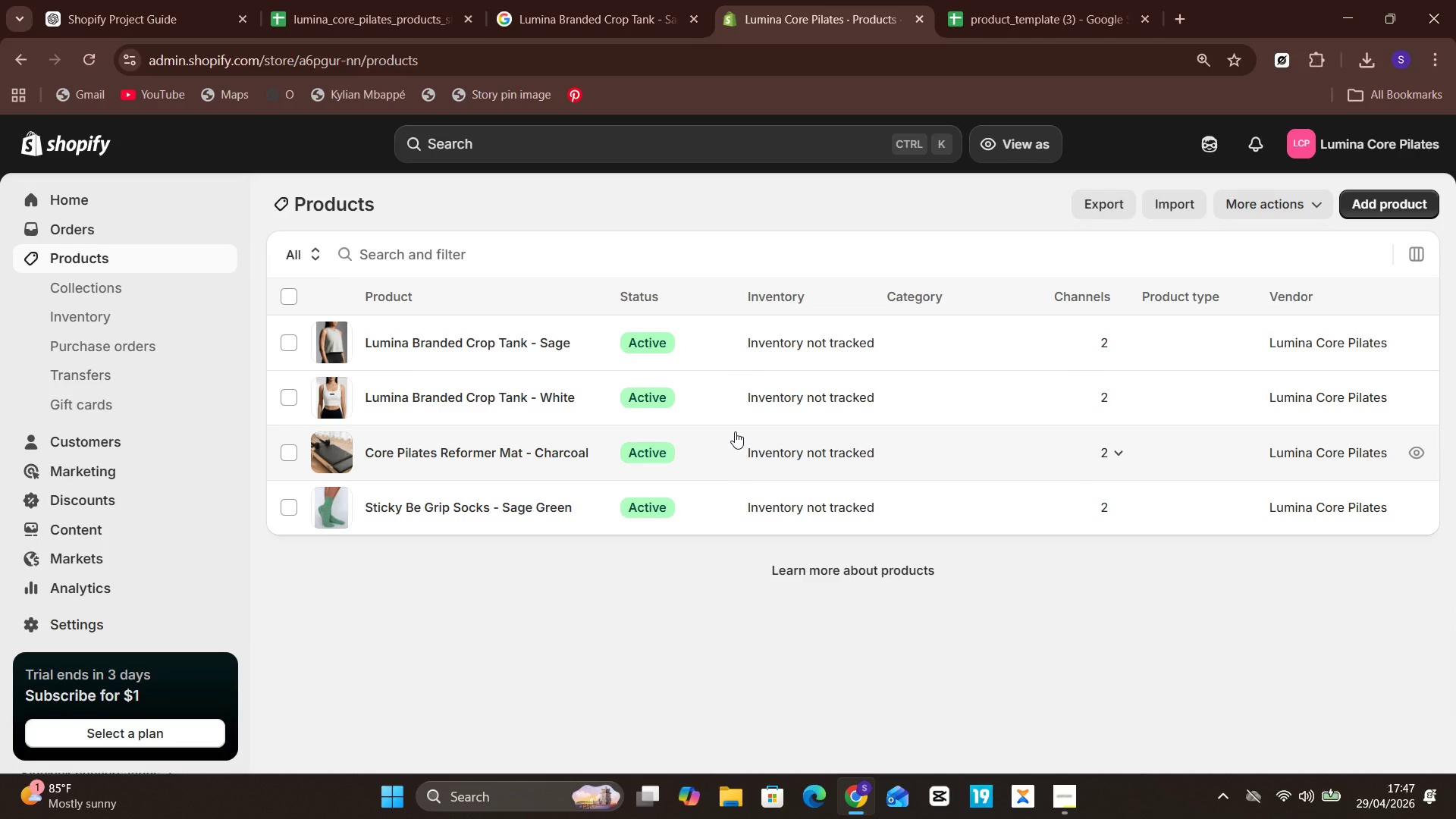 
left_click([428, 340])
 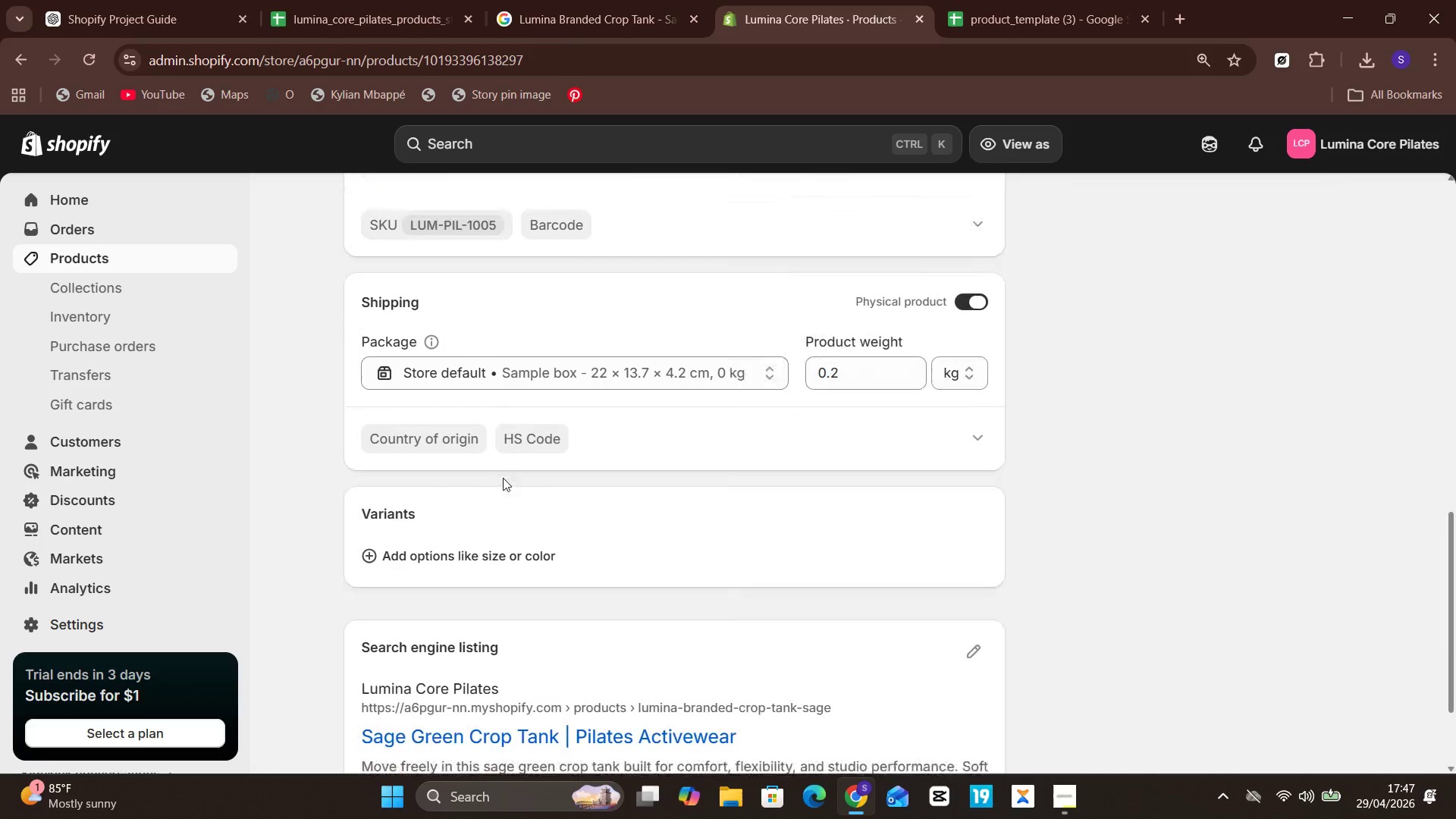 
wait(26.67)
 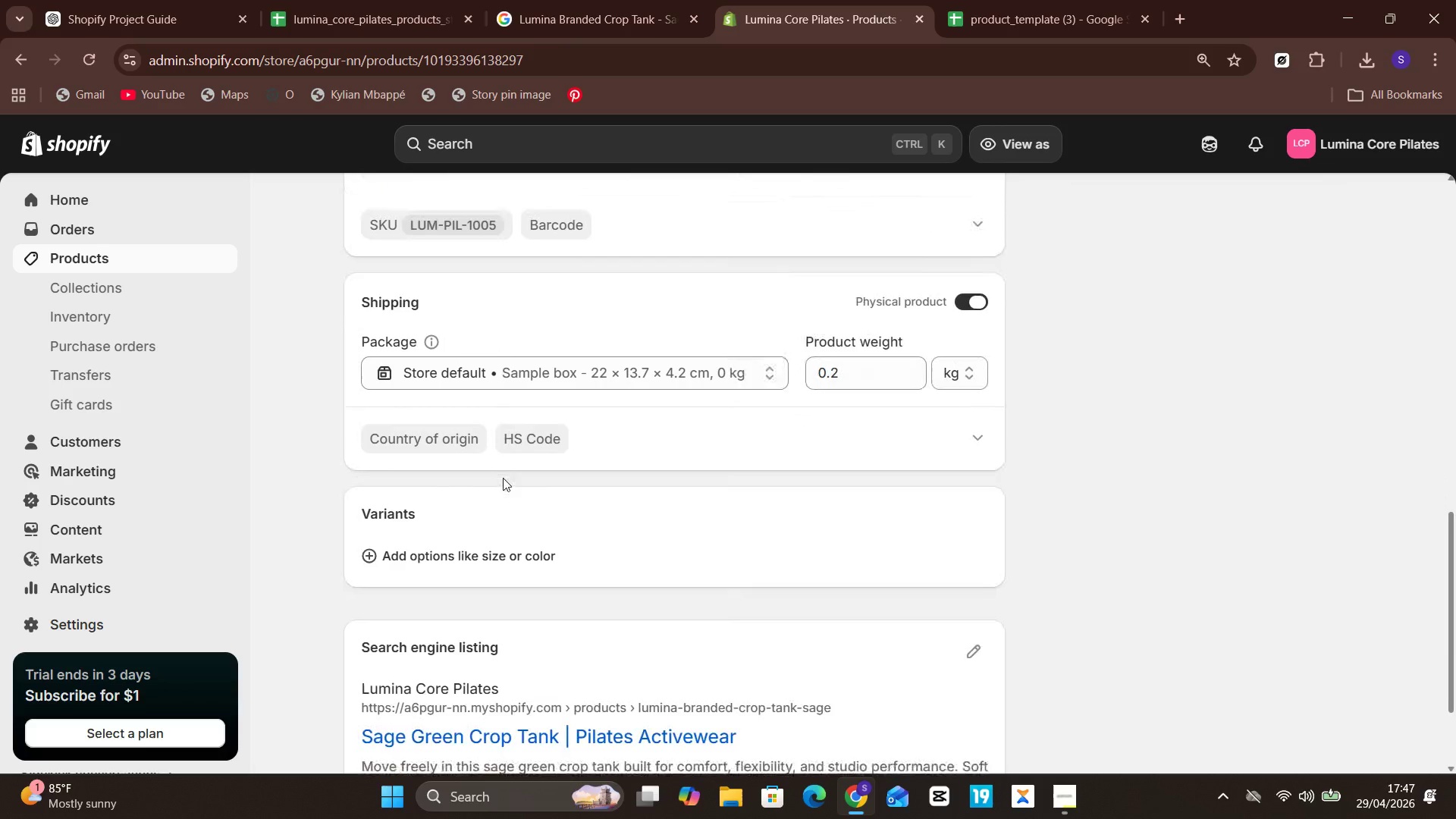 
left_click([984, 507])
 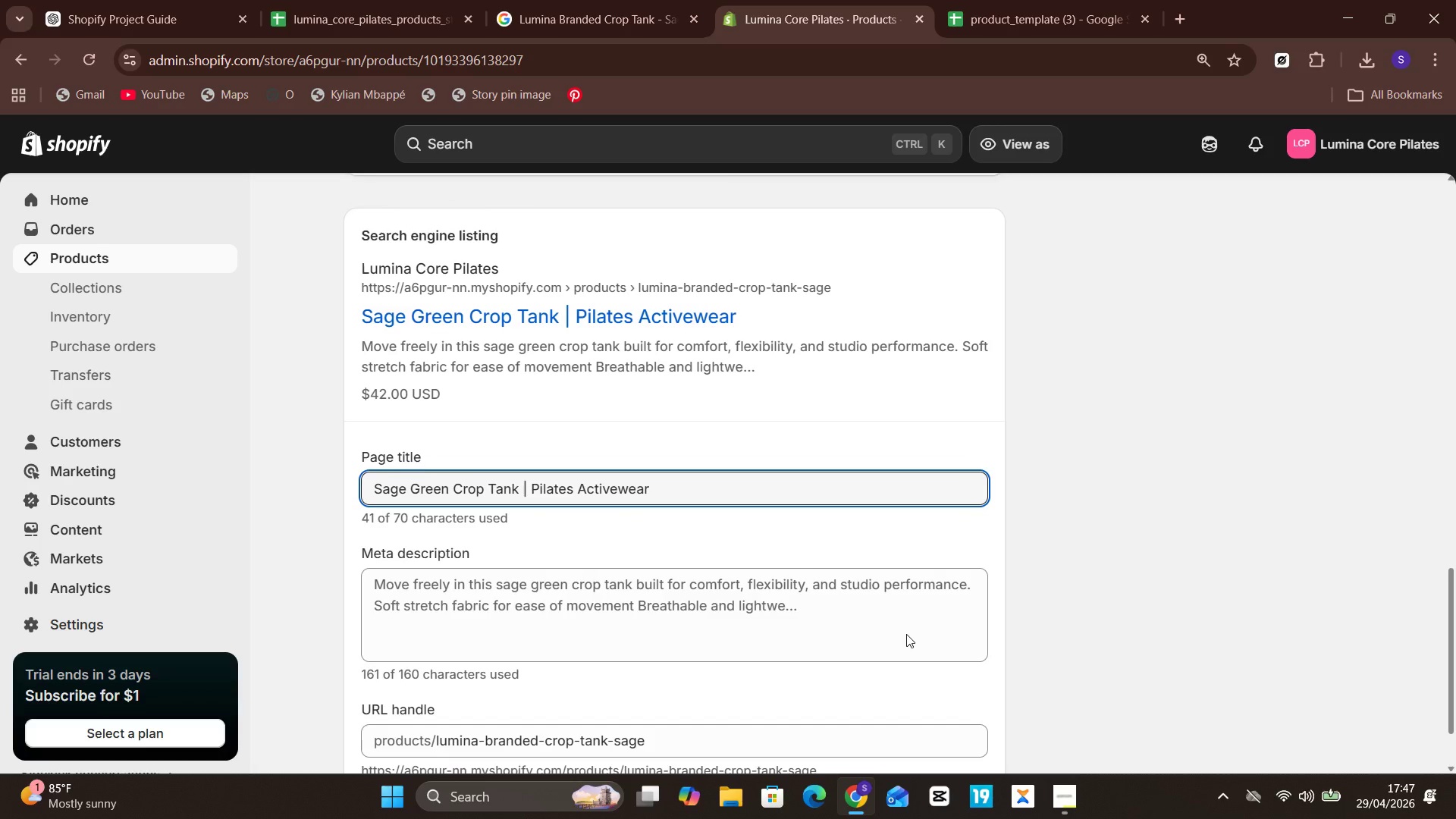 
left_click([848, 617])
 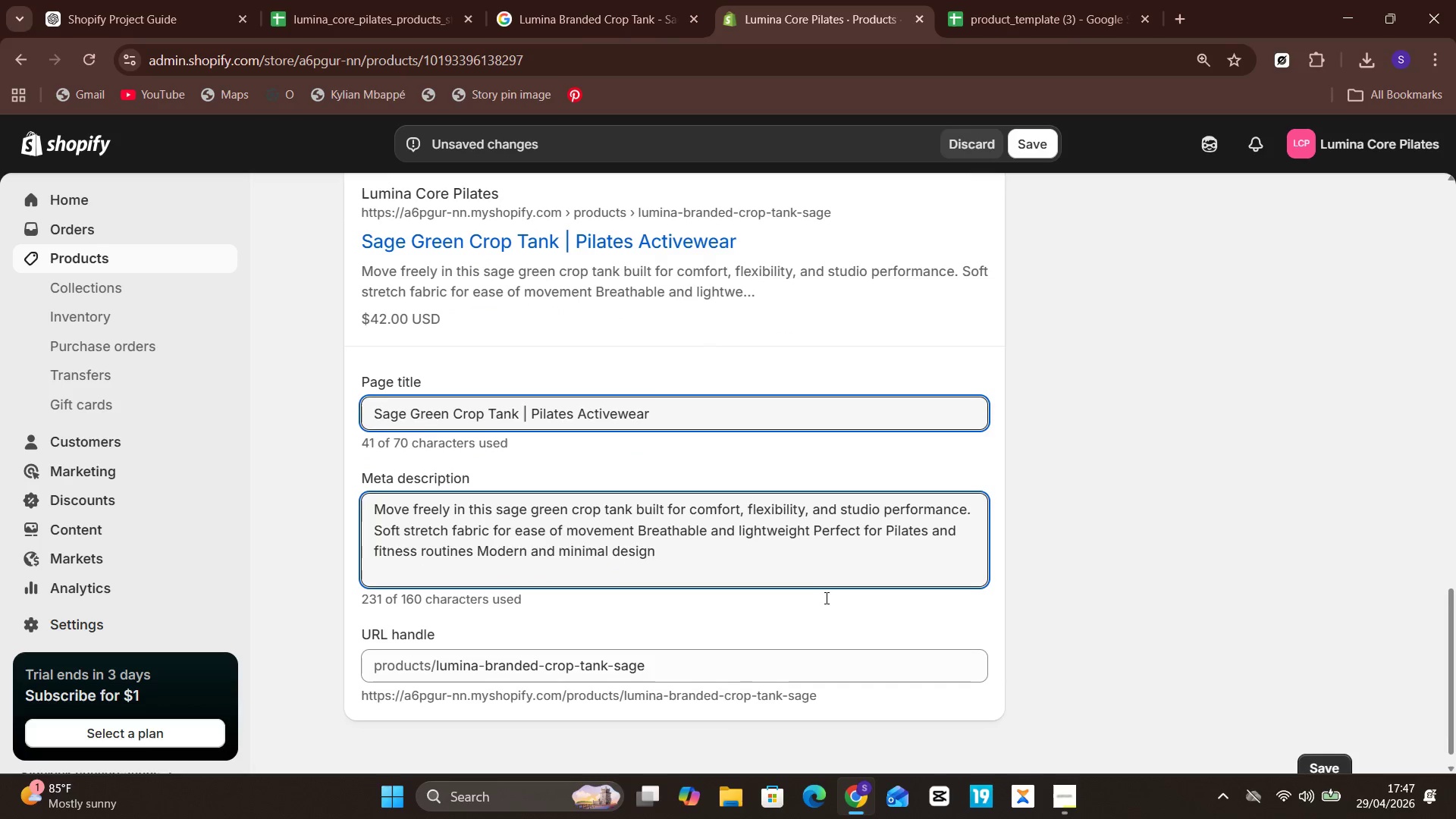 
left_click([753, 576])
 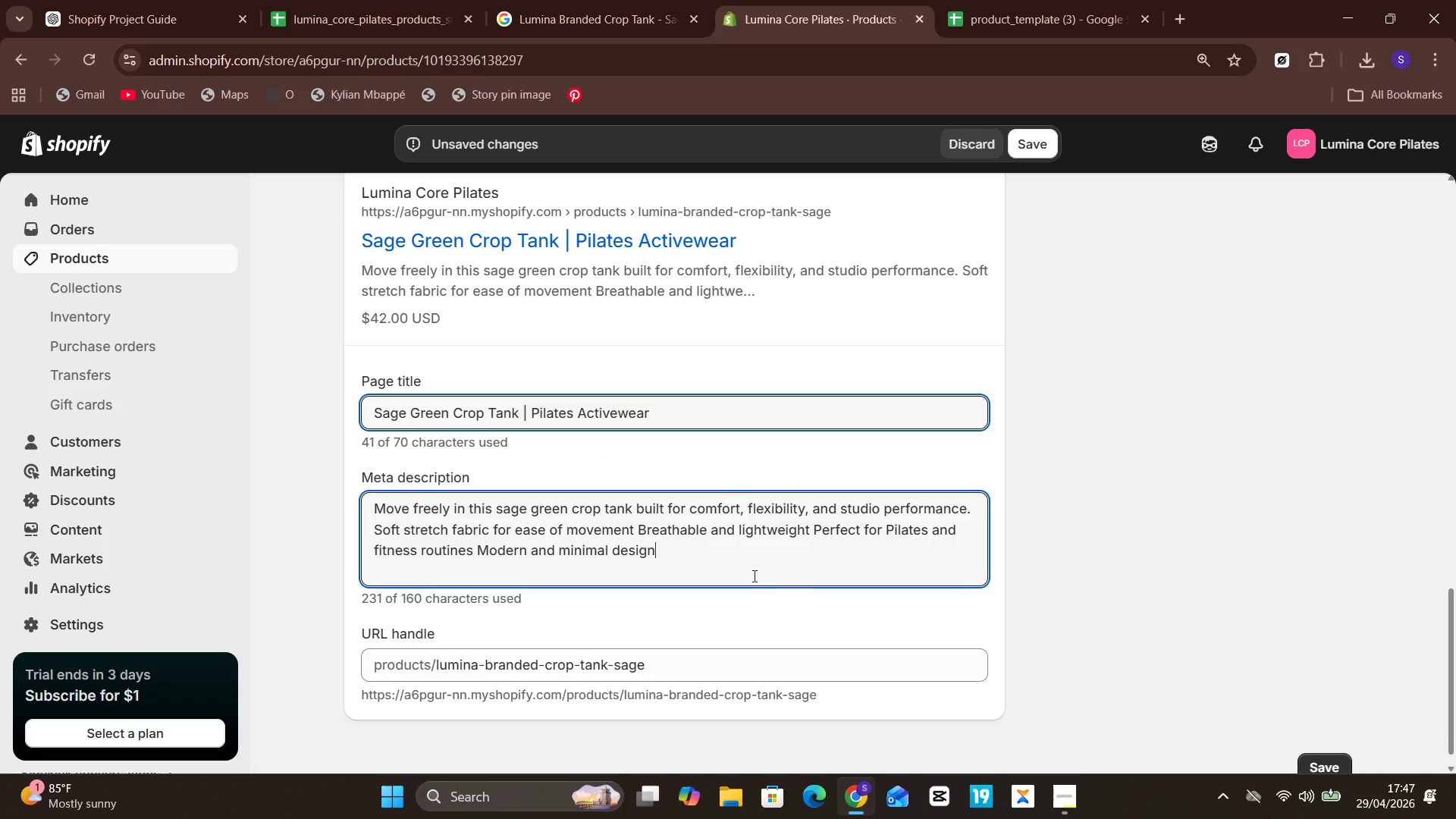 
left_click([753, 576])
 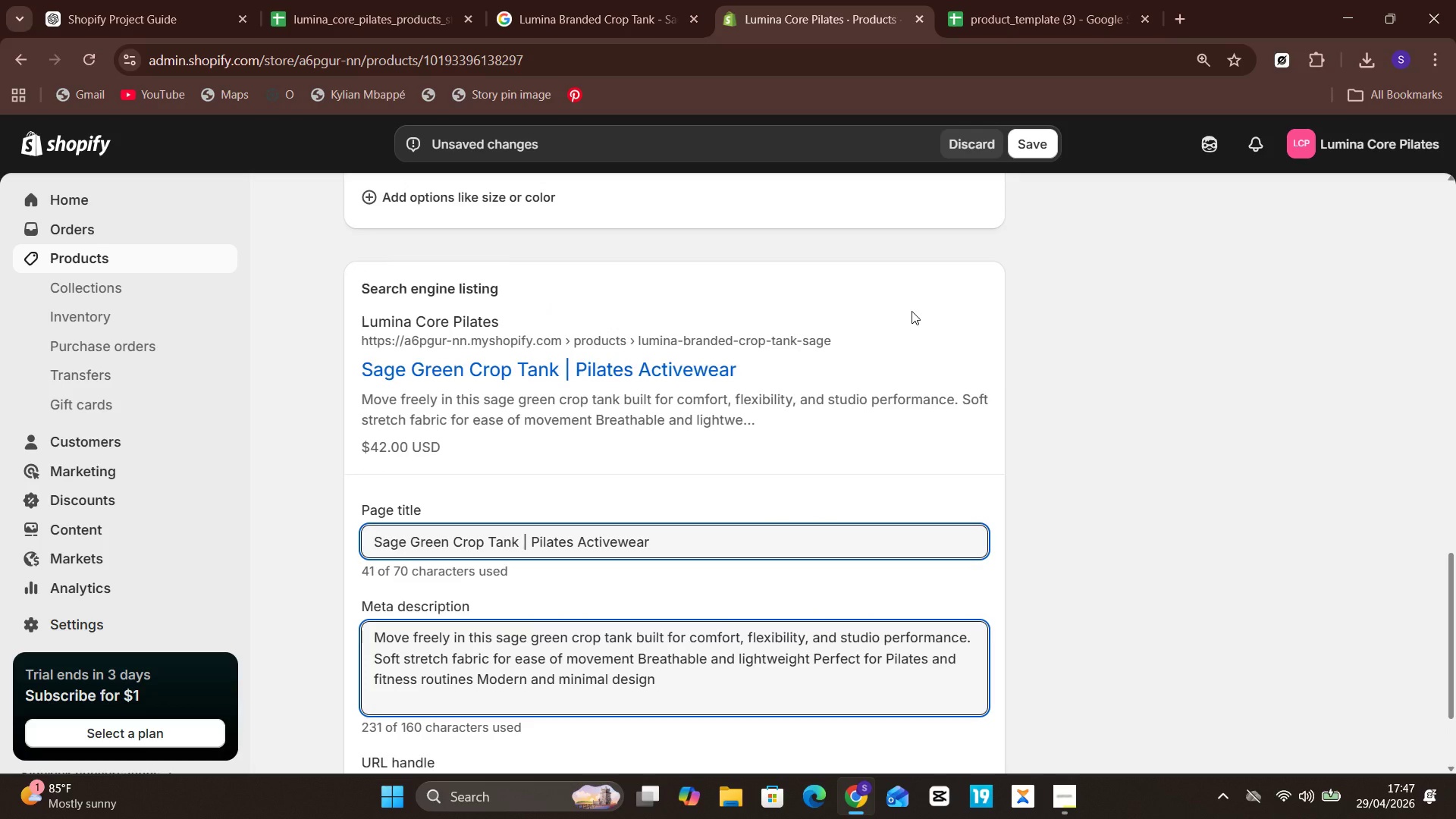 
wait(13.84)
 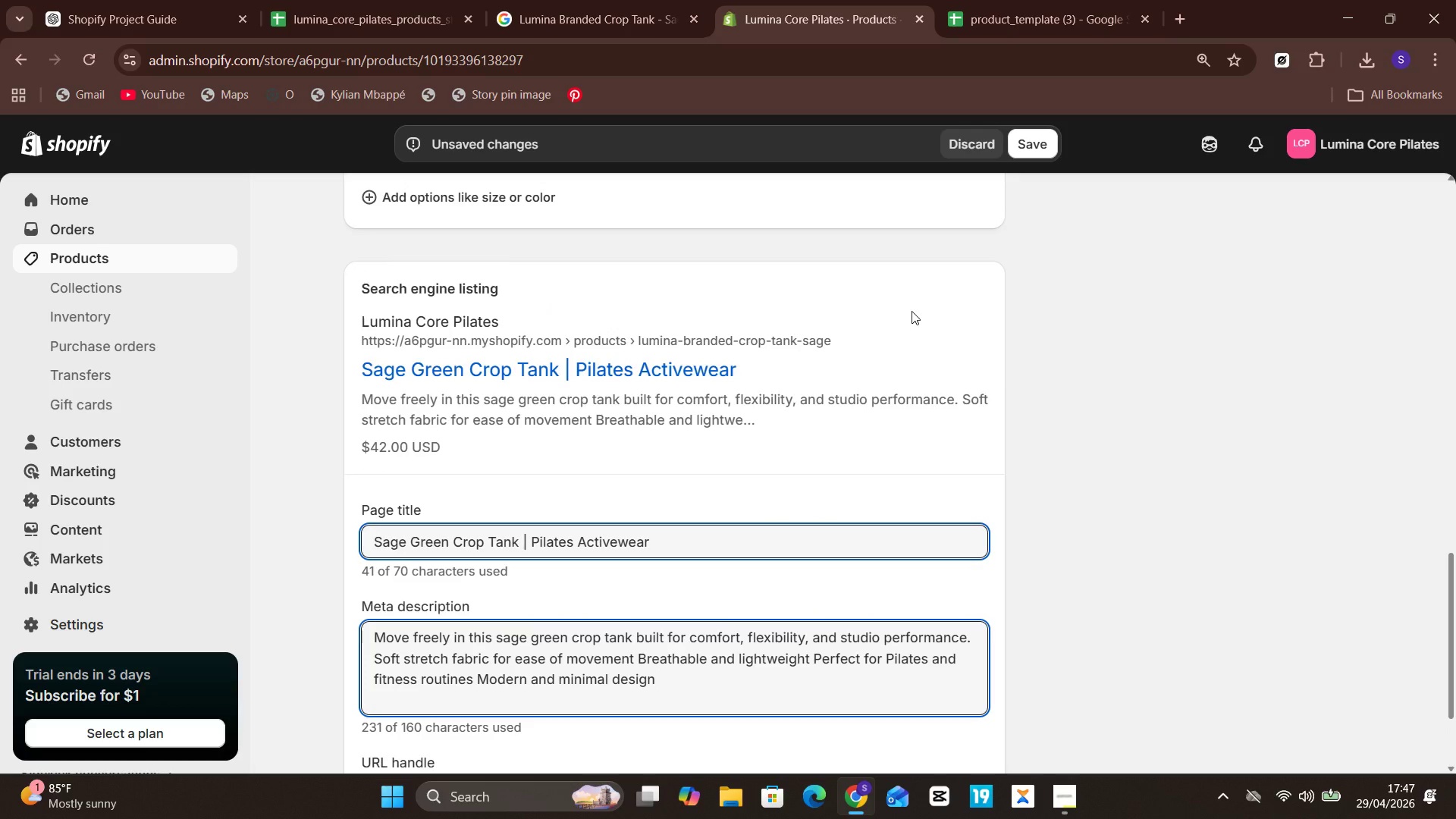 
left_click([792, 364])
 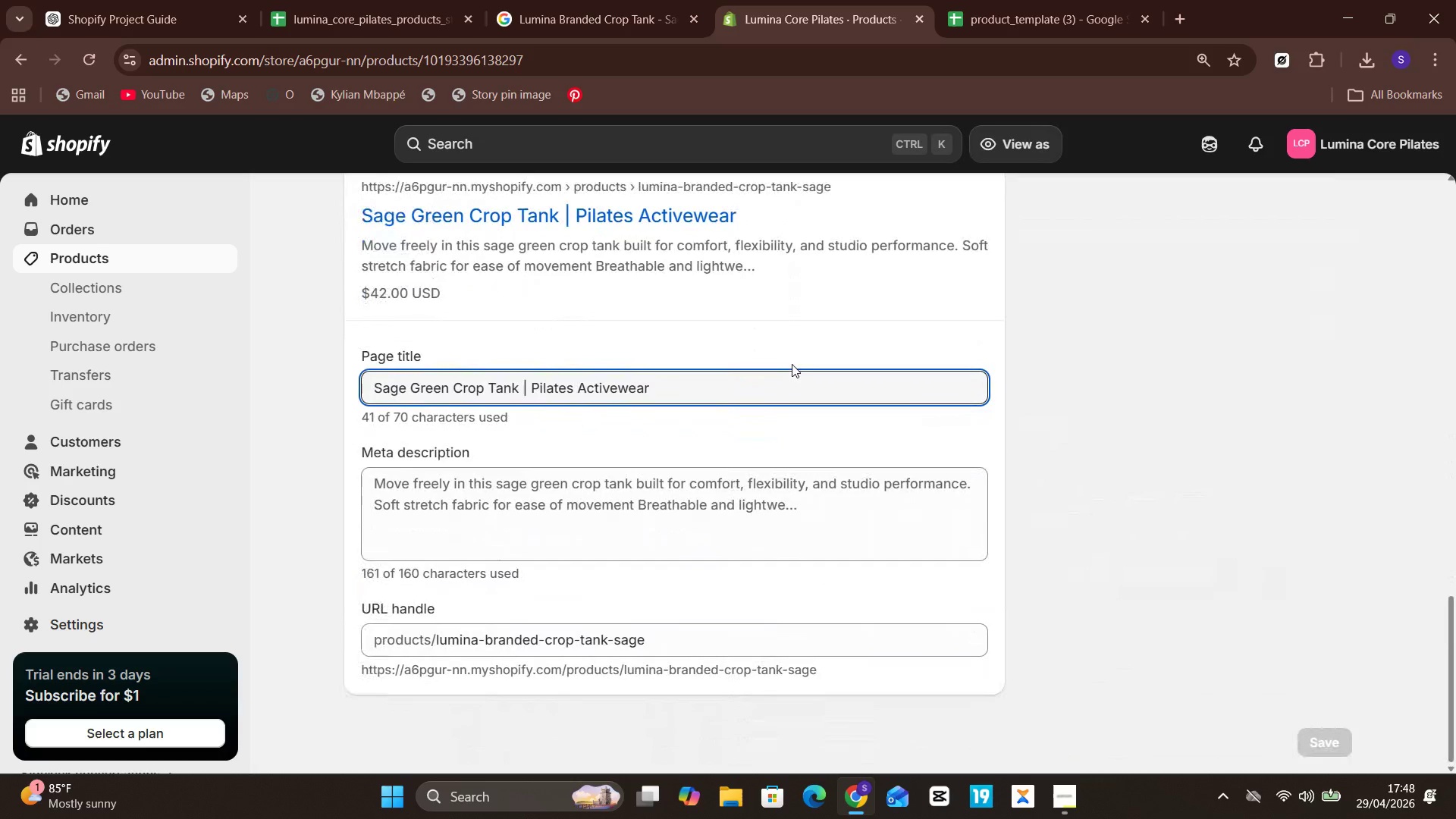 
wait(7.03)
 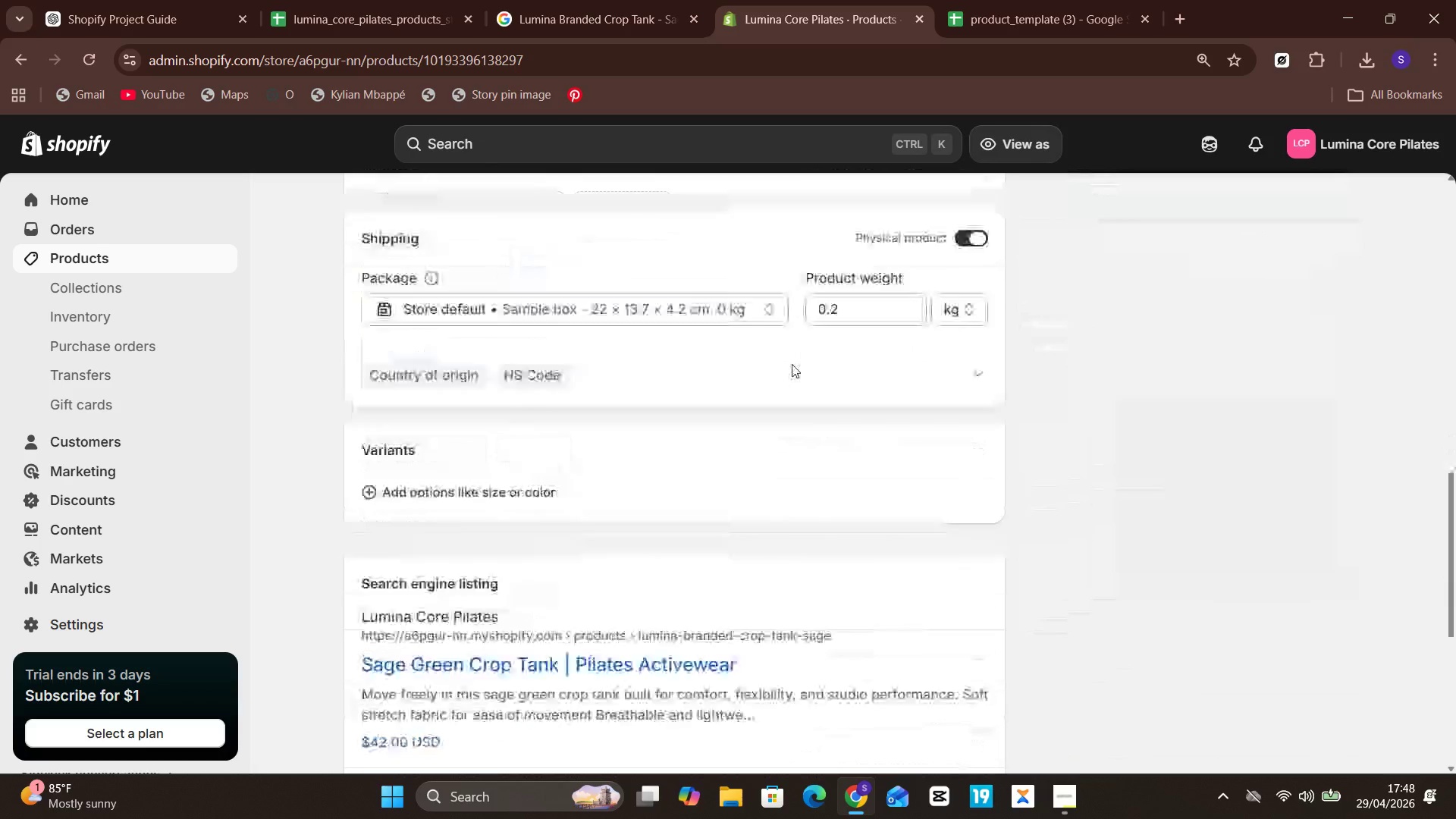 
left_click([869, 497])
 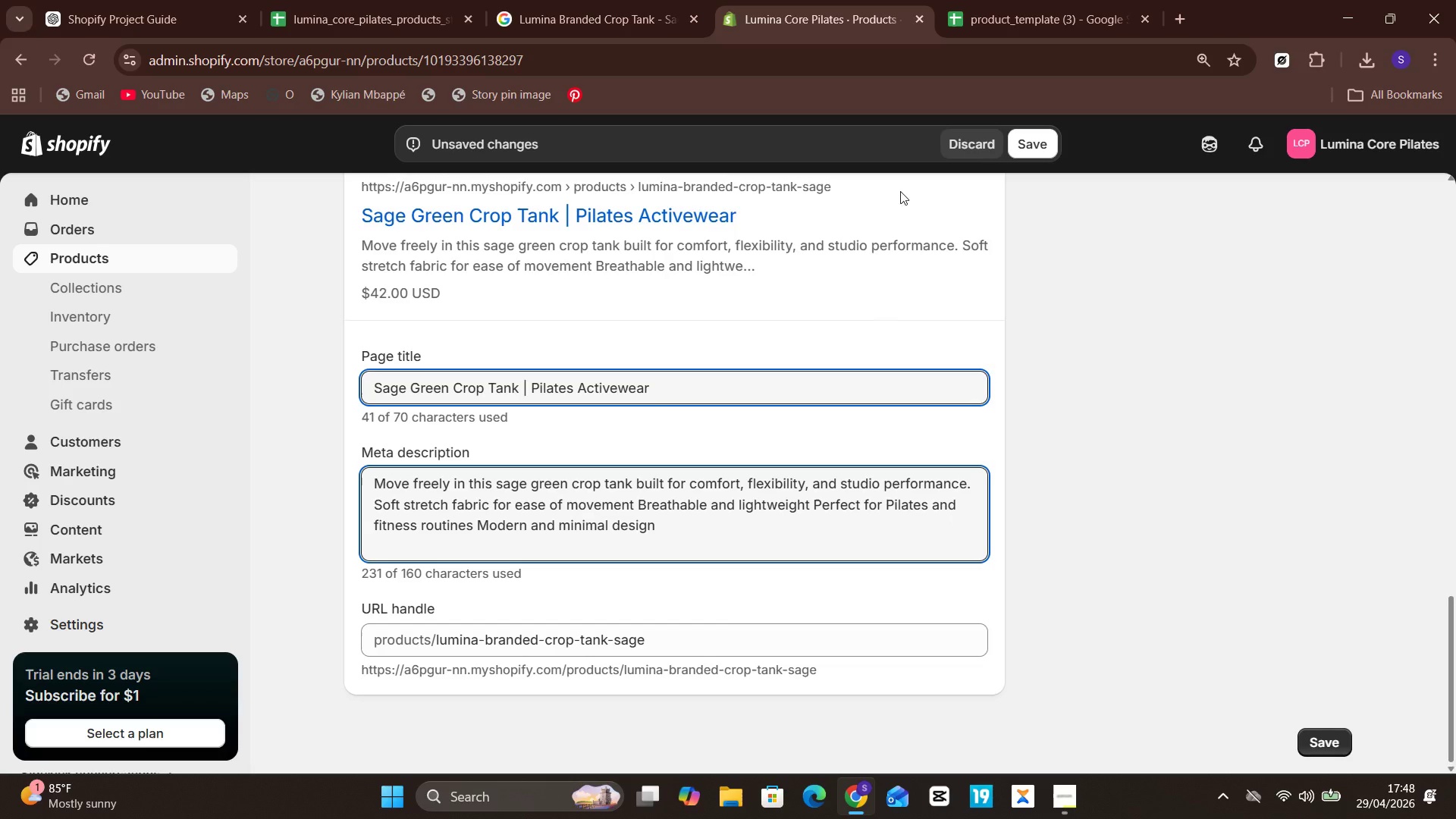 
left_click([984, 133])
 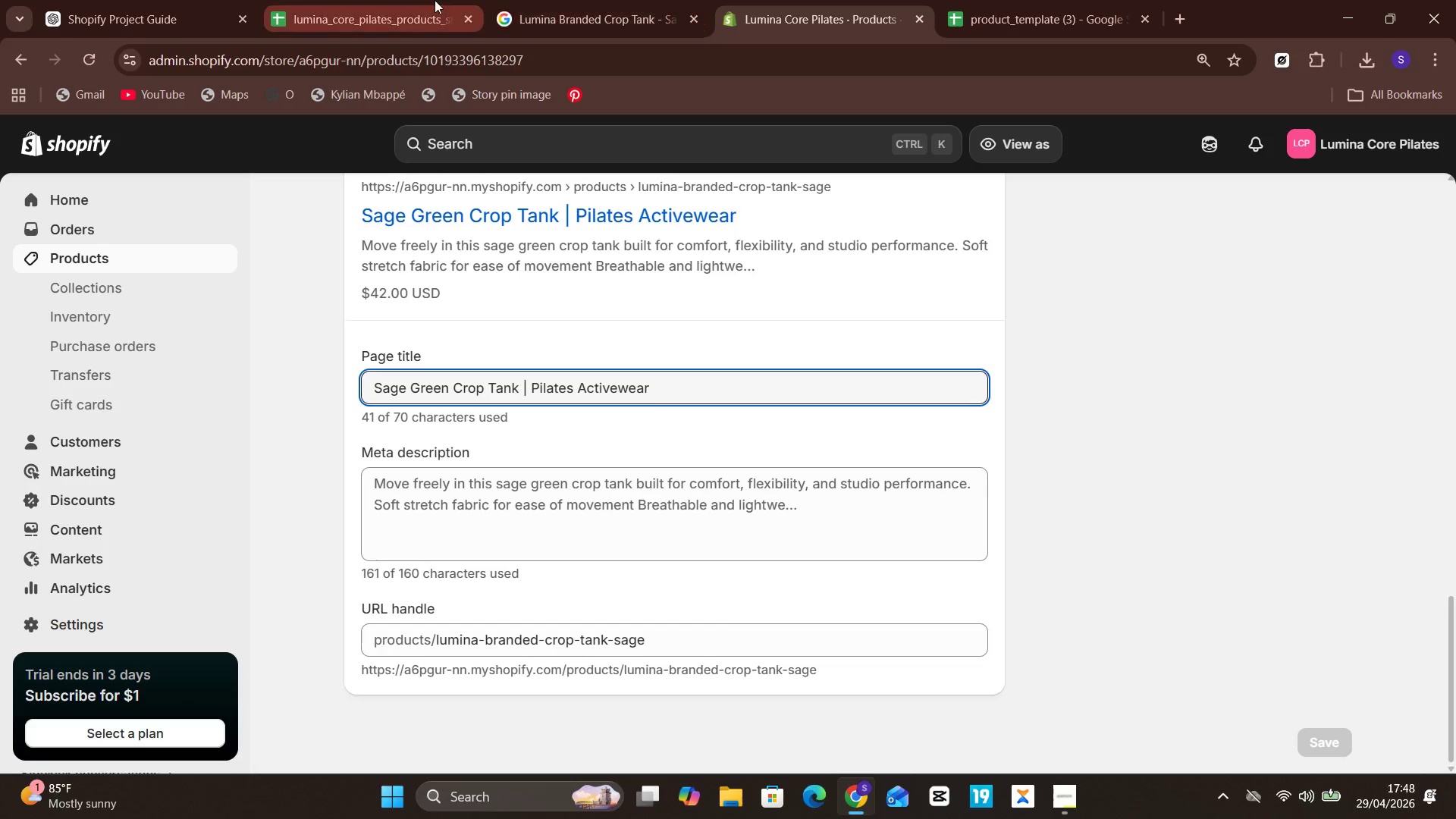 
left_click([434, 0])
 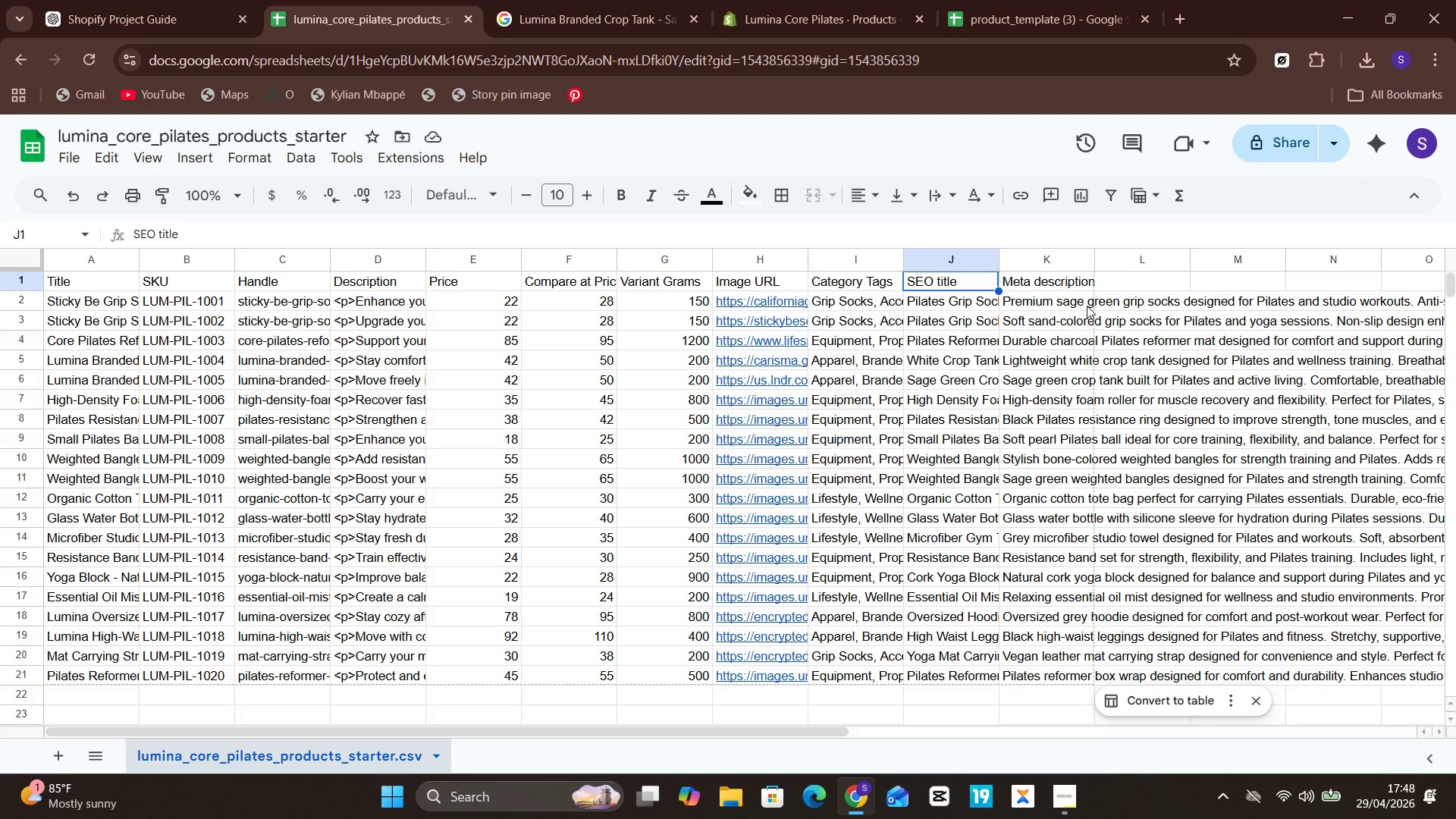 
left_click([1081, 306])
 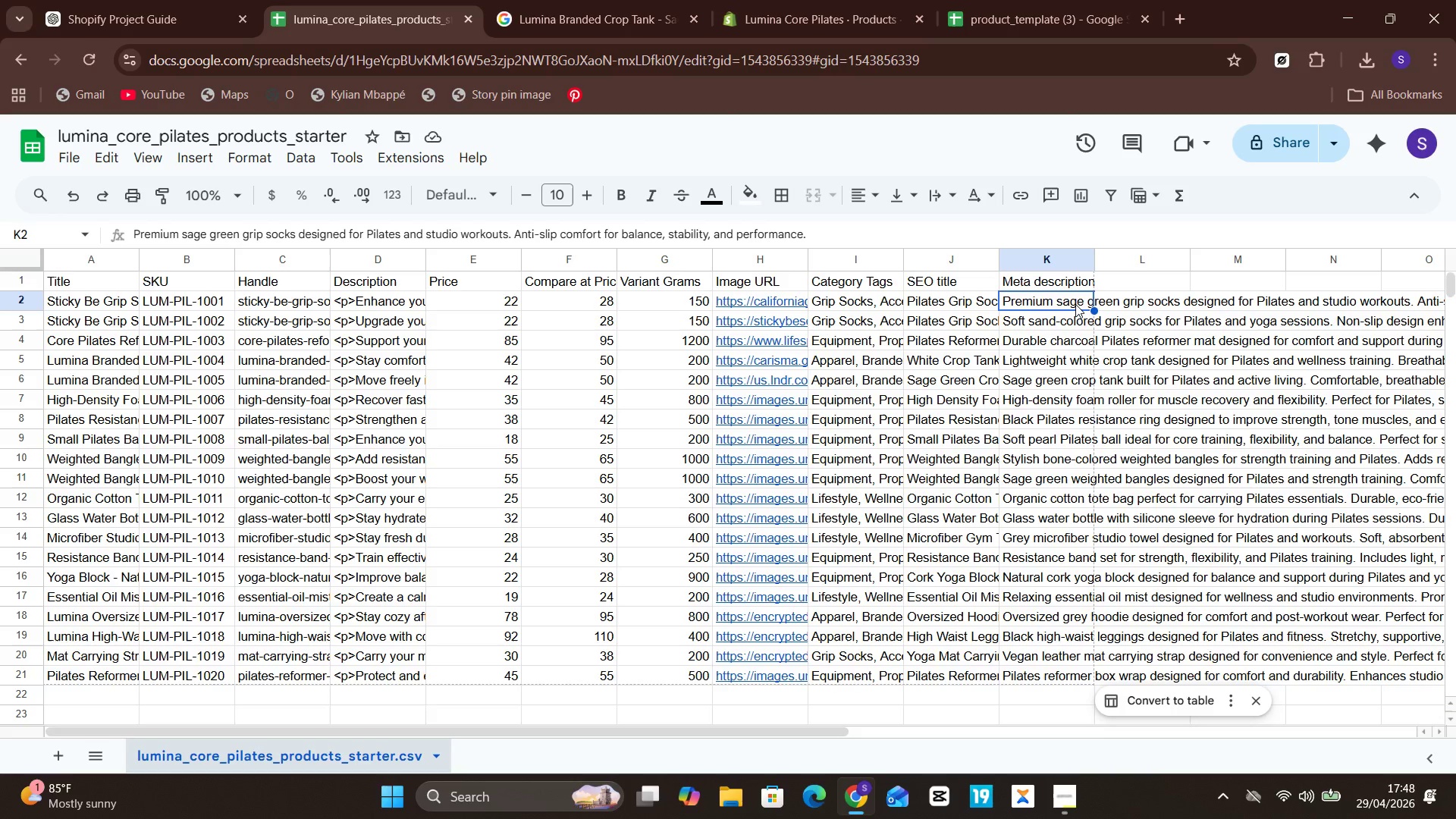 
double_click([1075, 303])
 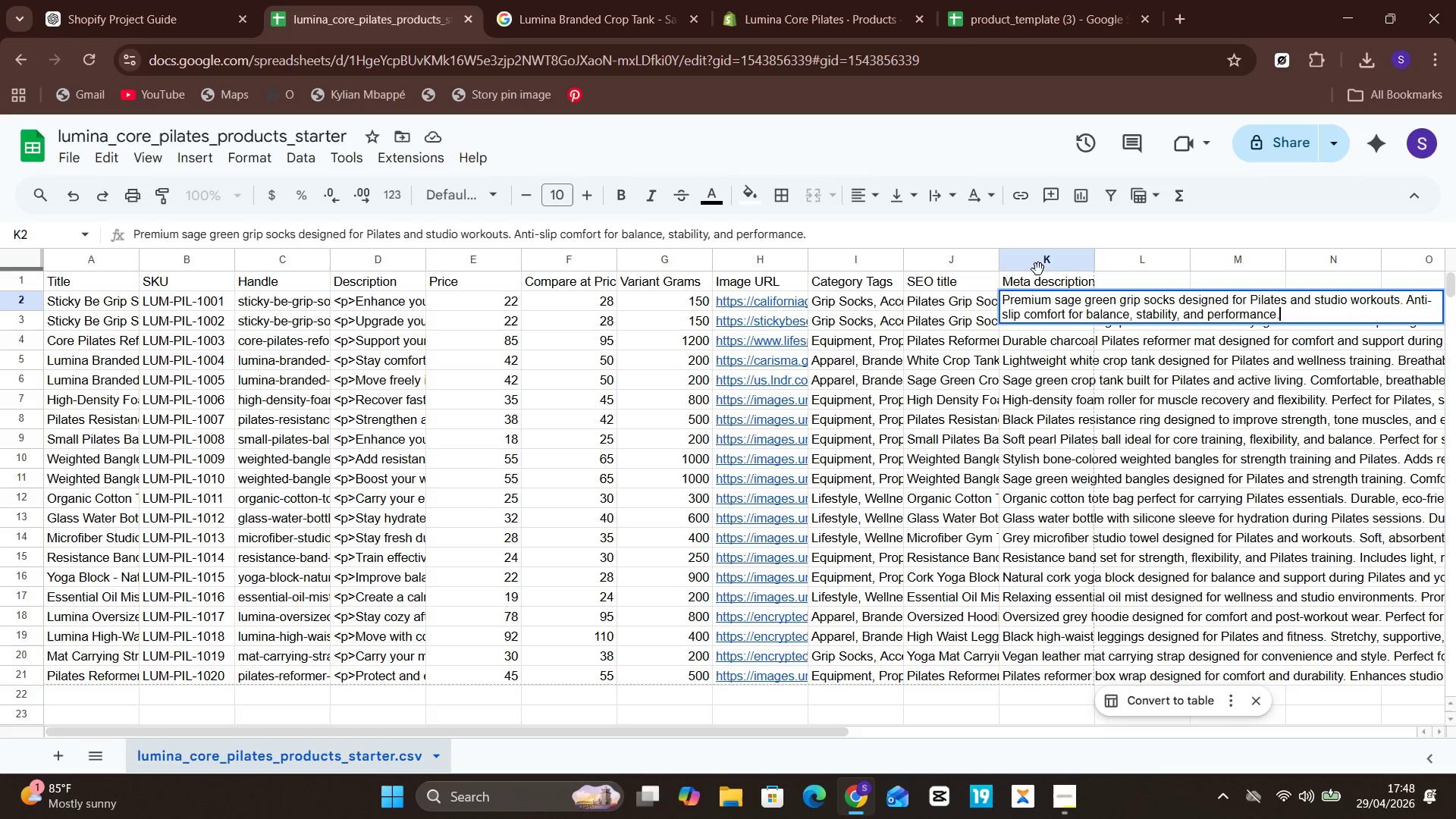 
left_click([1042, 278])
 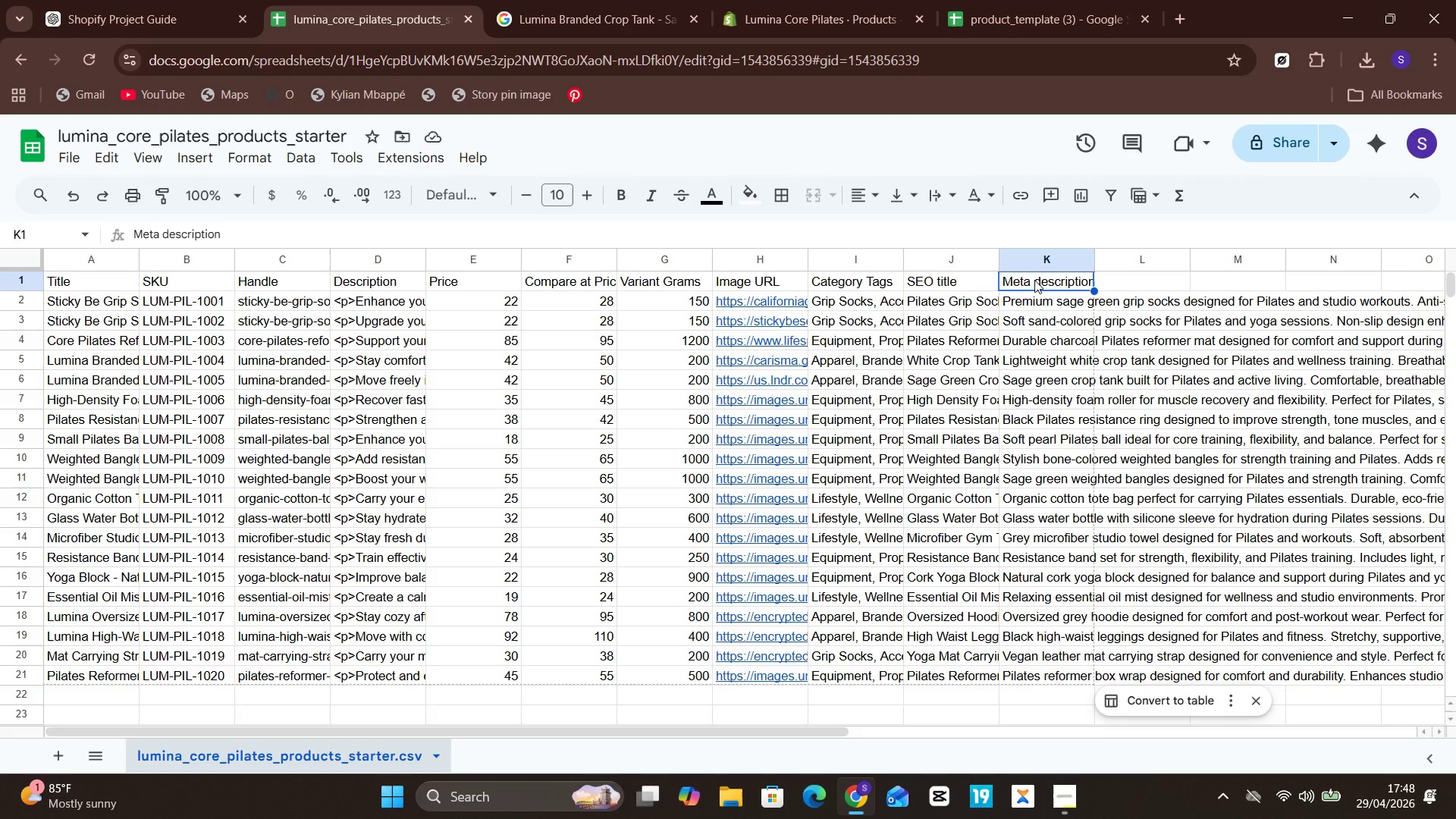 
left_click([1033, 280])
 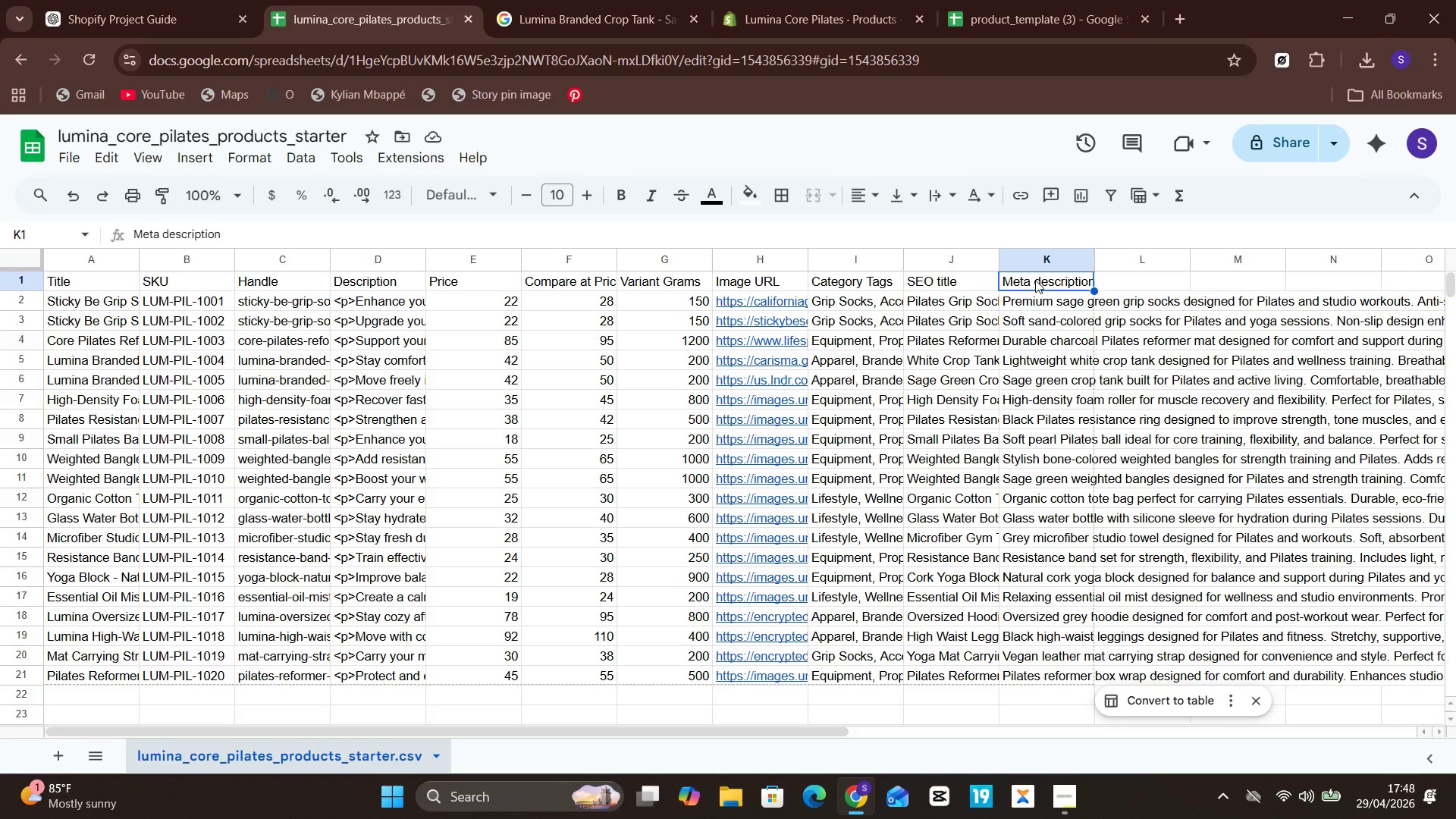 
left_click([1036, 280])
 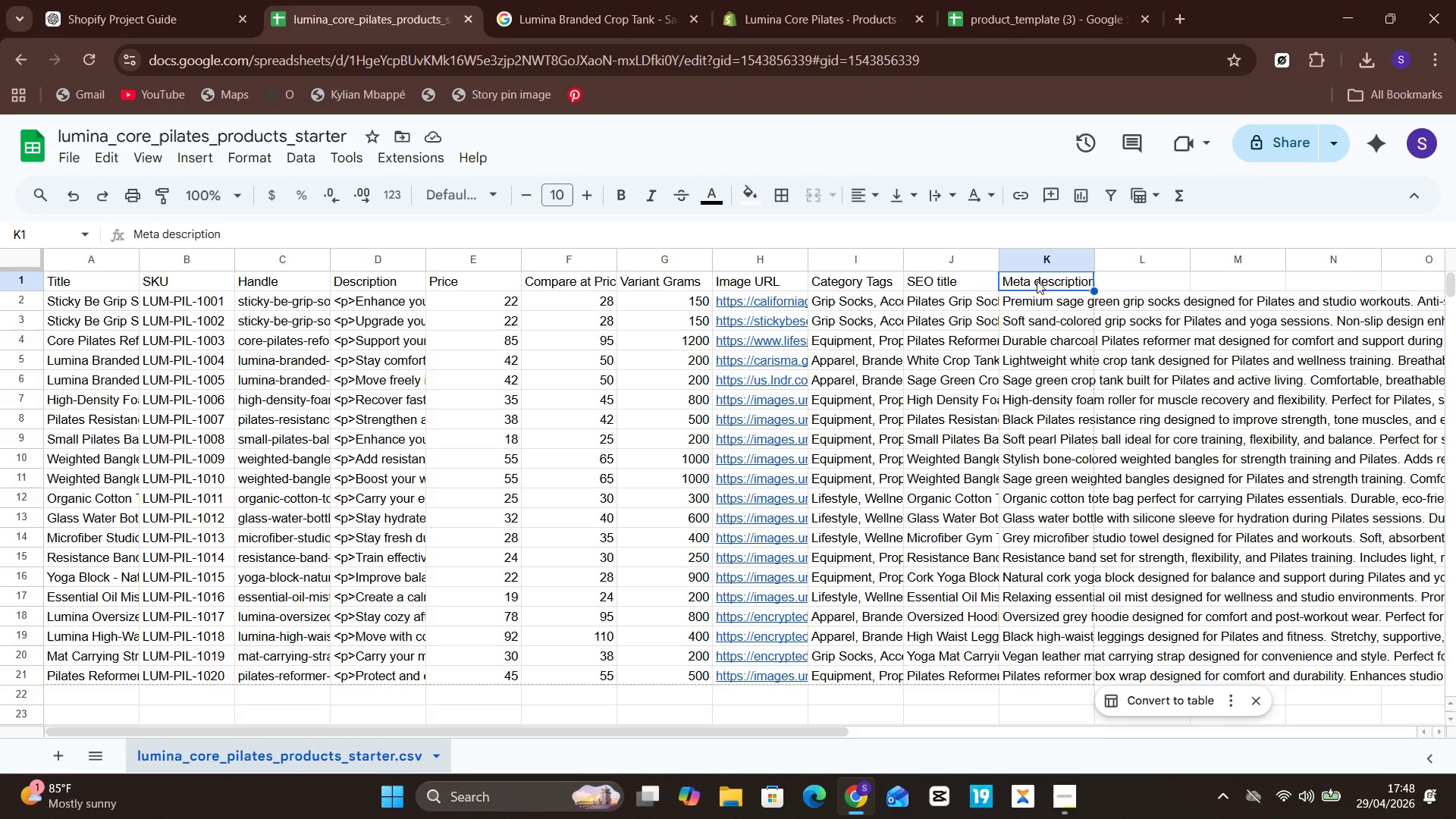 
left_click([1037, 281])
 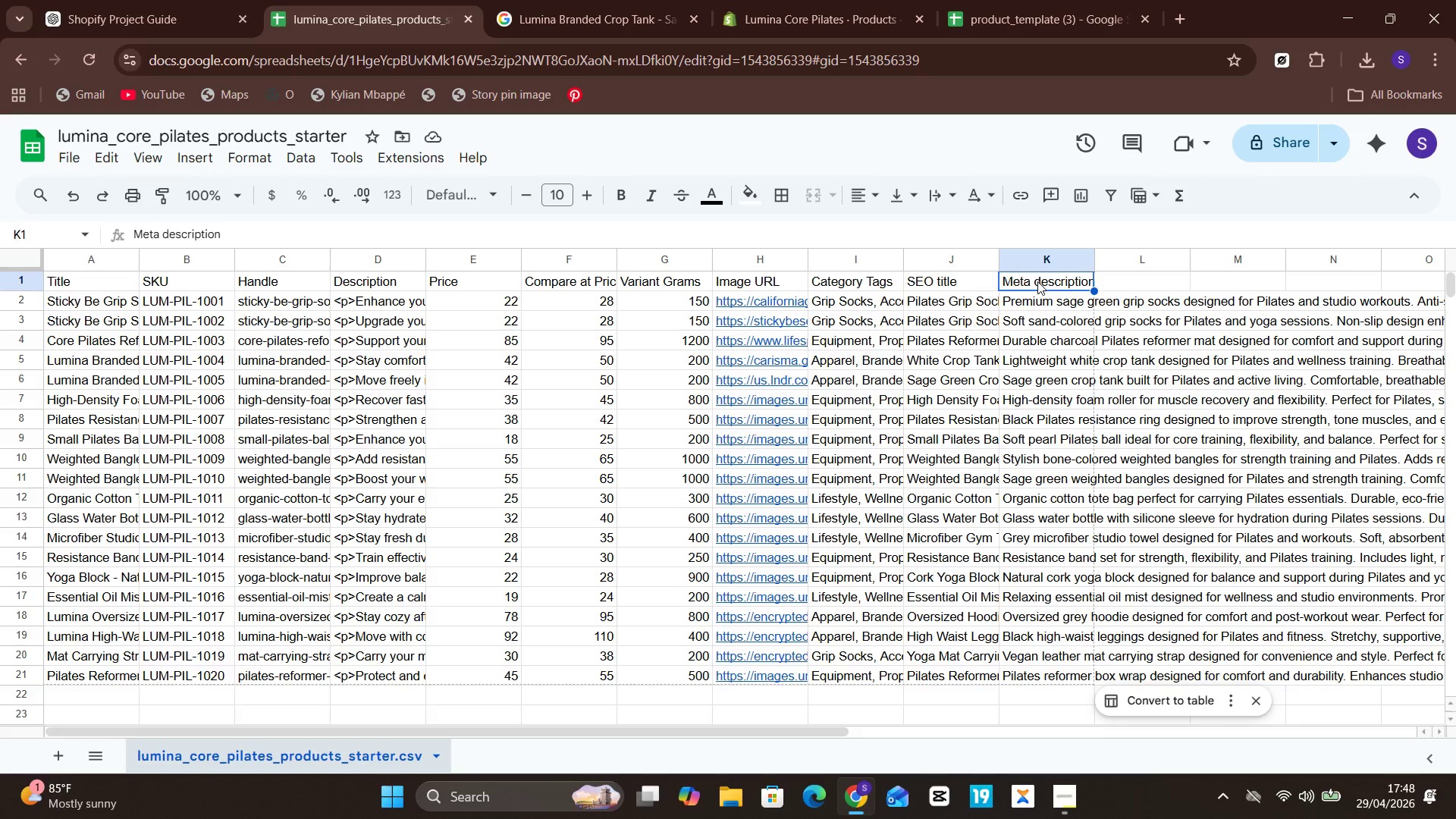 
double_click([1037, 281])
 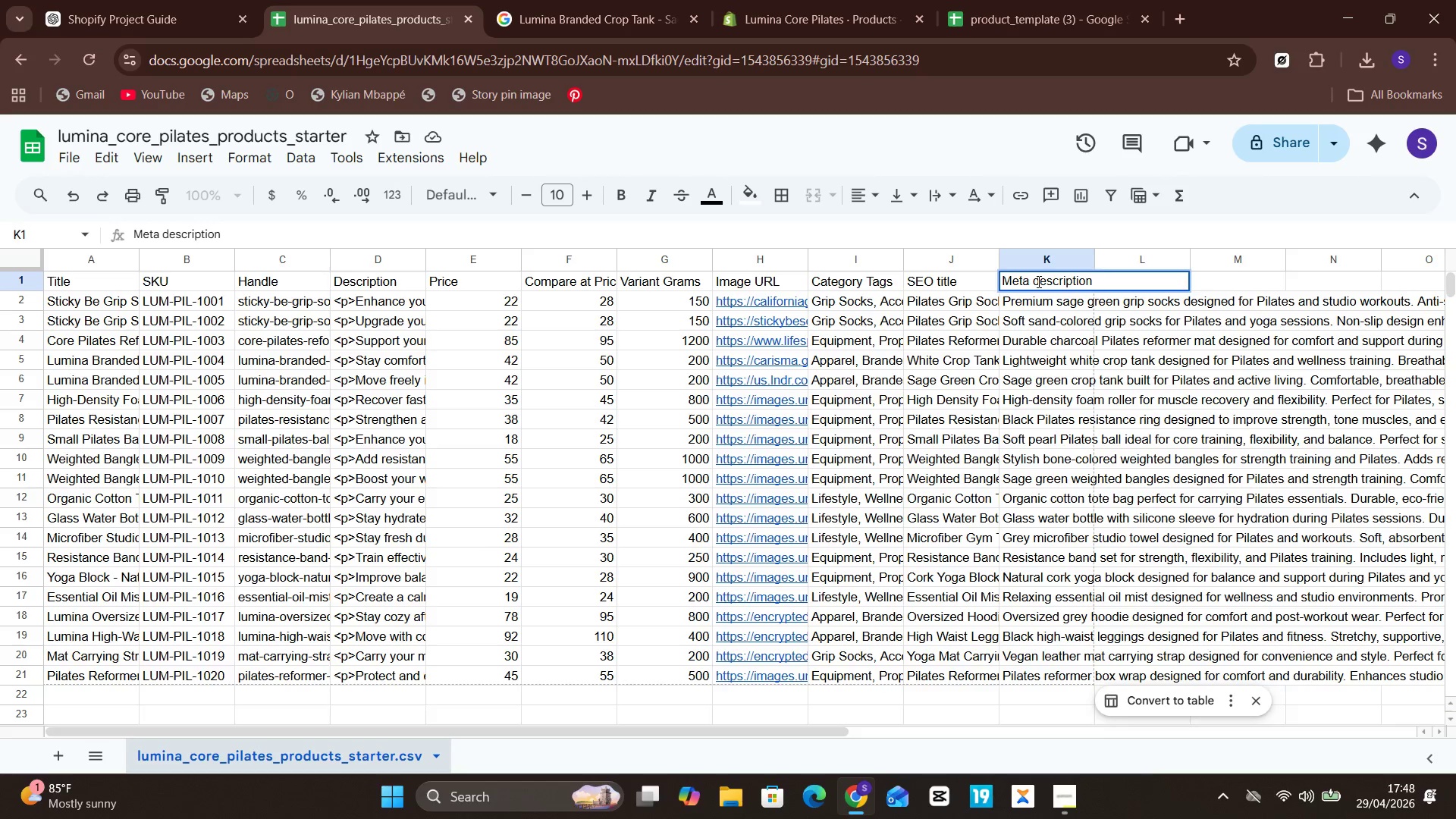 
left_click([1037, 281])
 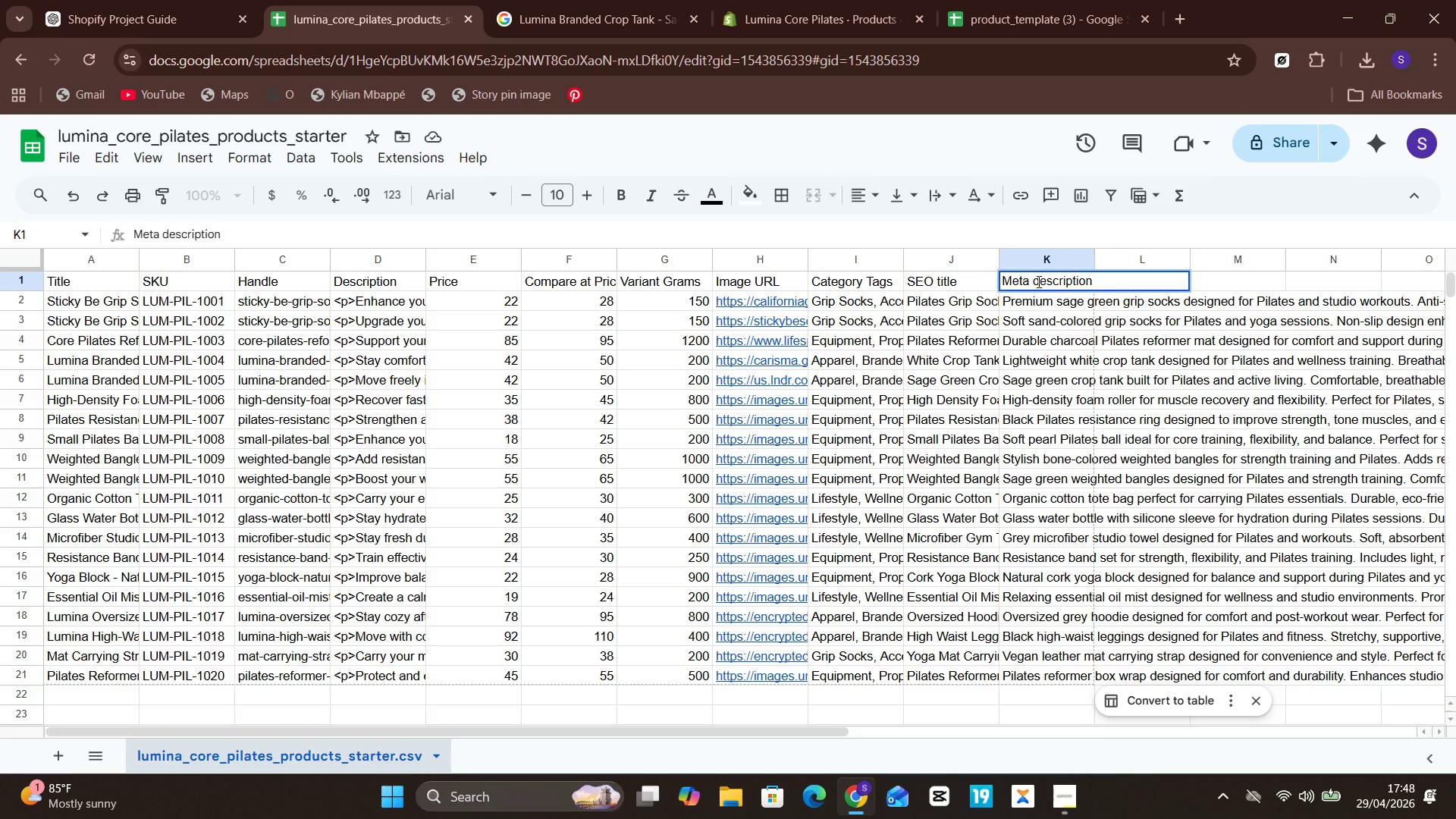 
key(Backspace)
 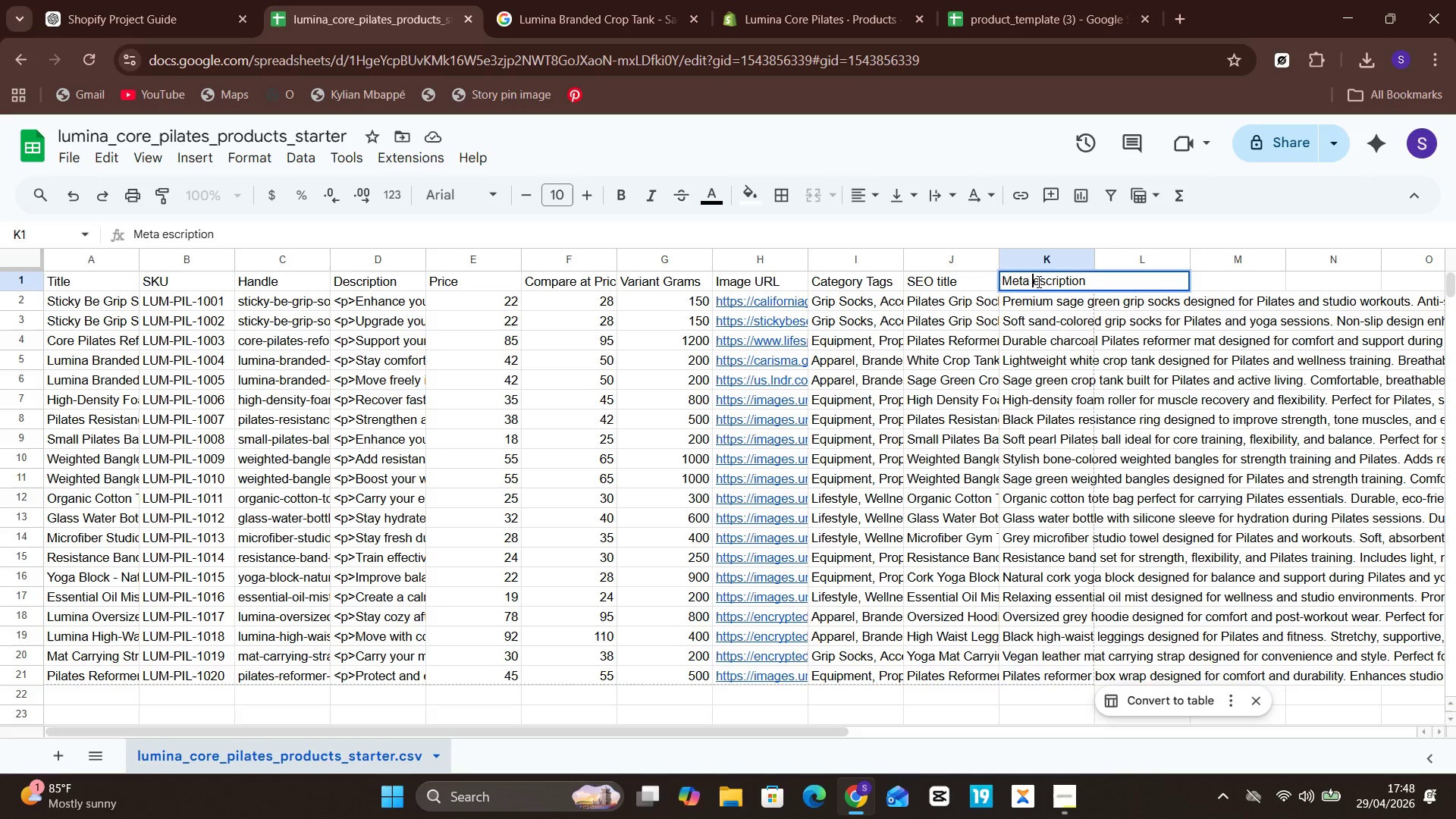 
key(CapsLock)
 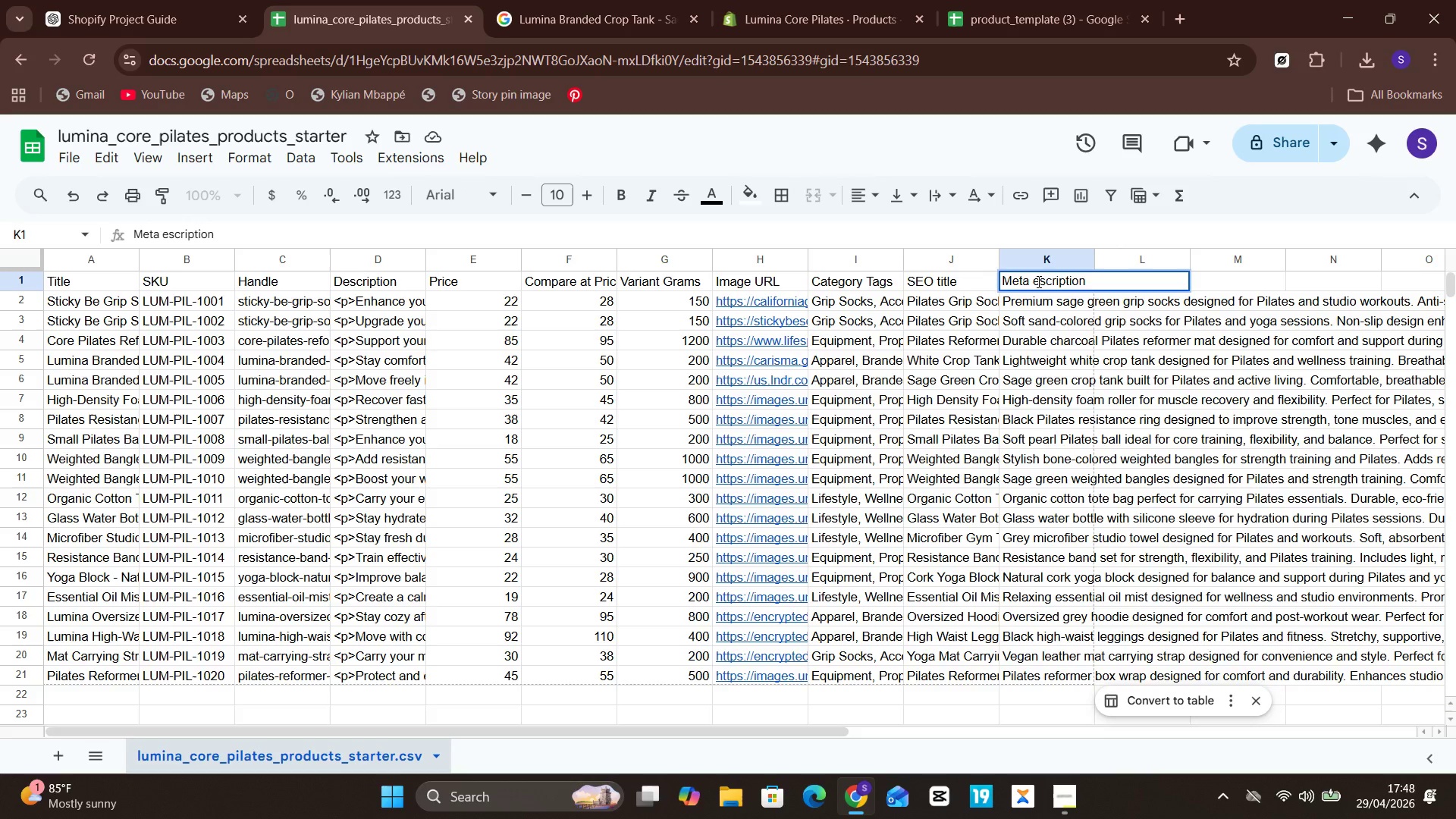 
key(D)
 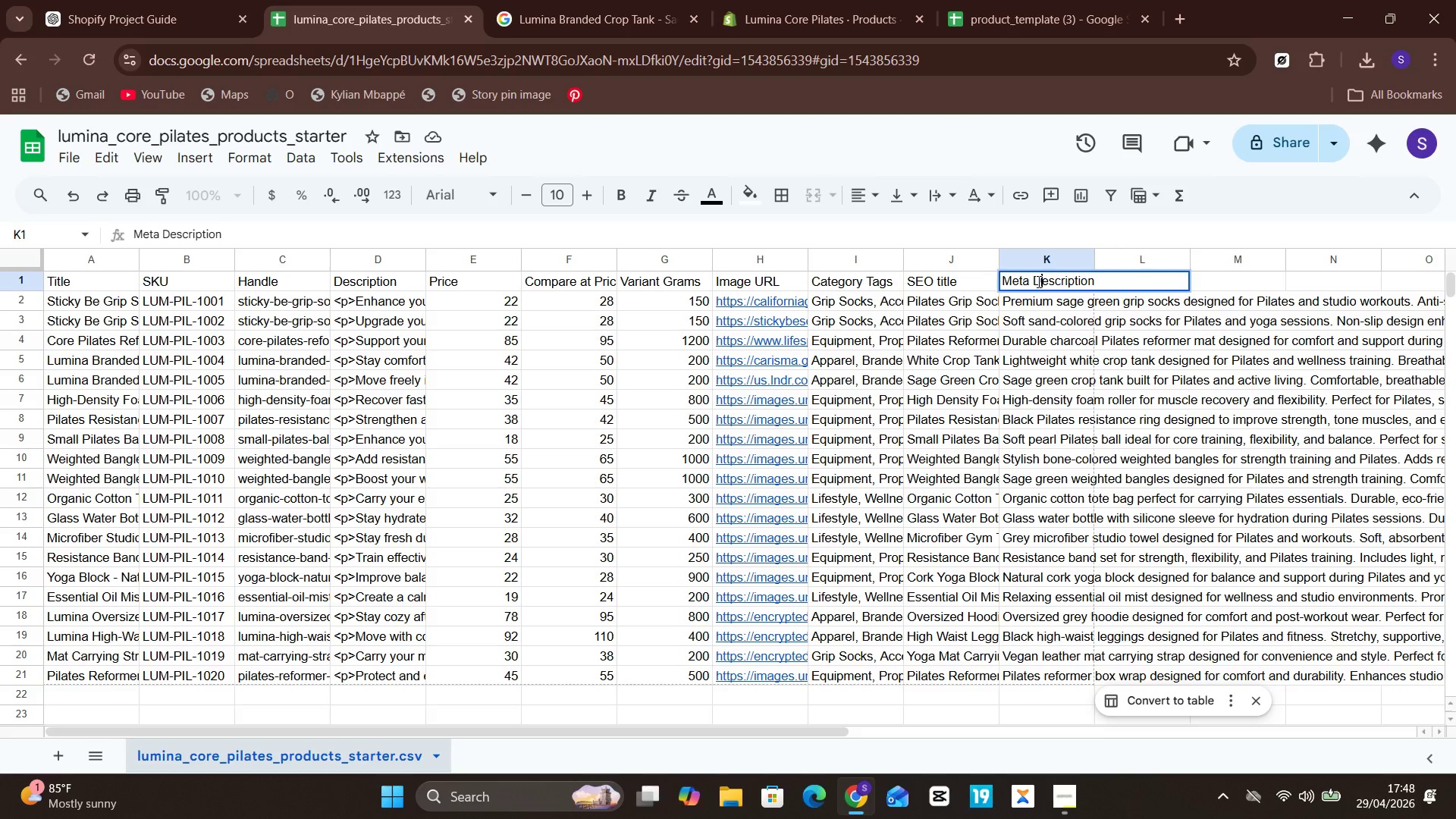 
key(CapsLock)
 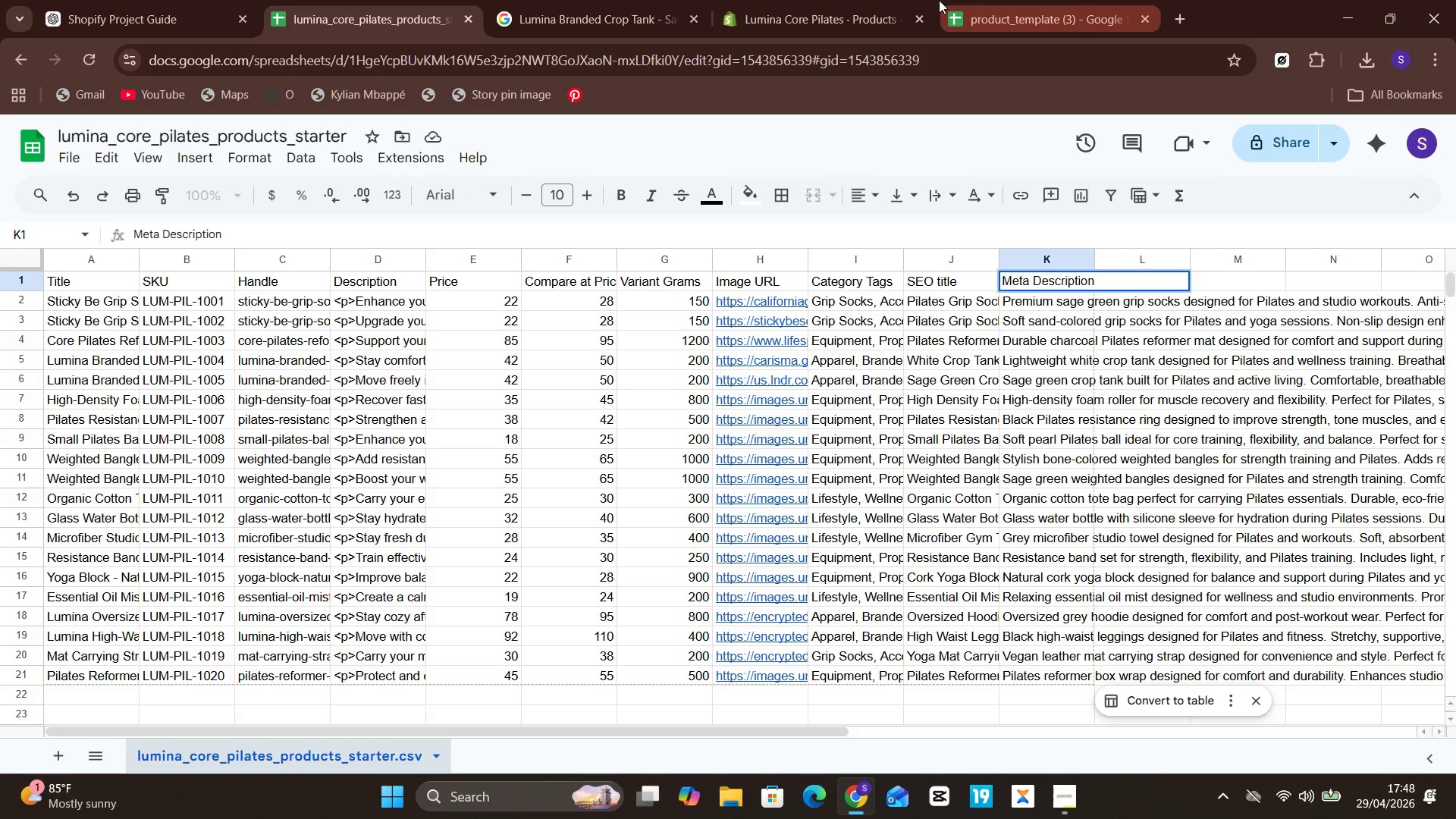 
left_click([840, 0])
 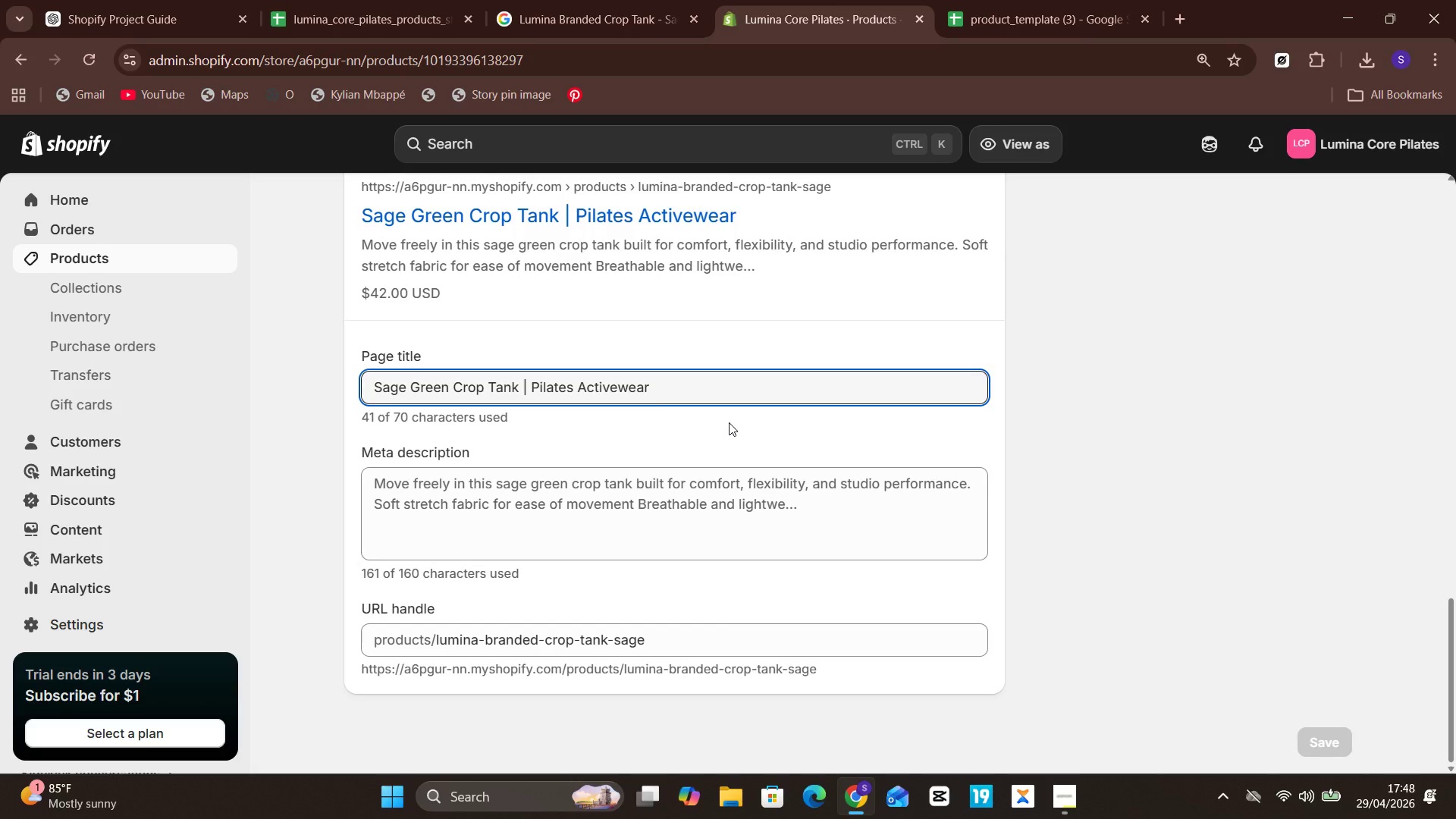 
wait(11.22)
 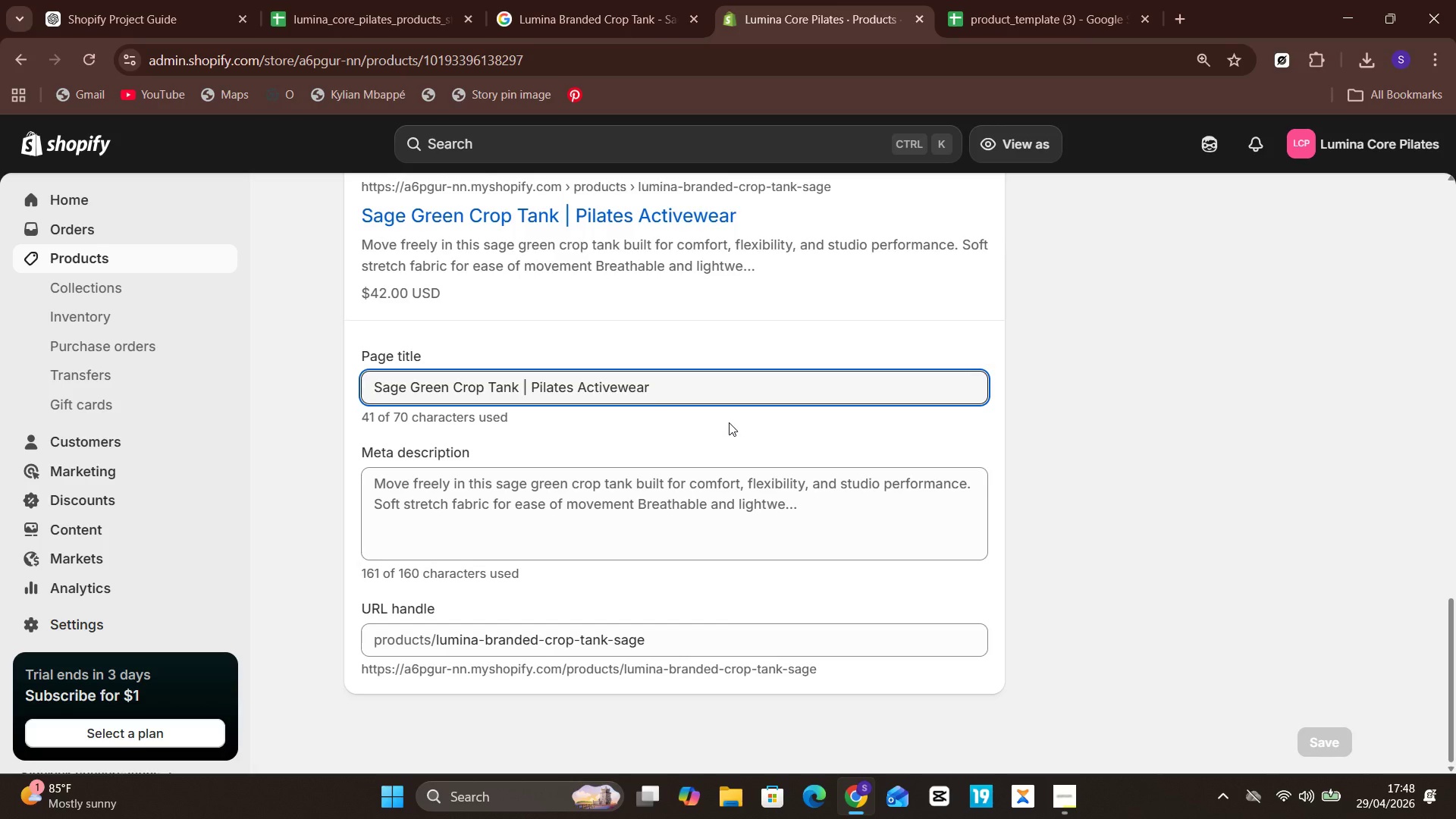 
left_click([956, 0])
 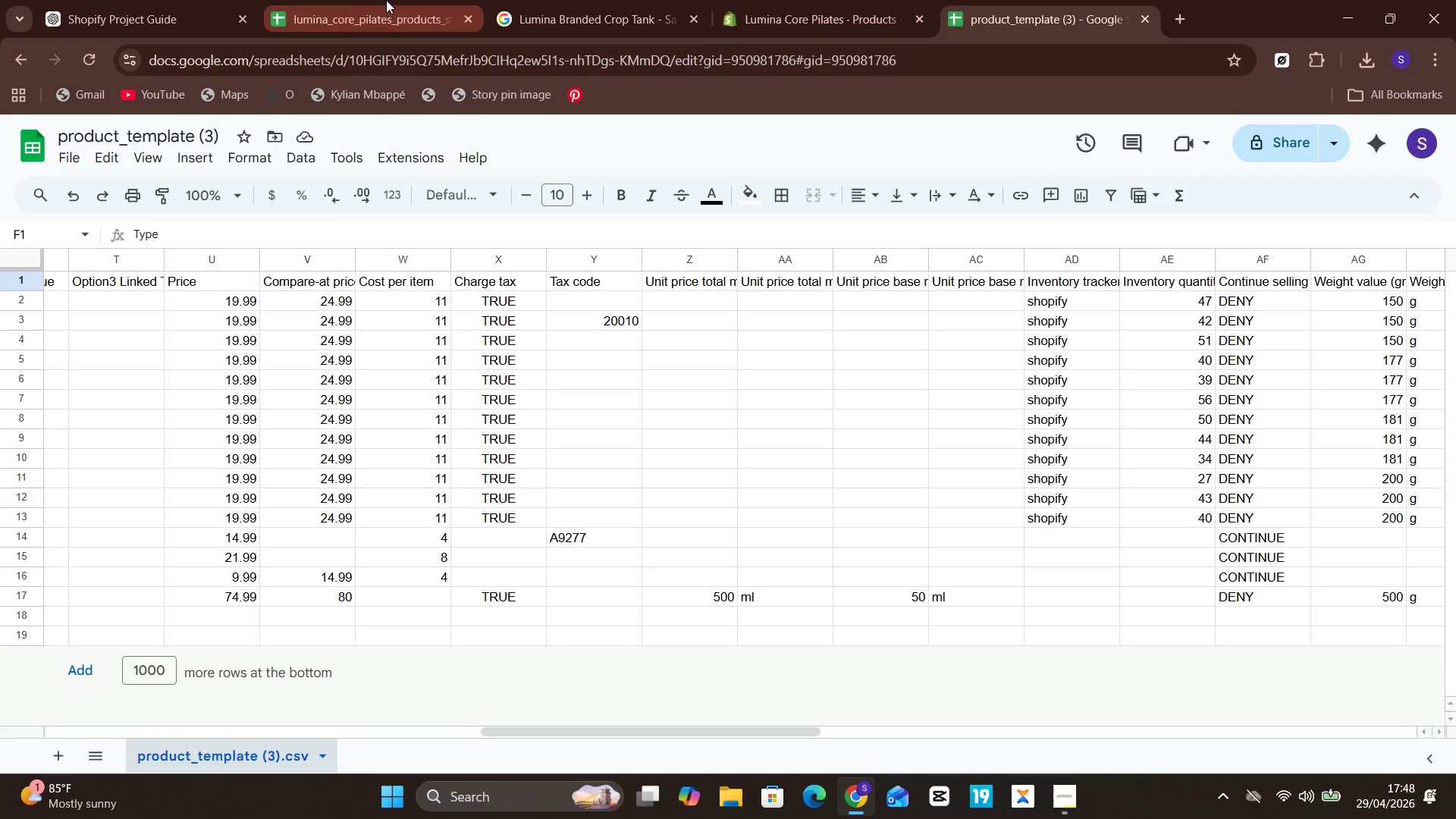 
left_click([362, 0])
 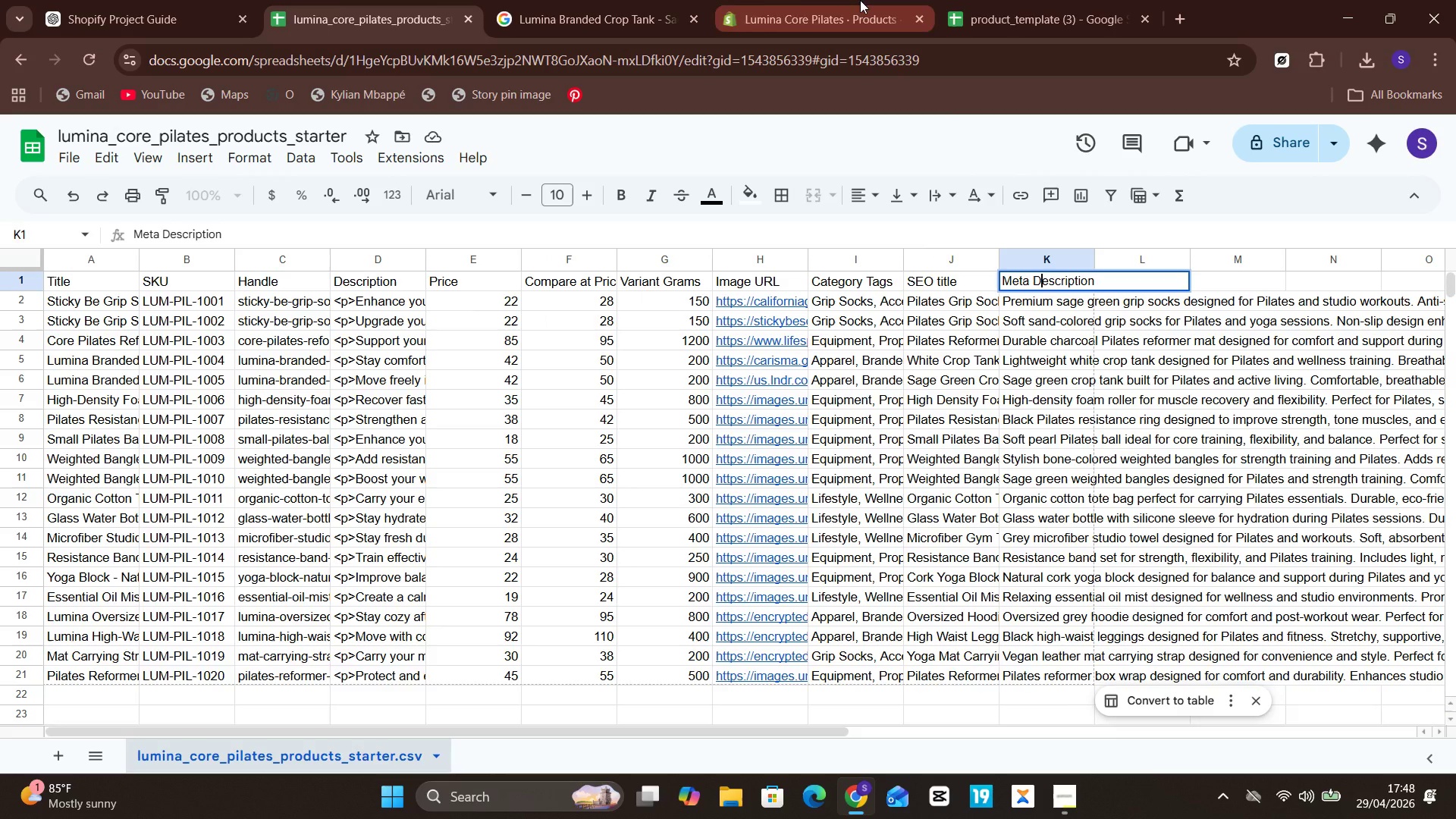 
left_click([1016, 2])
 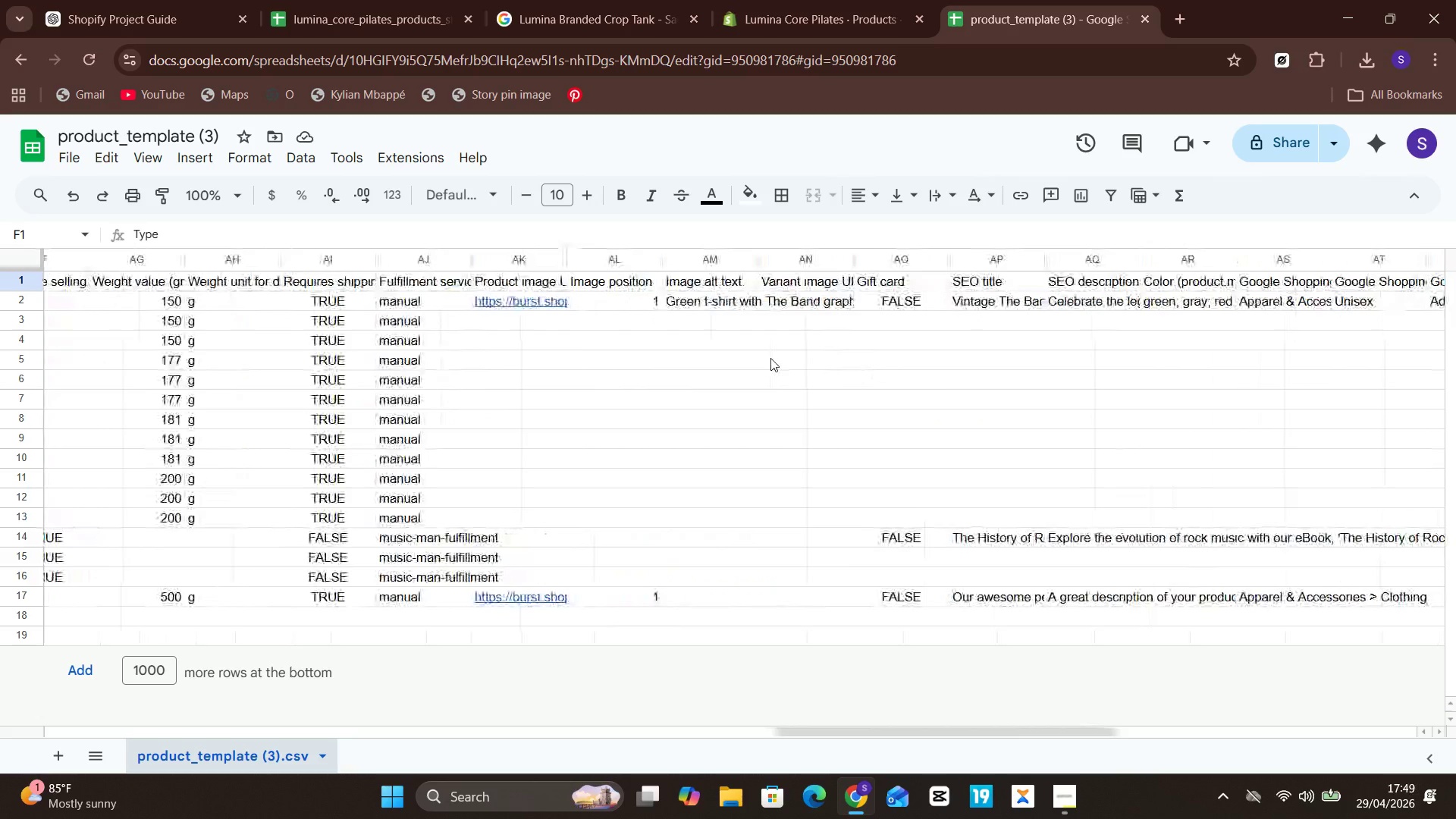 
wait(12.33)
 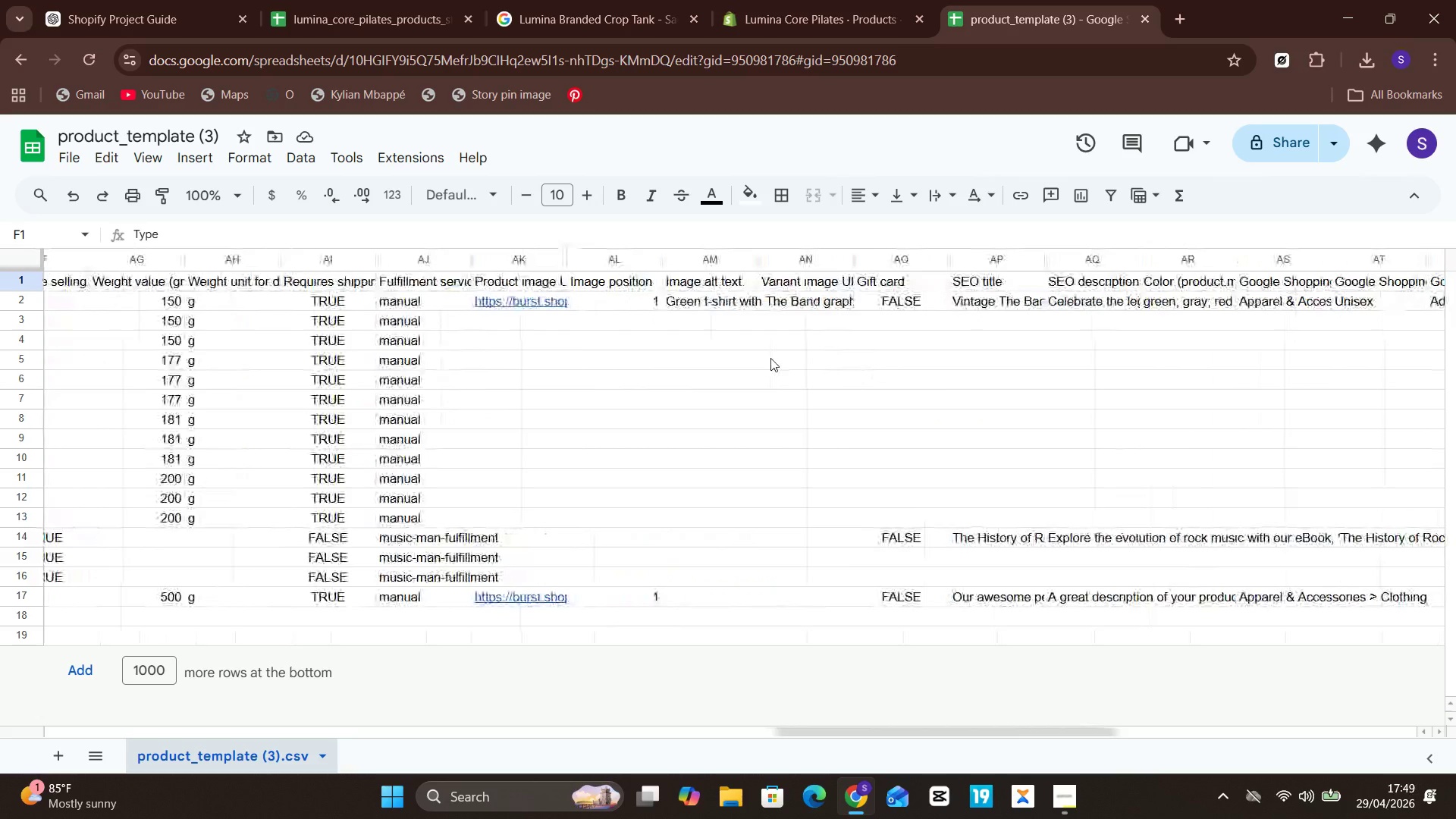 
left_click([362, 0])
 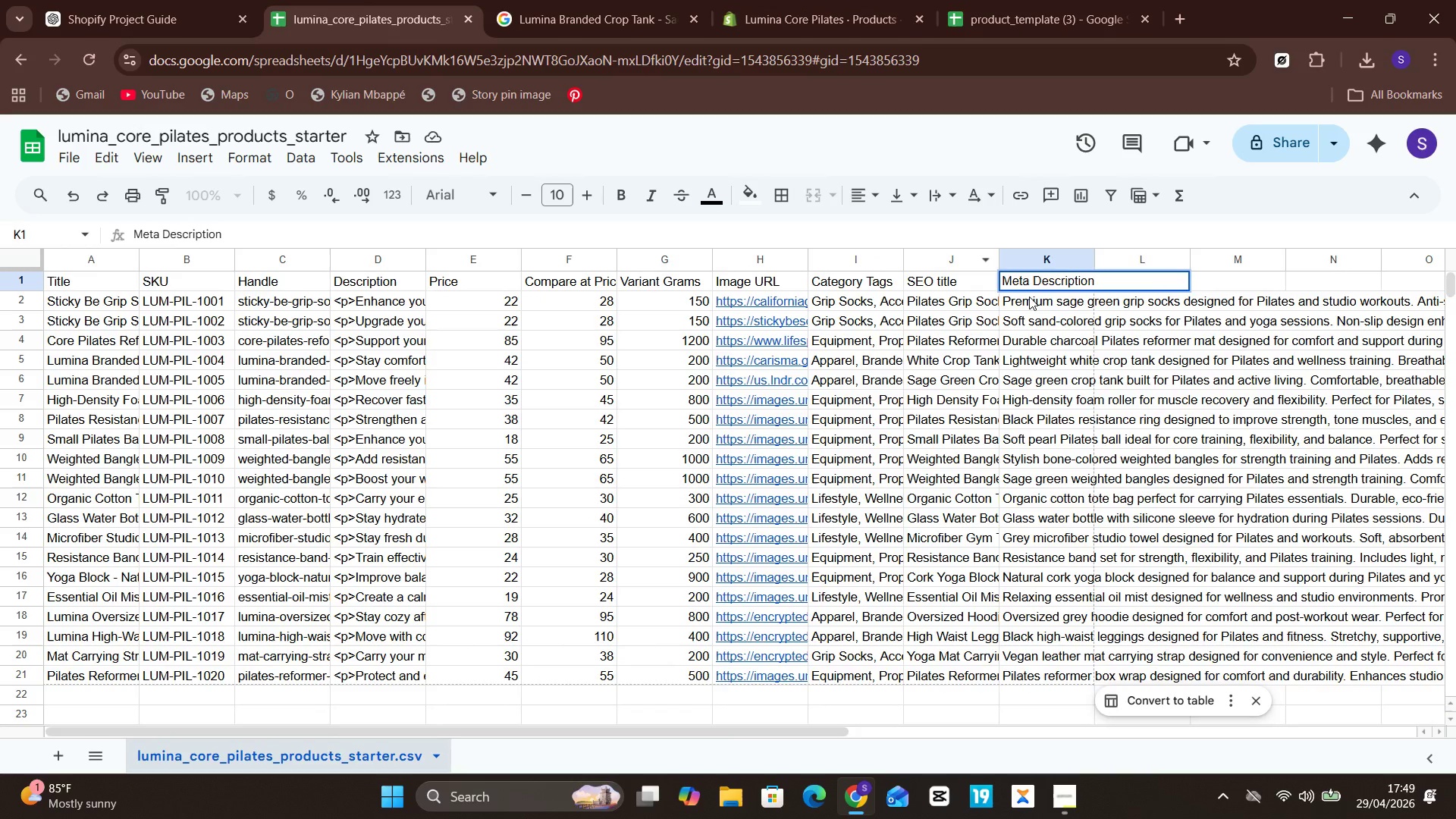 
hold_key(key=Unknown, duration=0.48)
 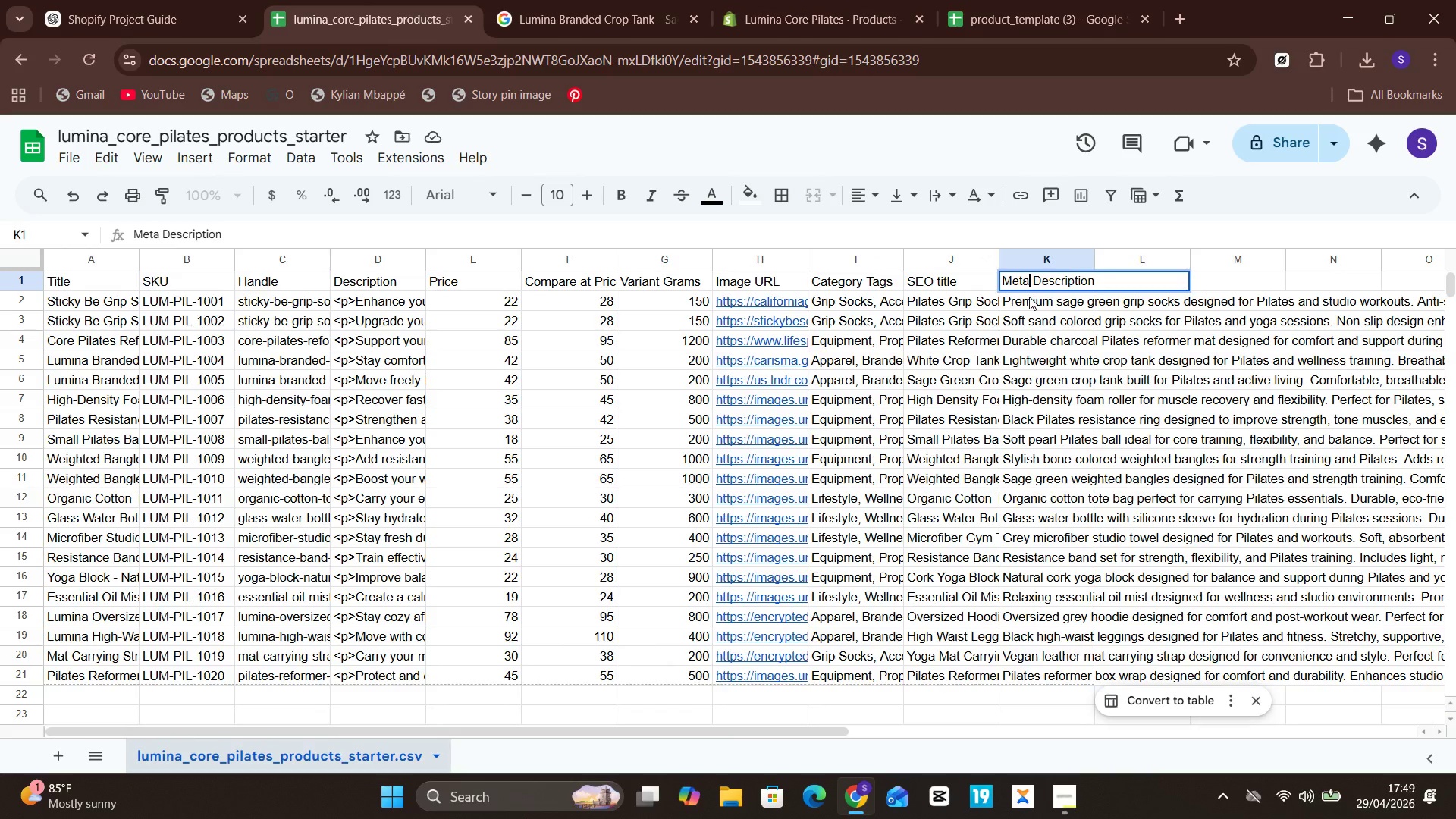 
hold_key(key=ArrowLeft, duration=0.45)
 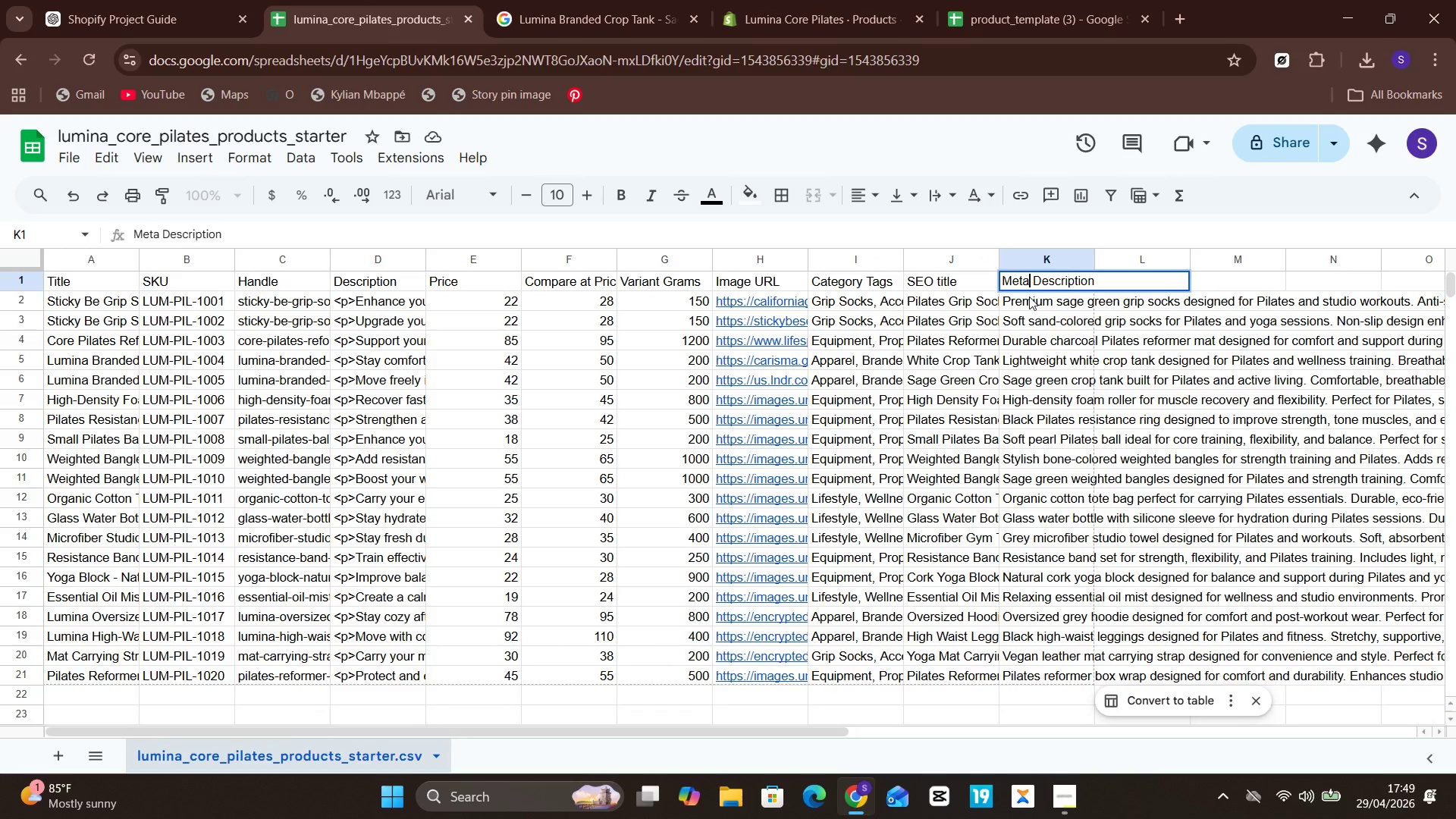 
key(Unknown)
 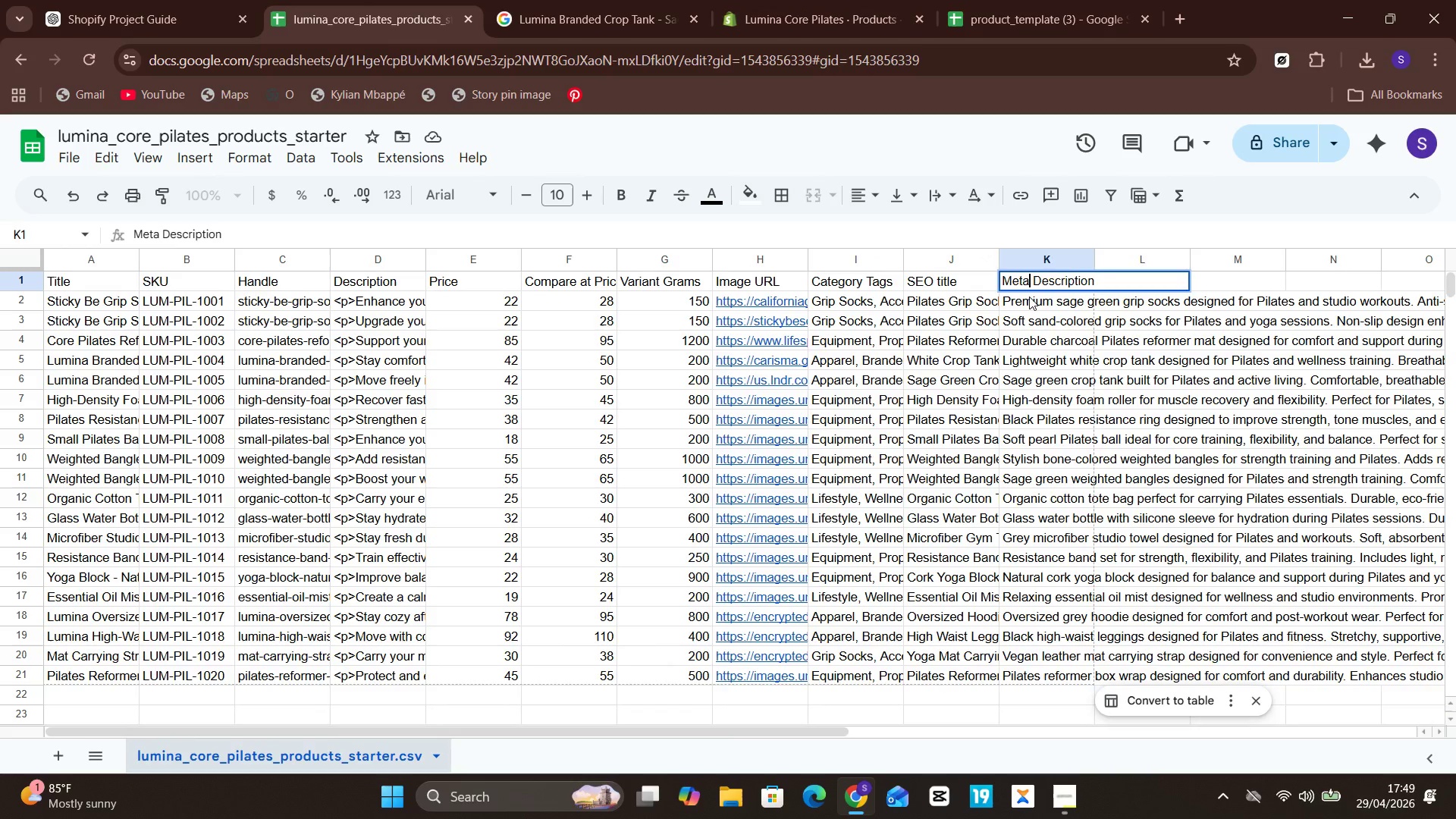 
key(ArrowLeft)
 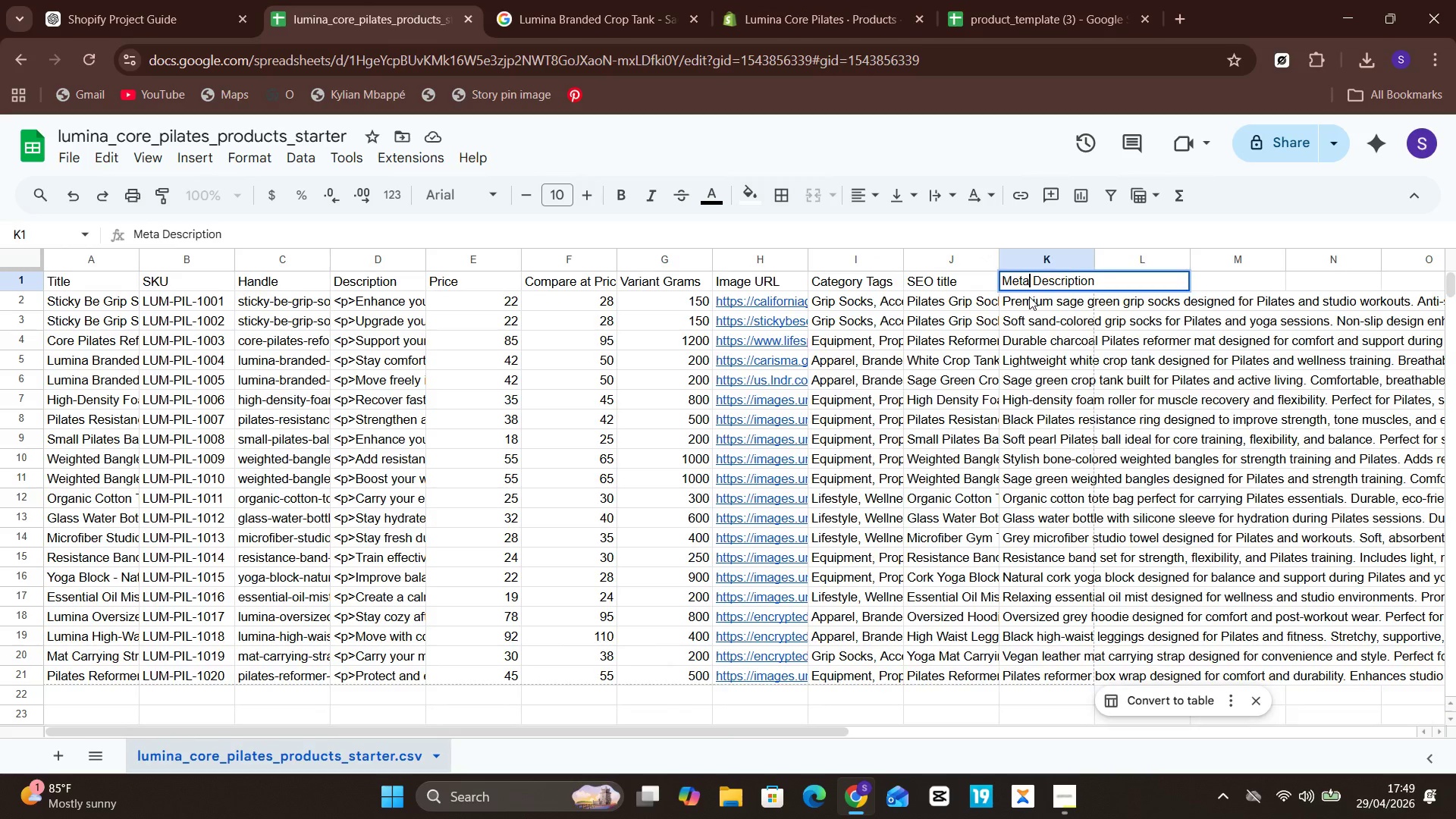 
hold_key(key=Backspace, duration=0.84)
 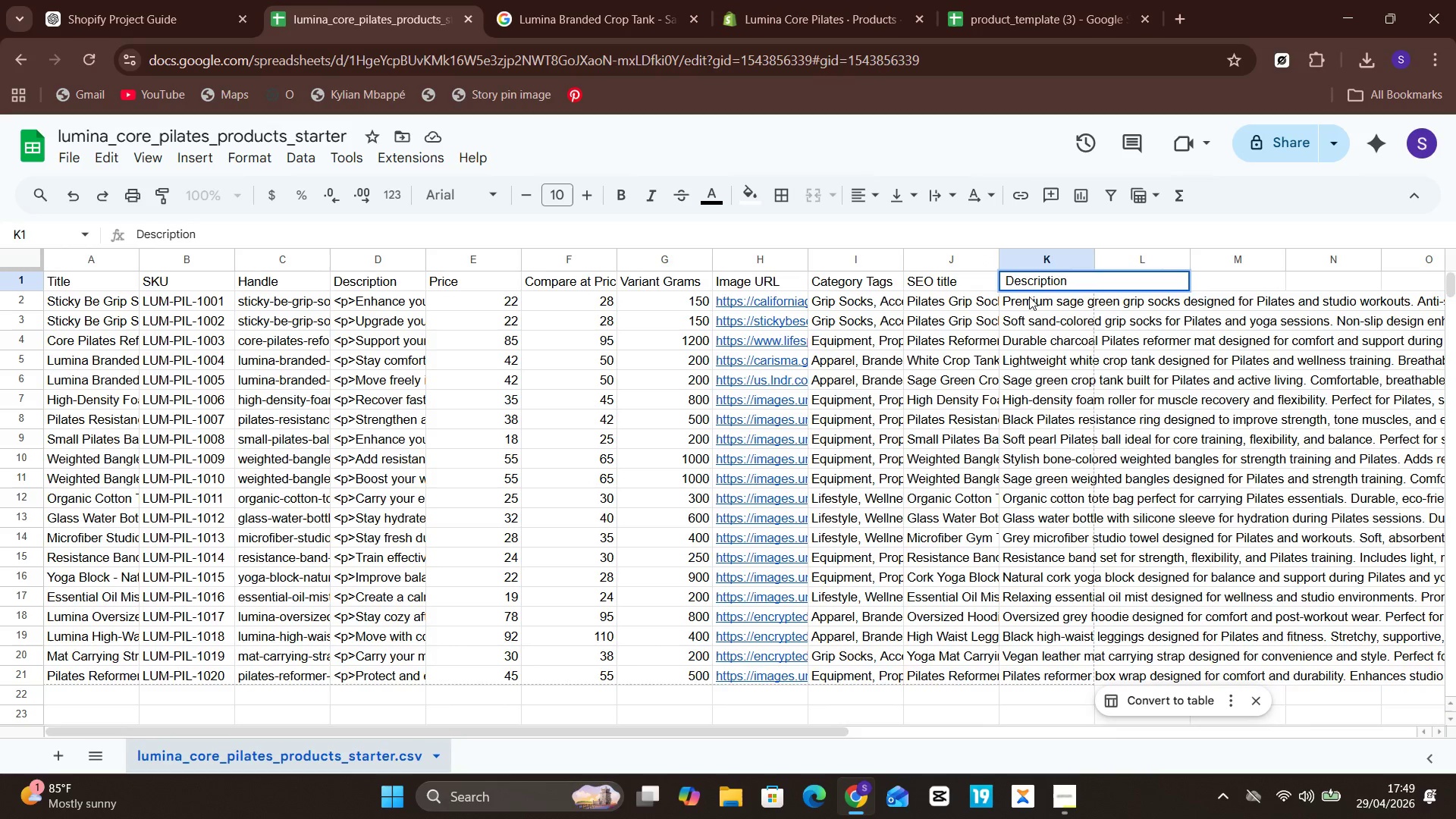 
type(SEO)
 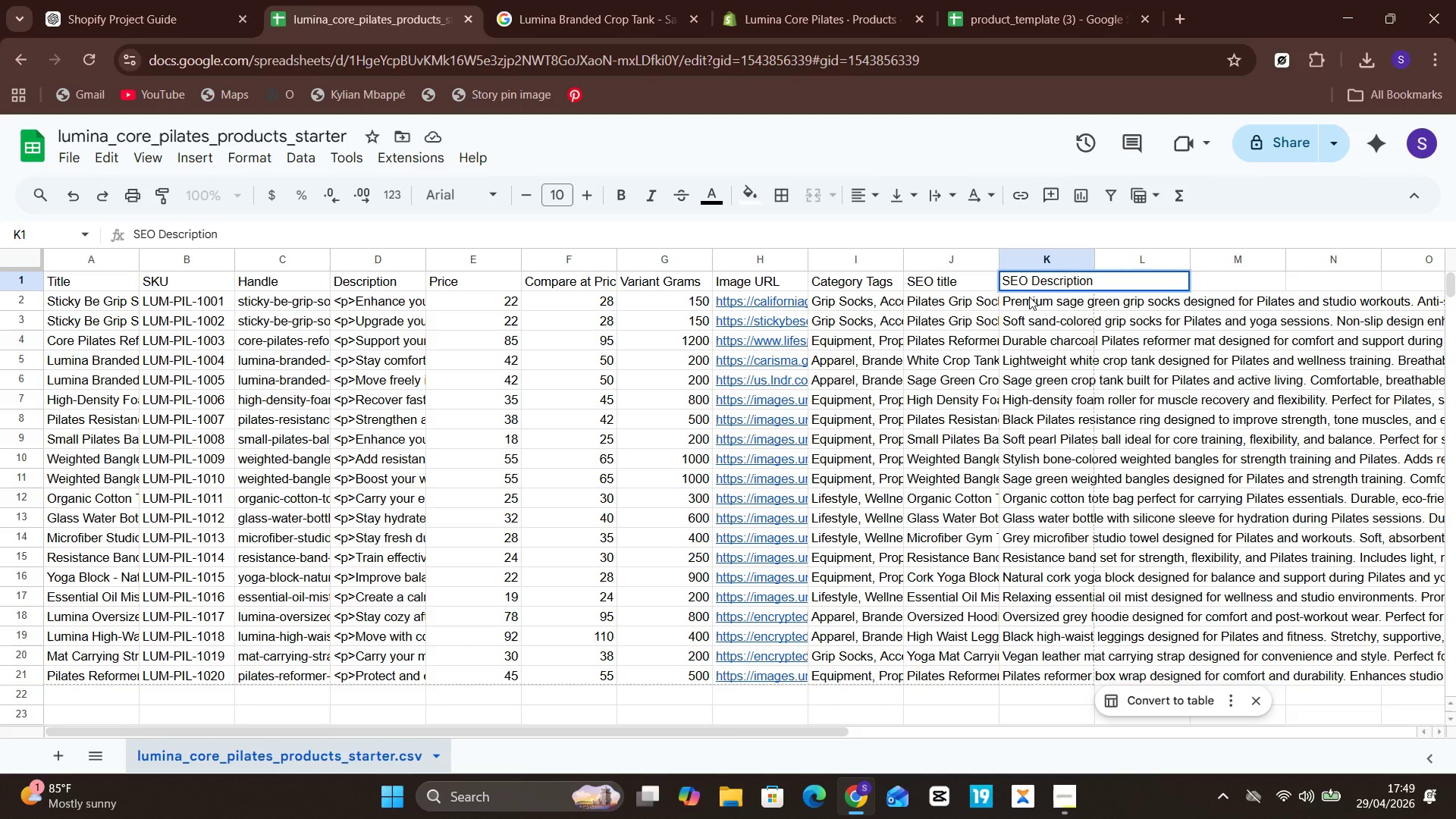 
key(Unknown)
 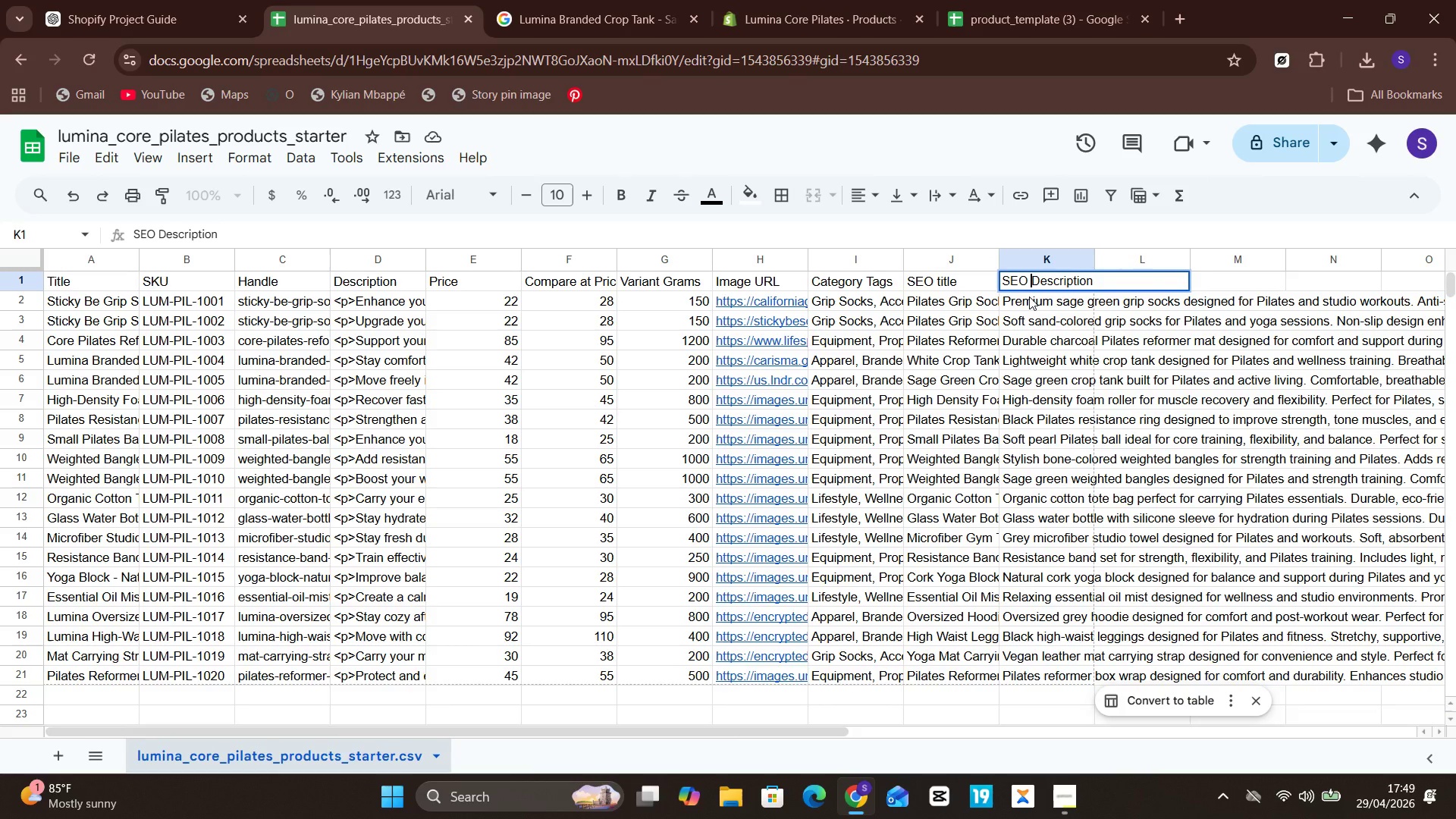 
key(ArrowRight)
 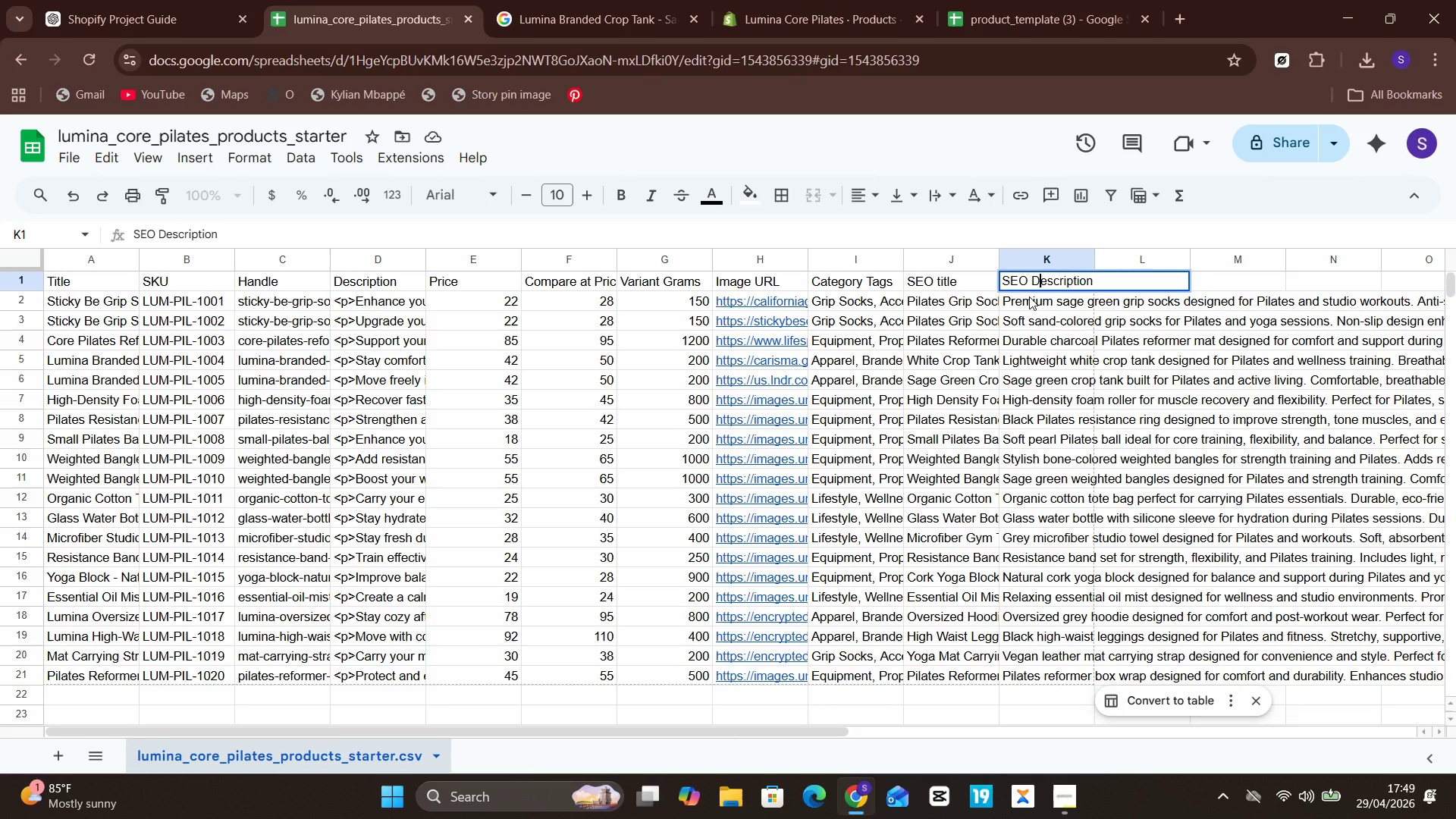 
key(Unknown)
 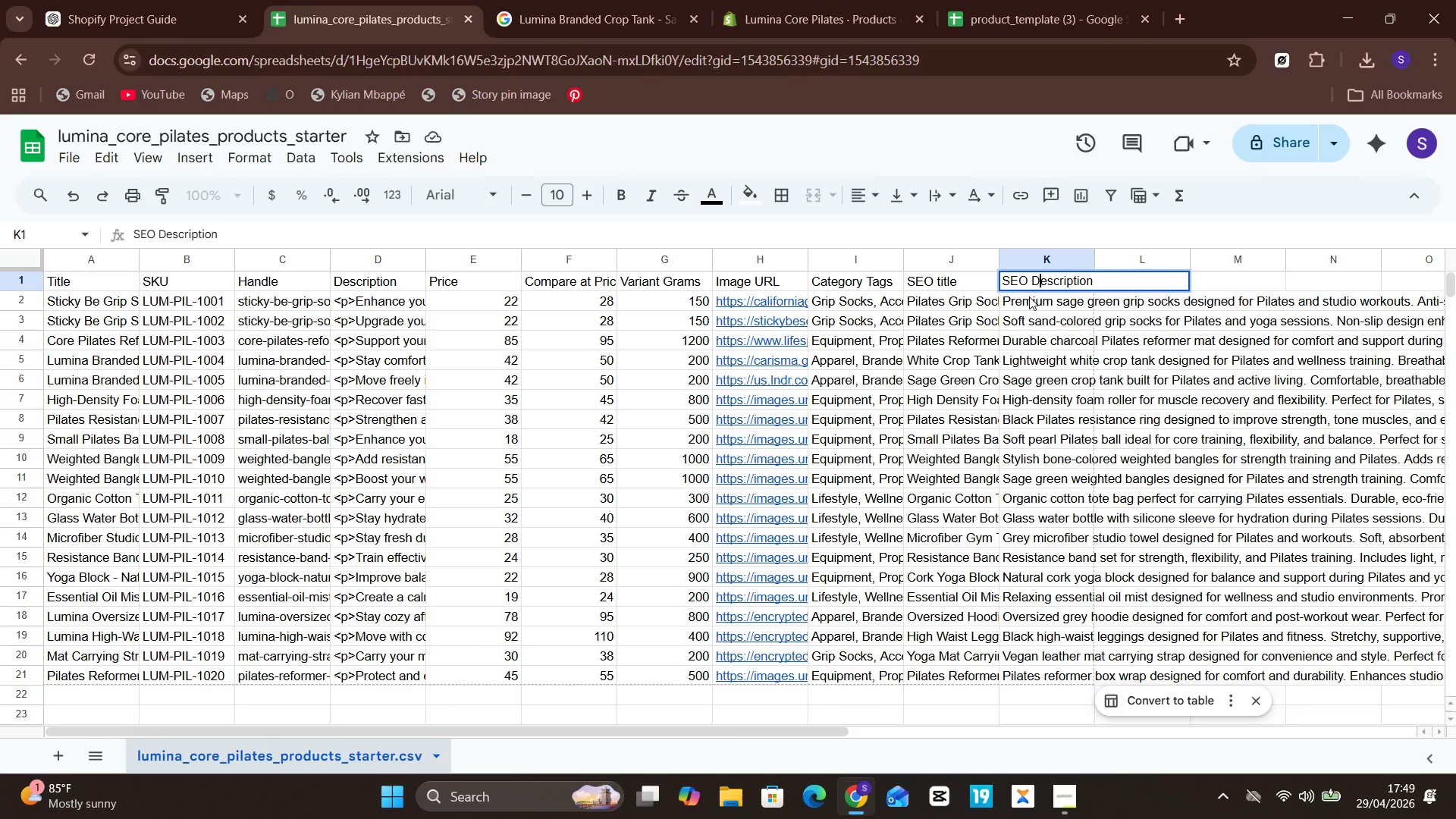 
key(ArrowRight)
 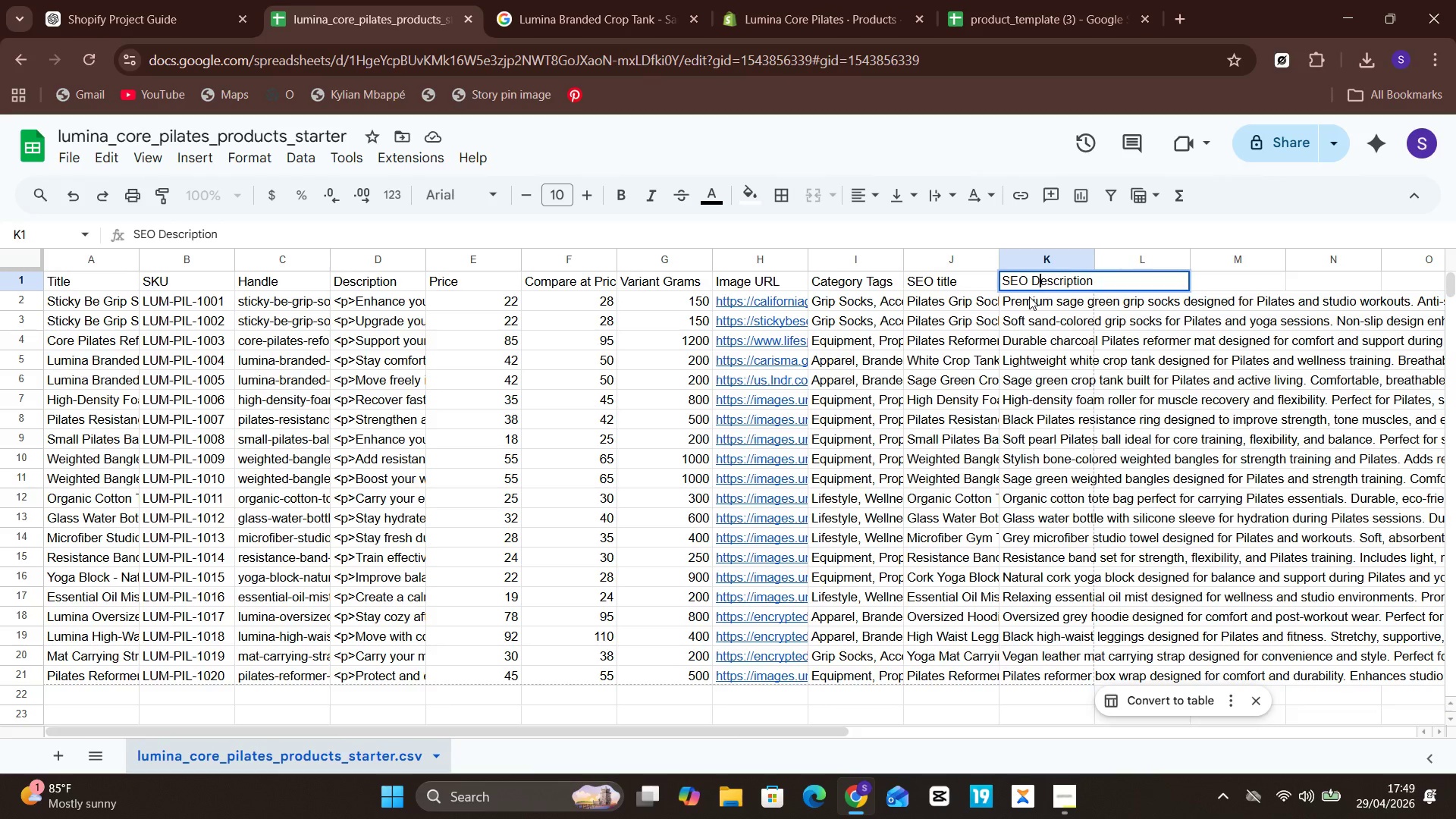 
key(Backspace)
 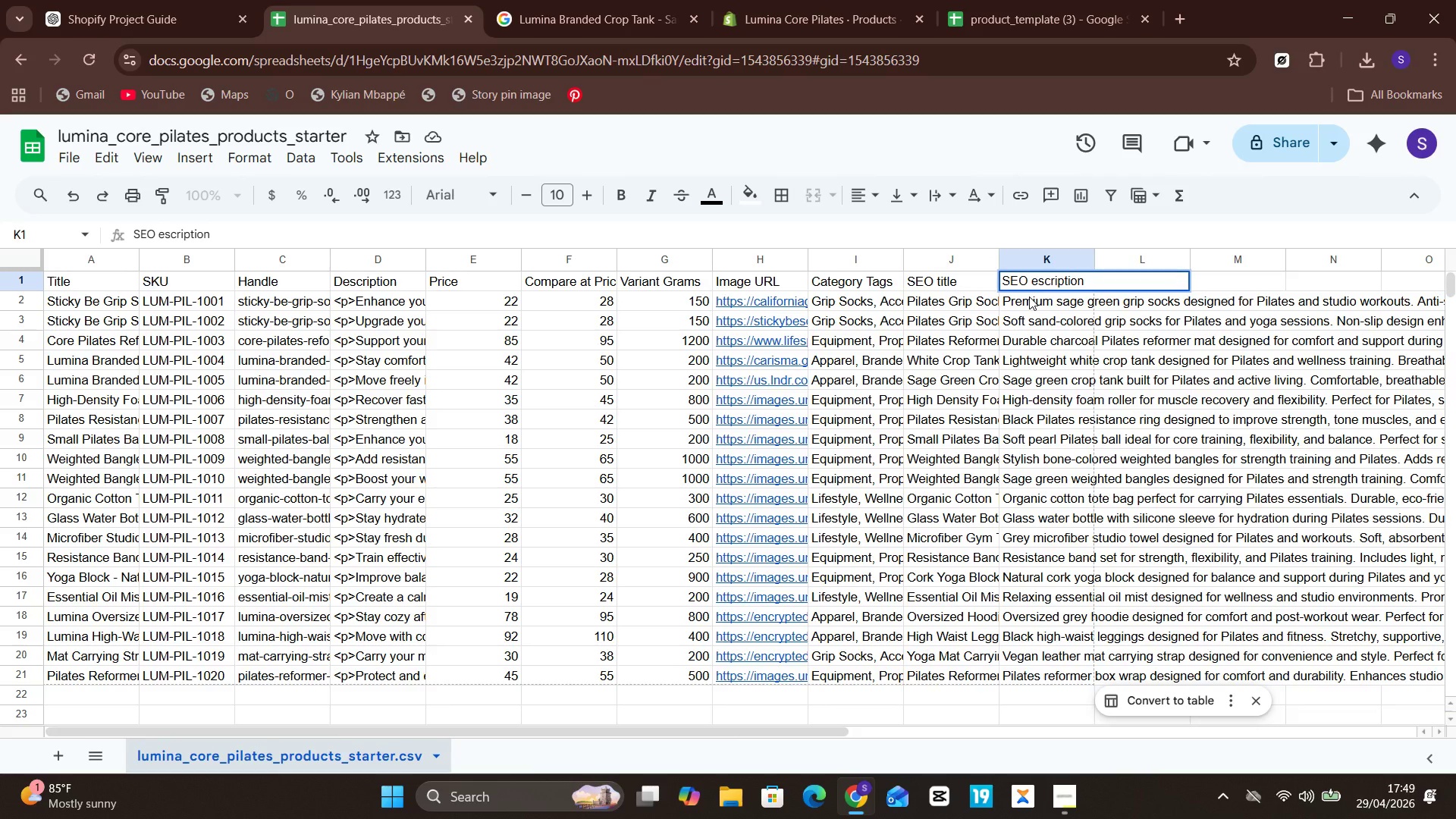 
key(CapsLock)
 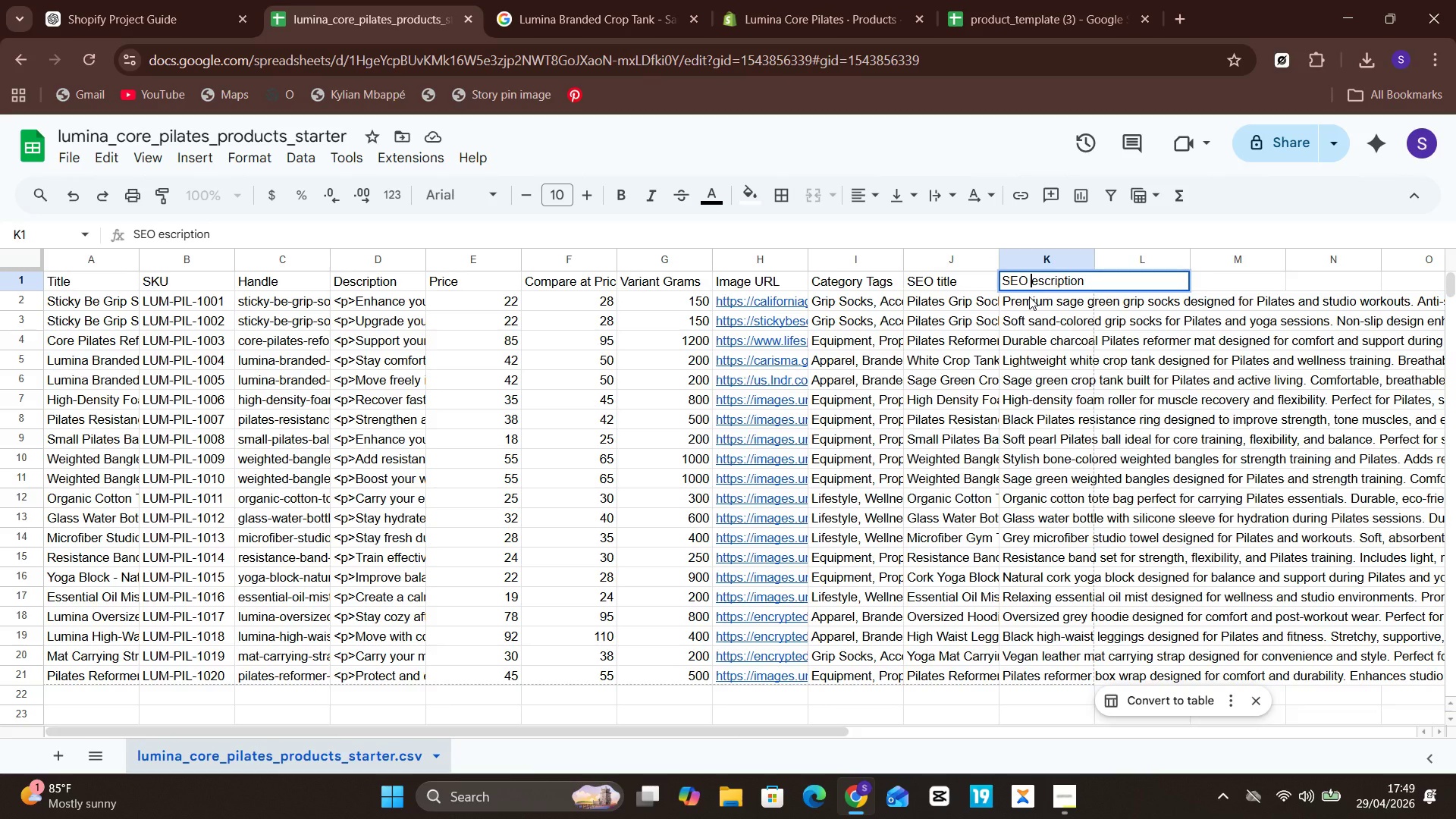 
key(D)
 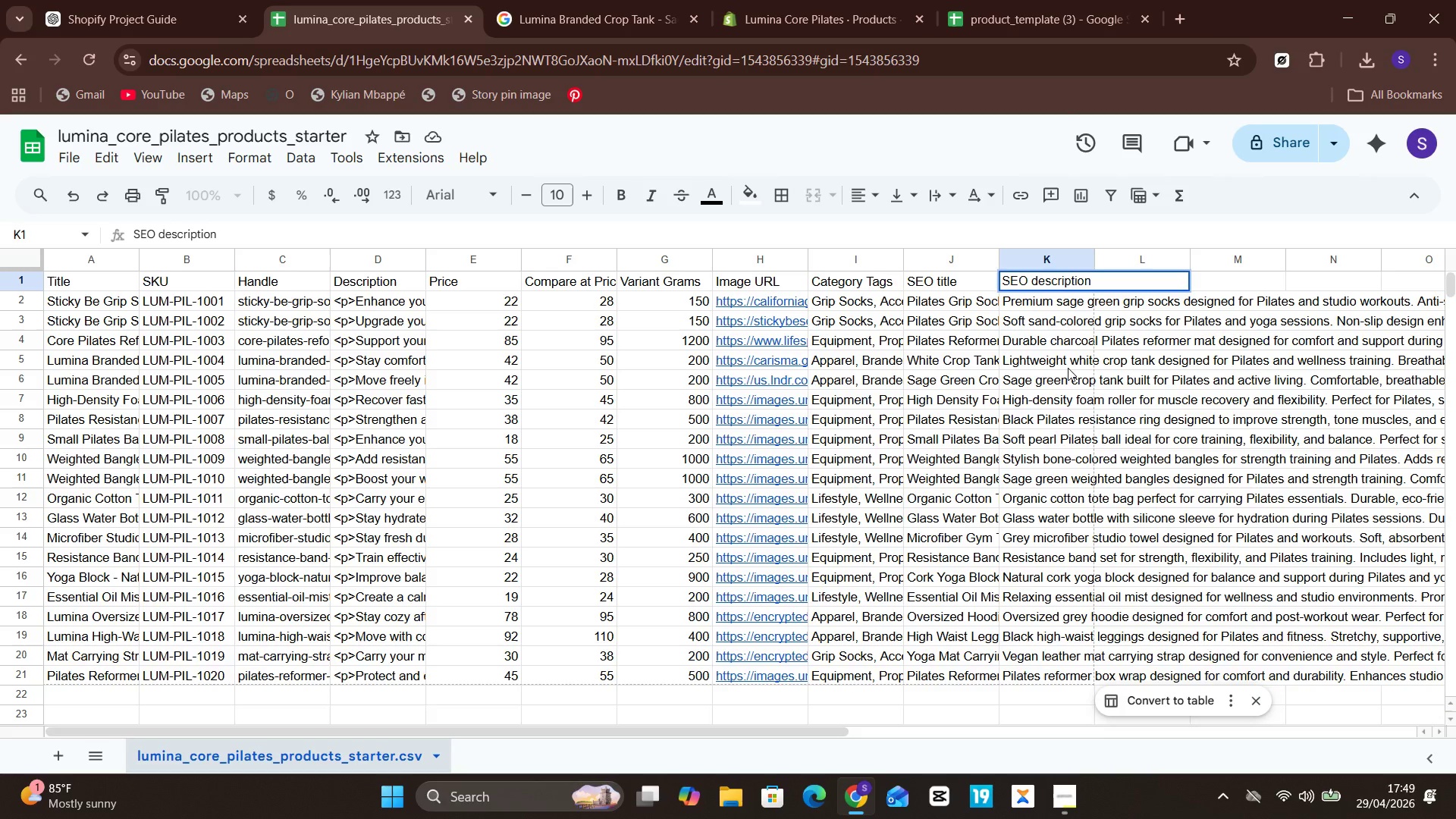 
left_click([1015, 332])
 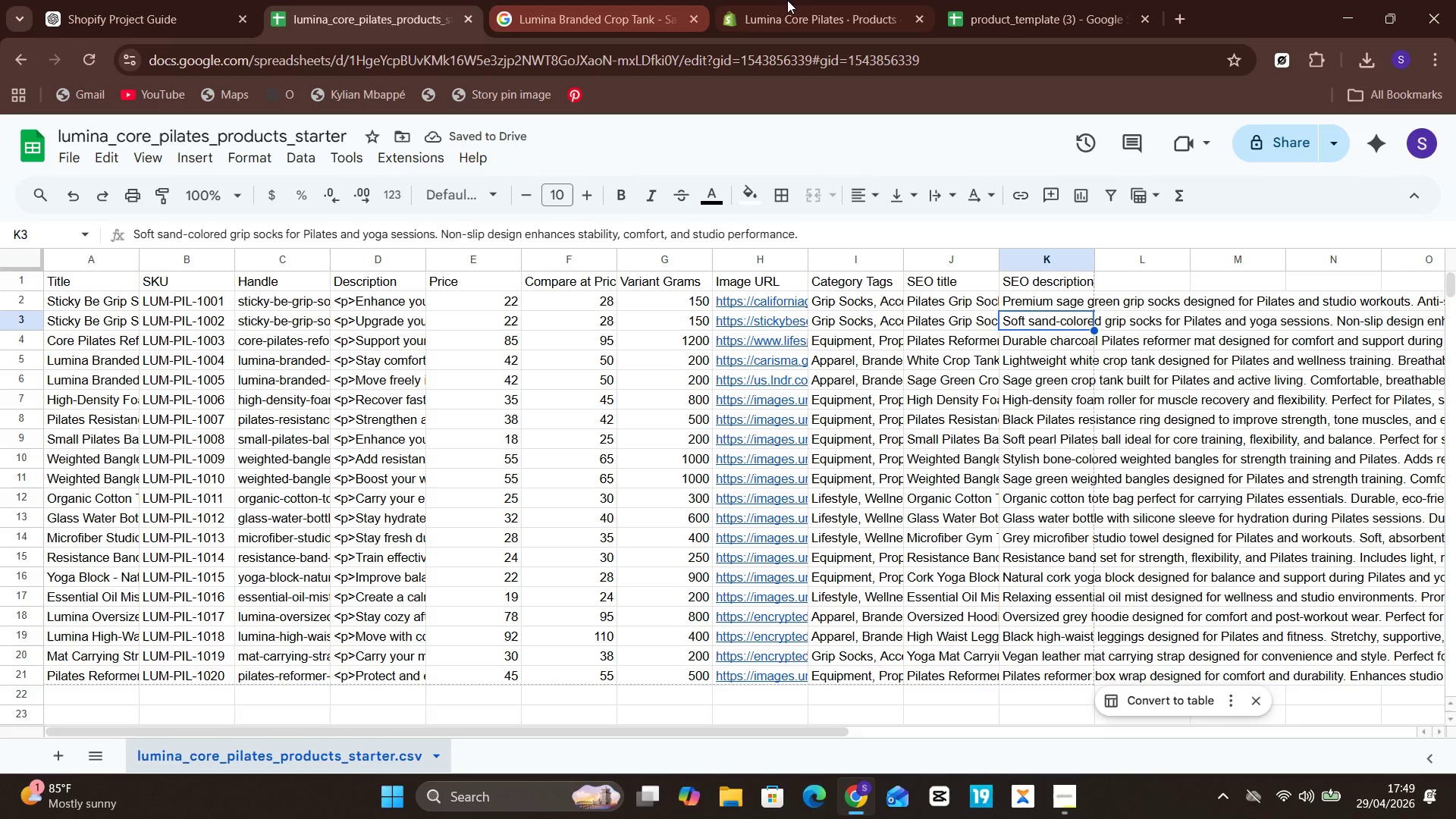 
wait(5.34)
 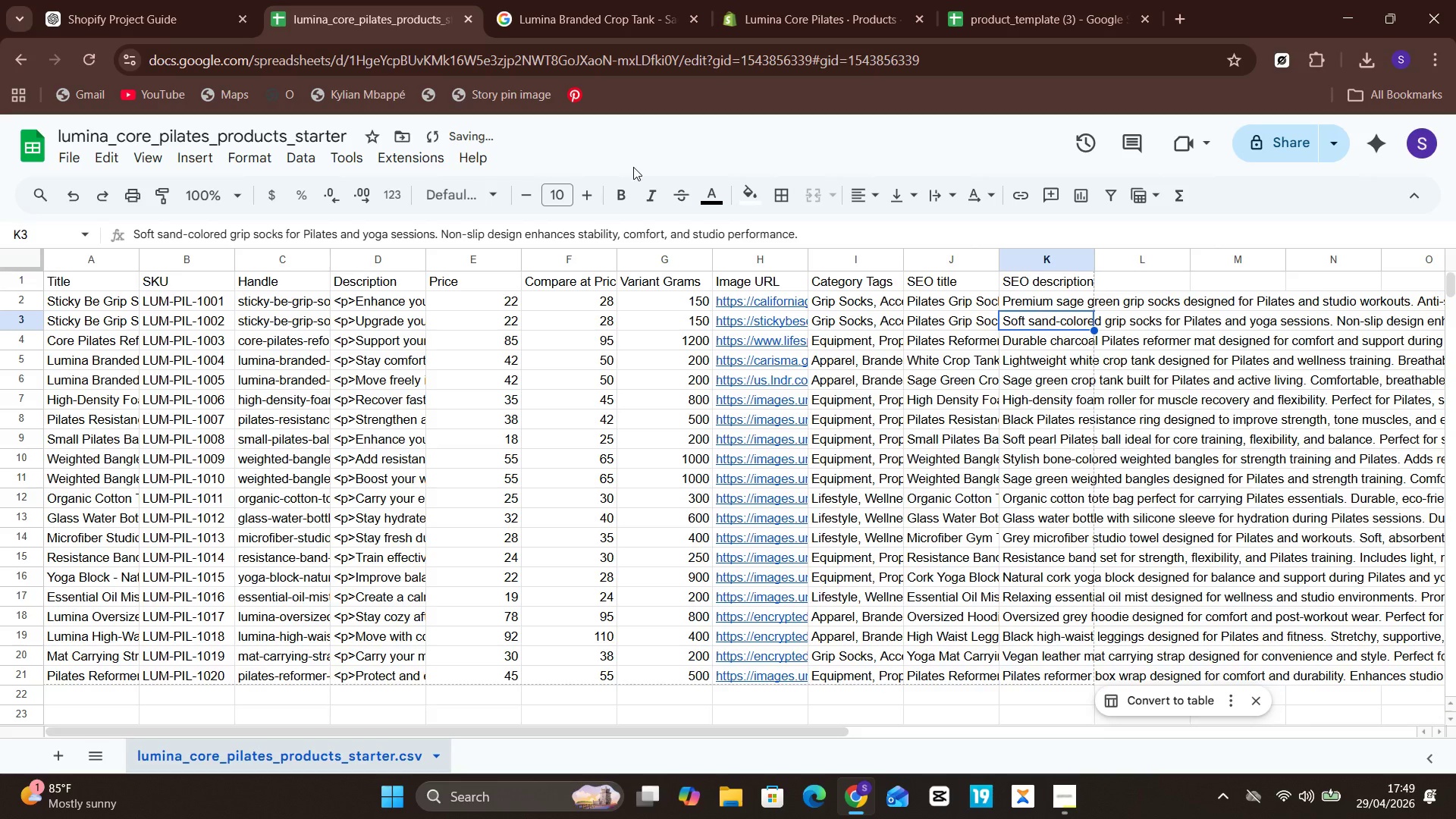 
left_click([983, 5])
 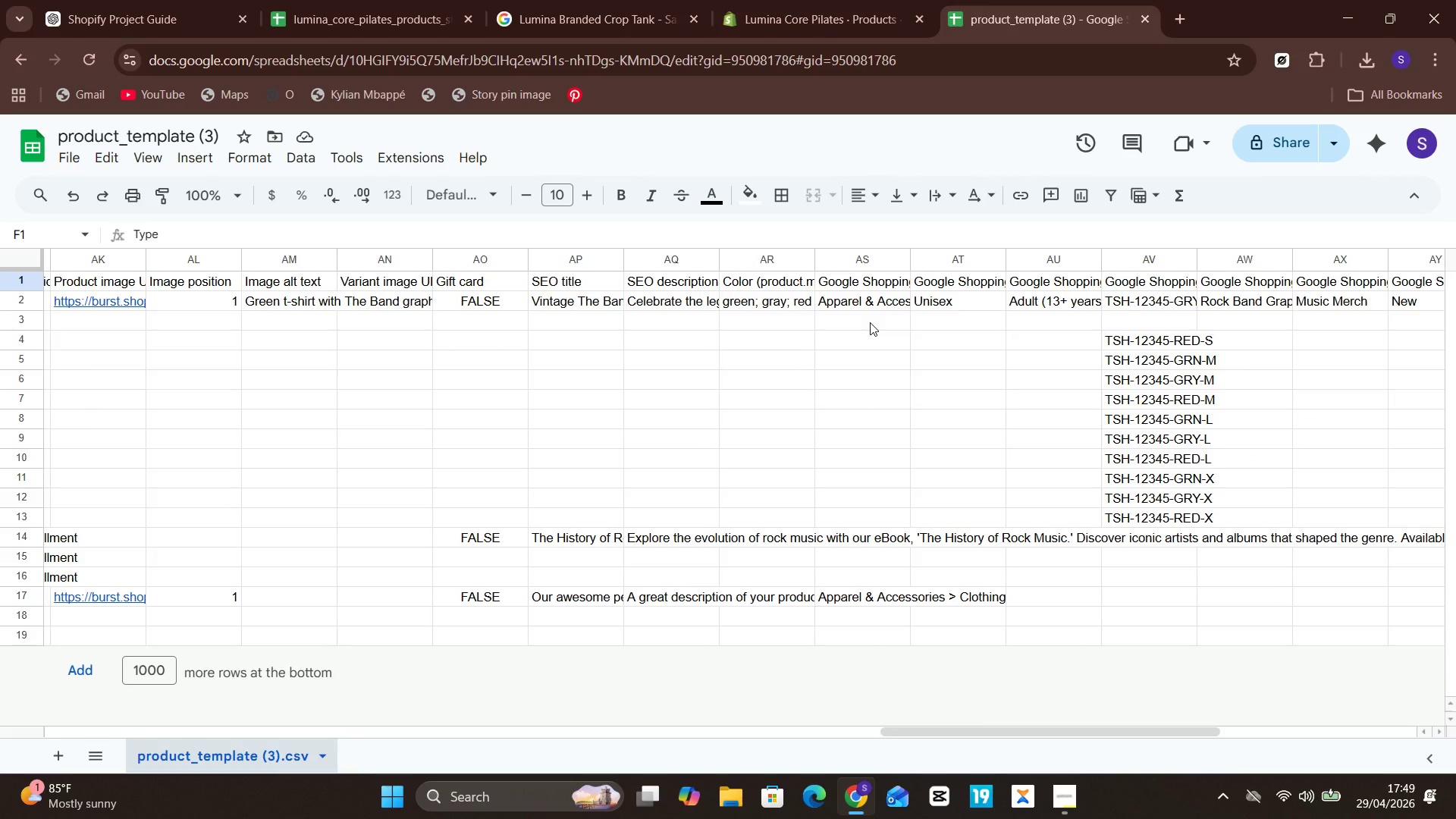 
left_click([746, 286])
 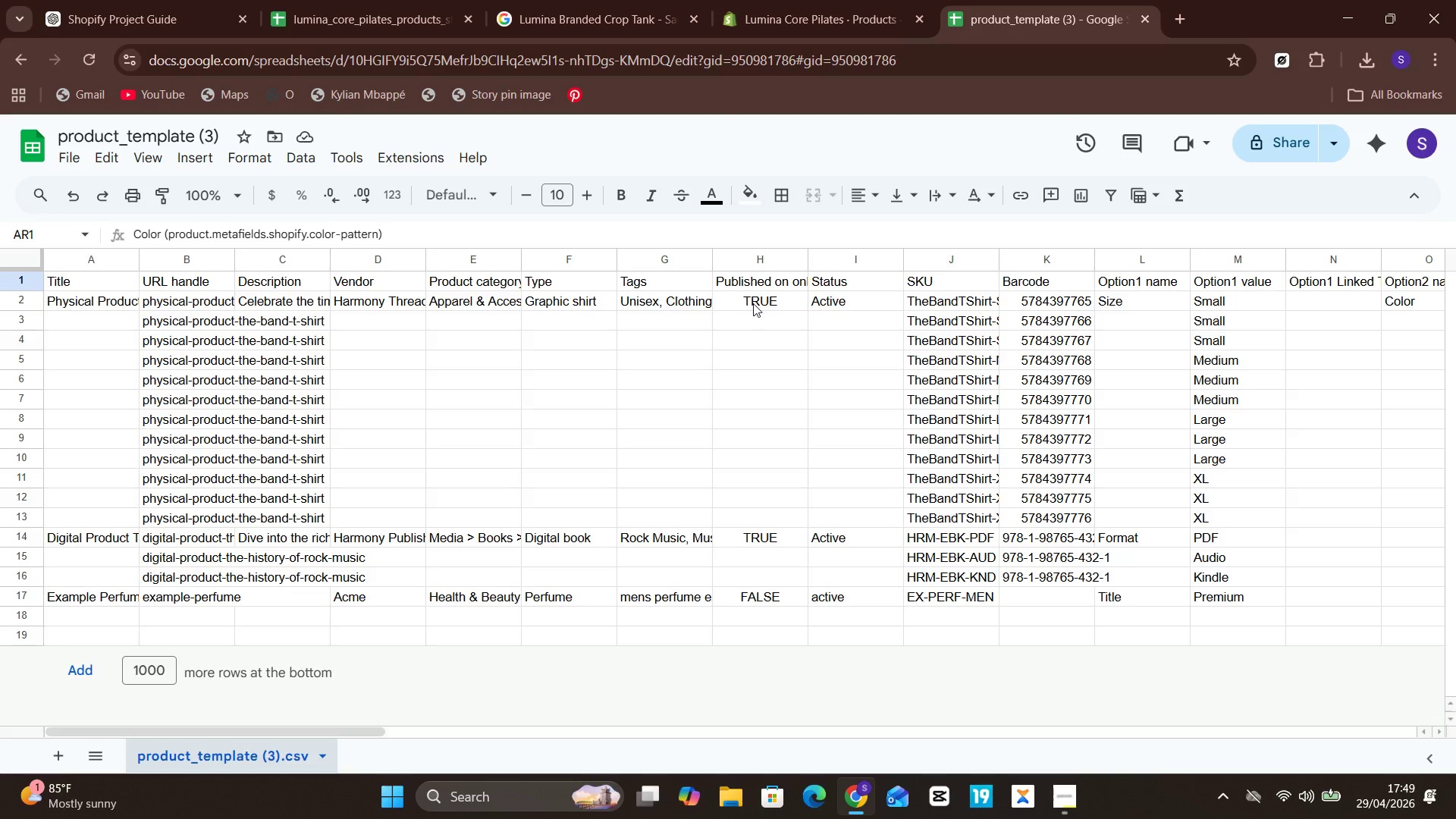 
wait(27.78)
 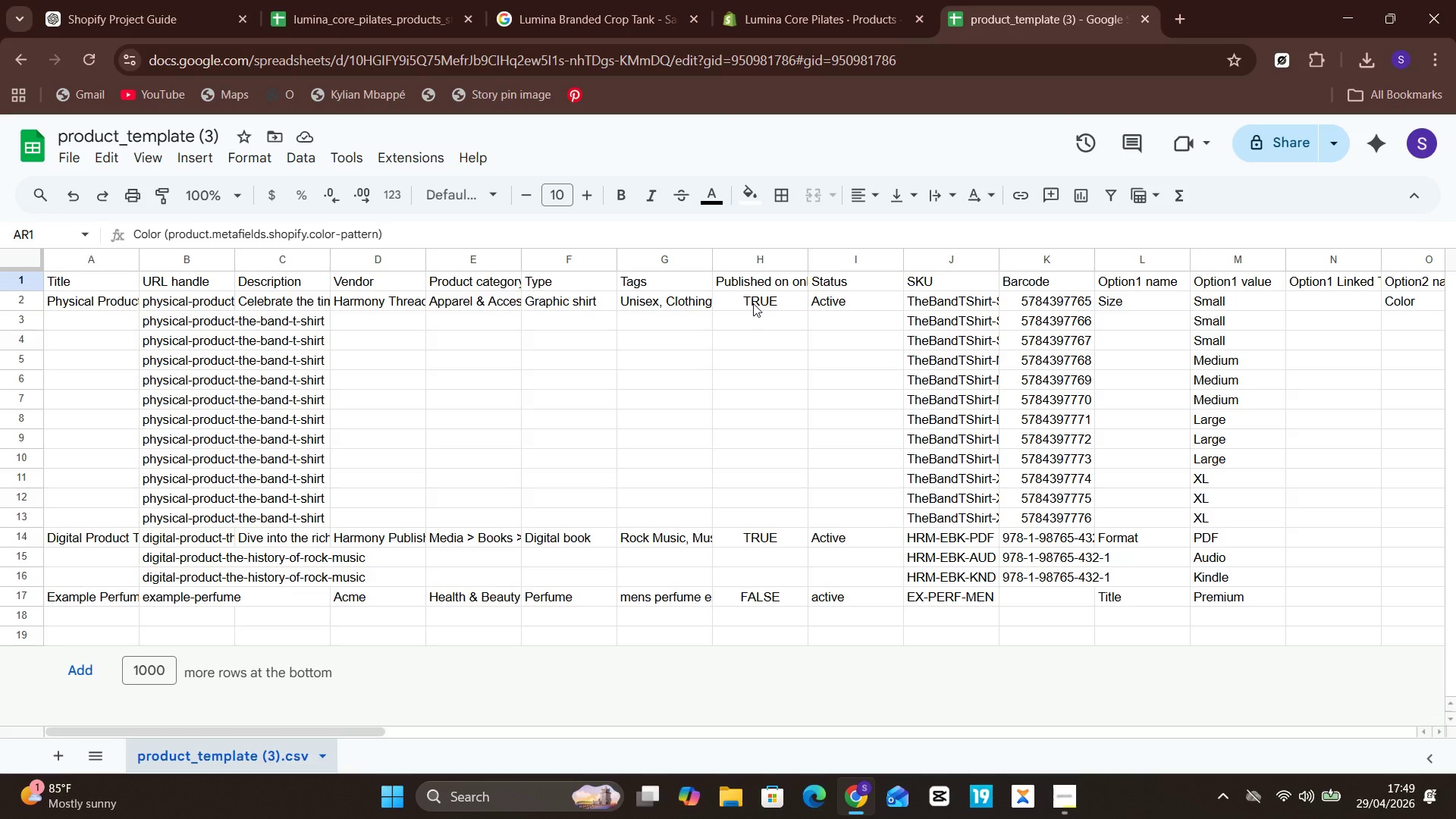 
left_click([481, 531])
 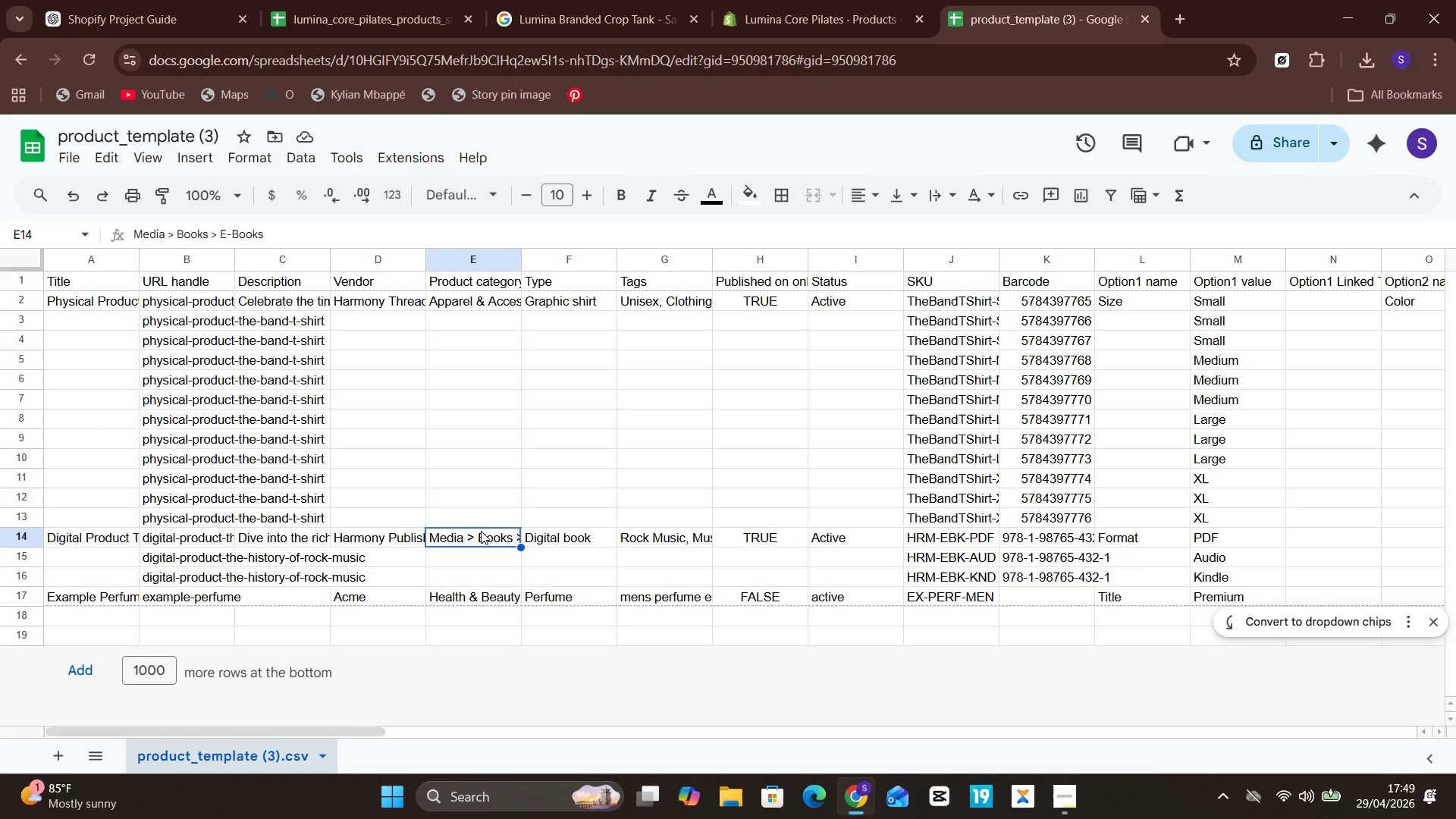 
left_click([481, 531])
 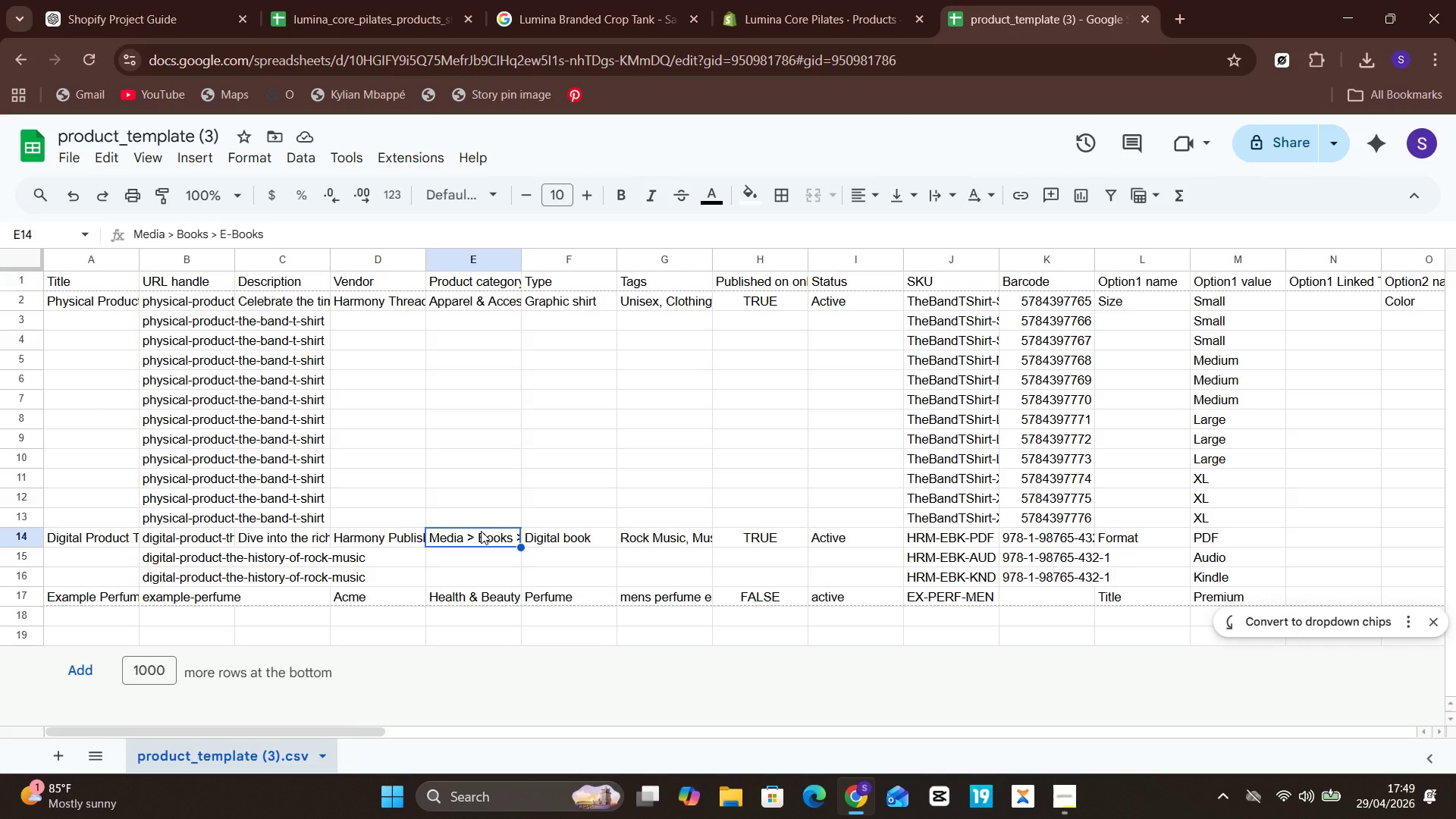 
left_click([481, 531])
 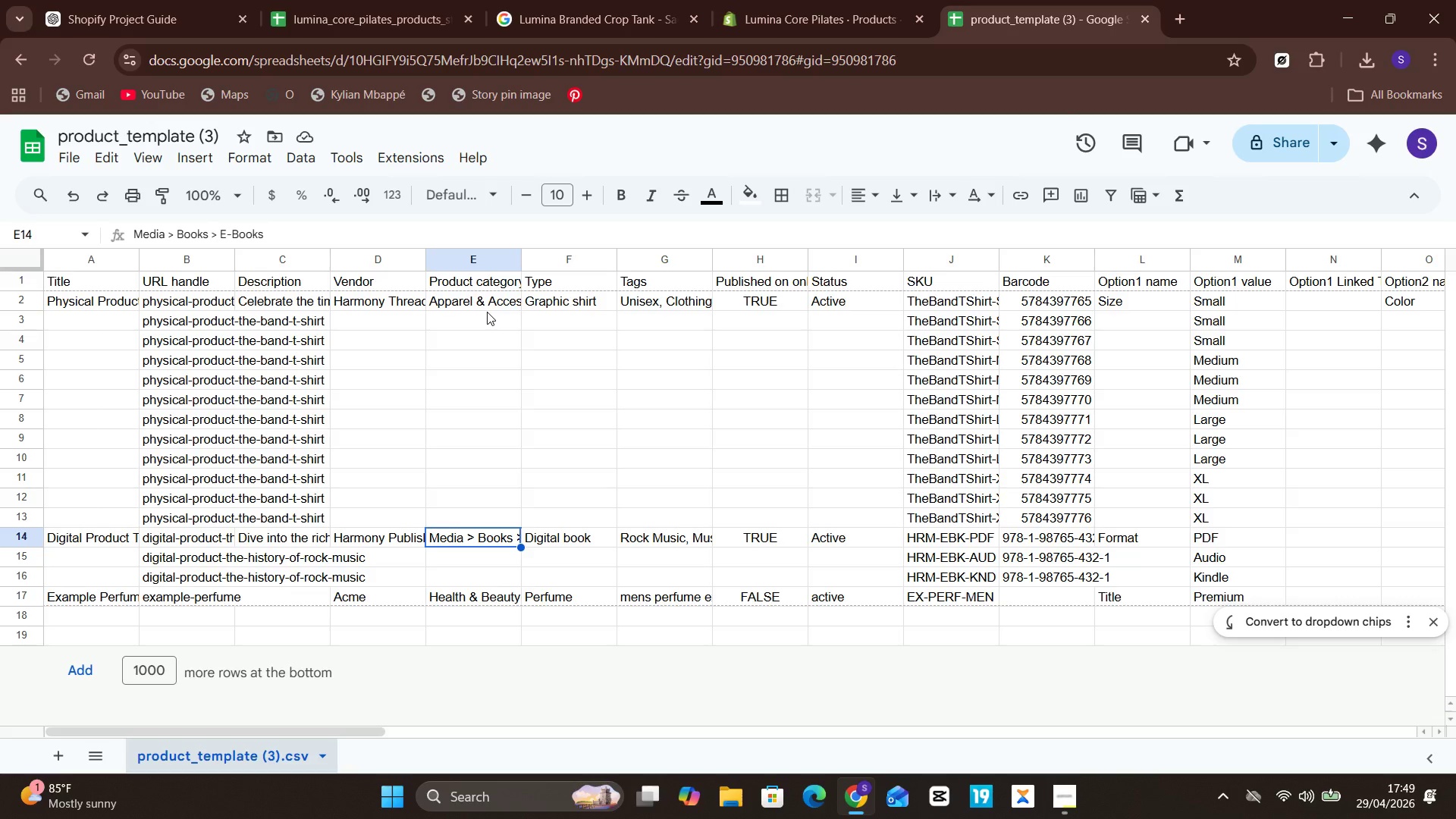 
left_click([487, 312])
 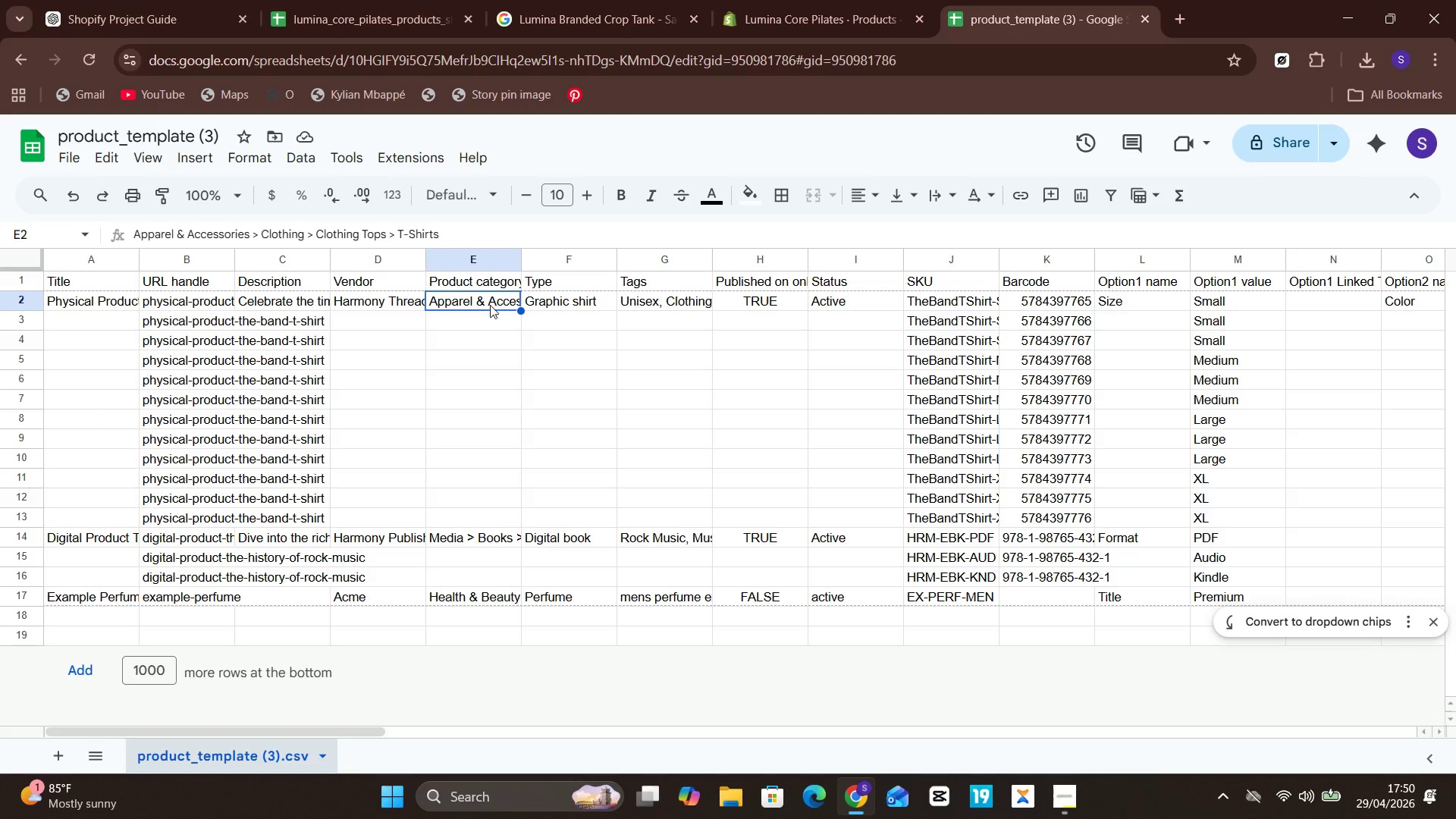 
double_click([490, 305])
 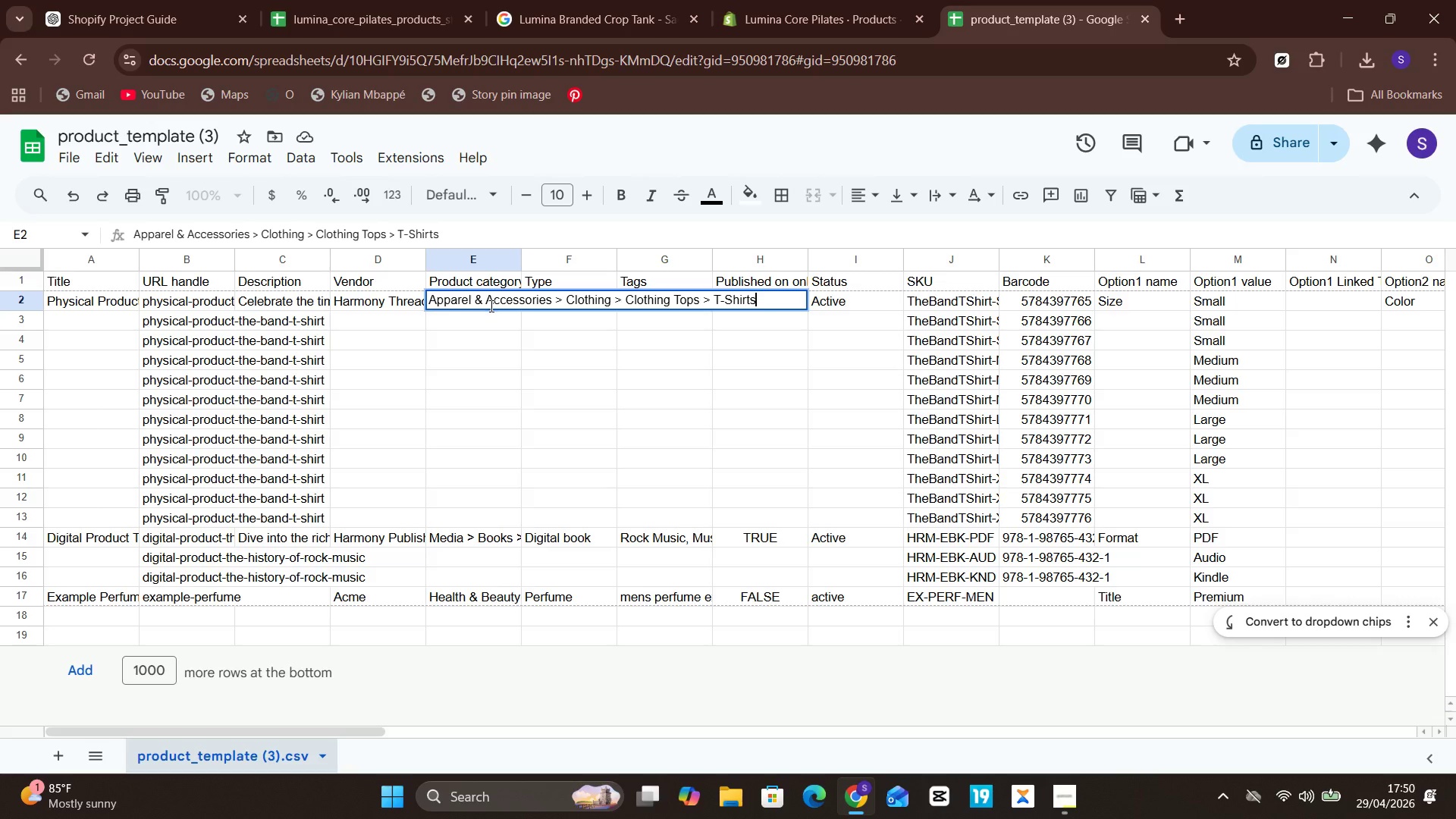 
left_click([502, 373])
 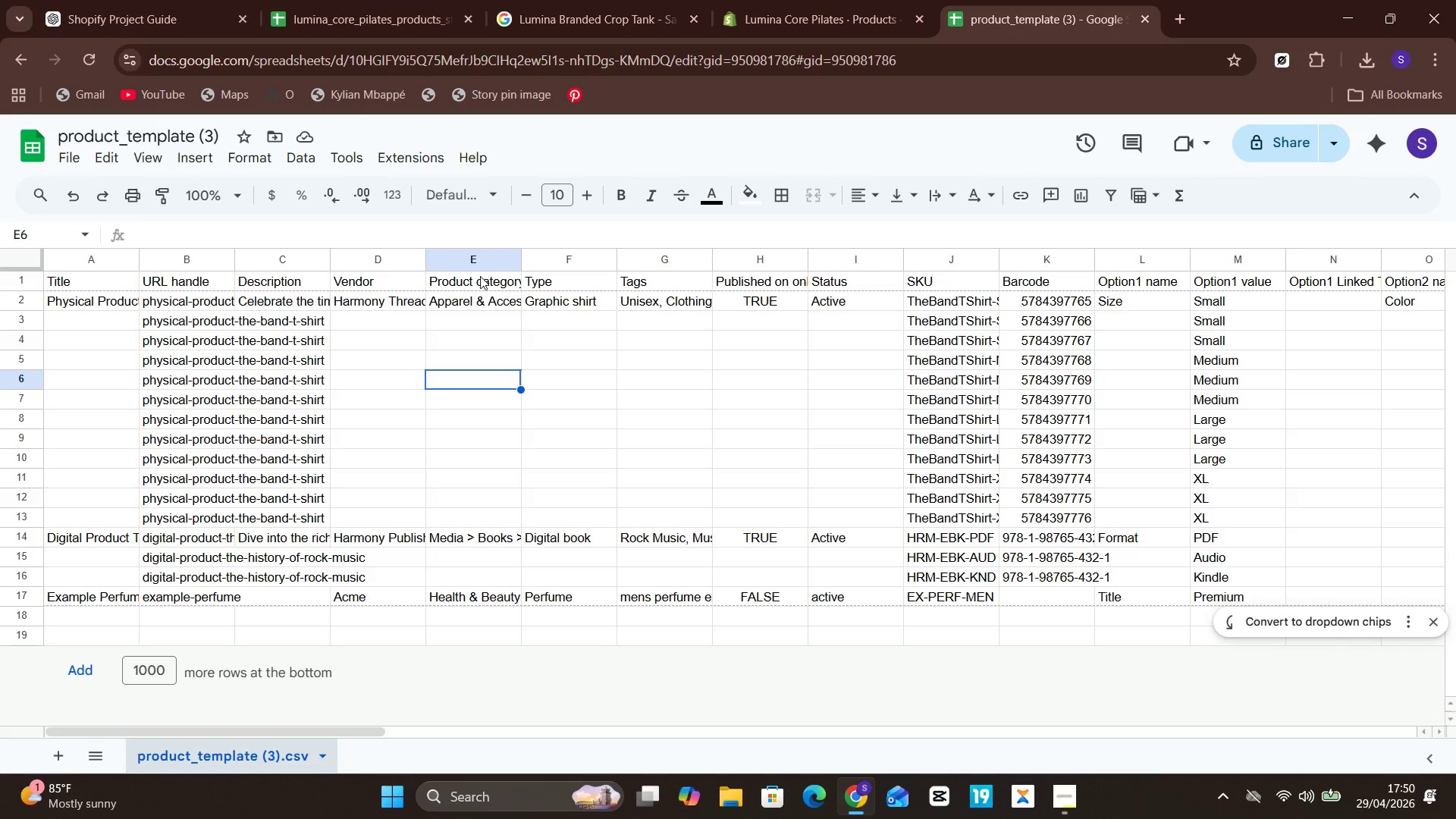 
left_click([479, 278])
 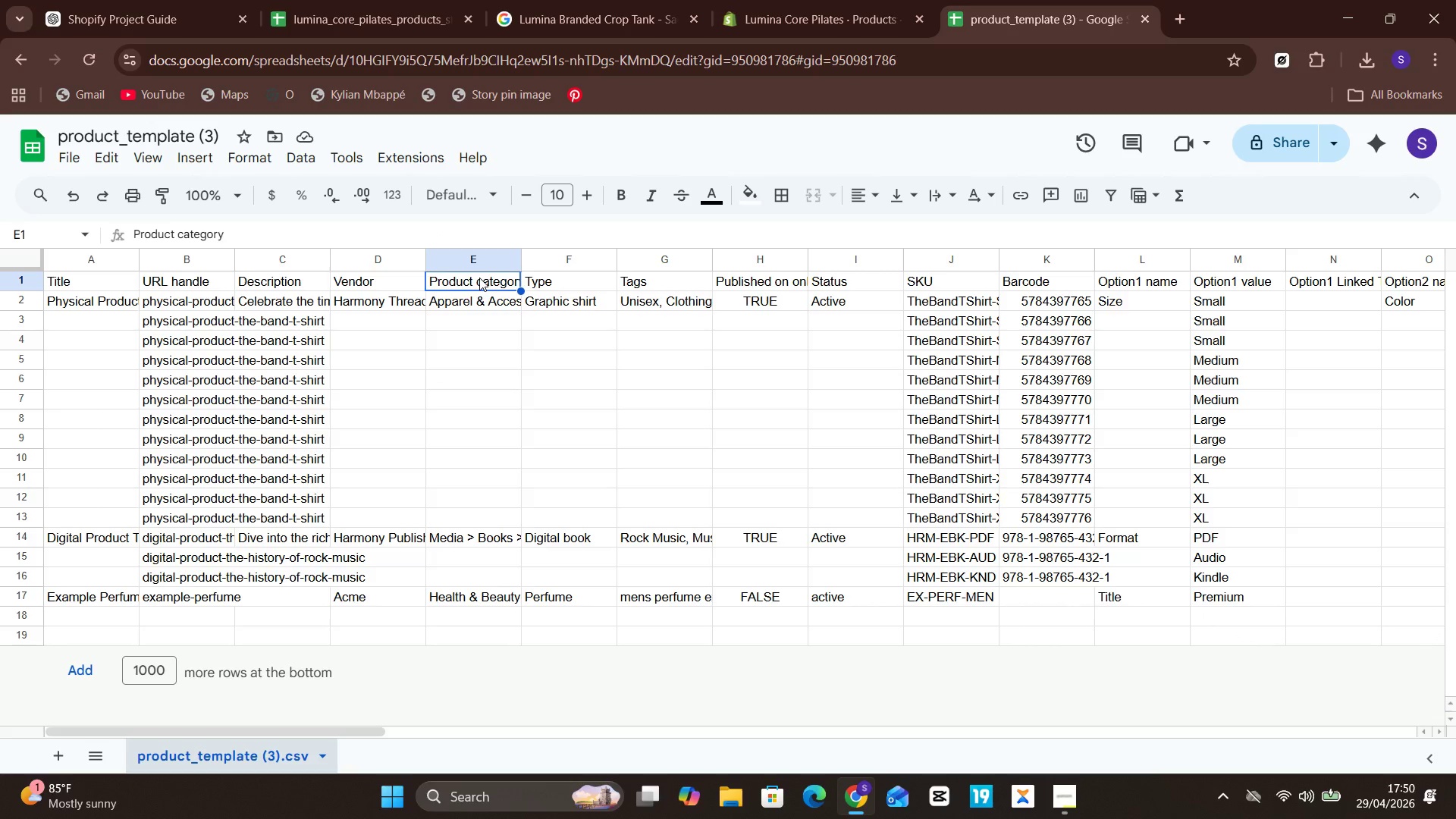 
left_click([479, 278])
 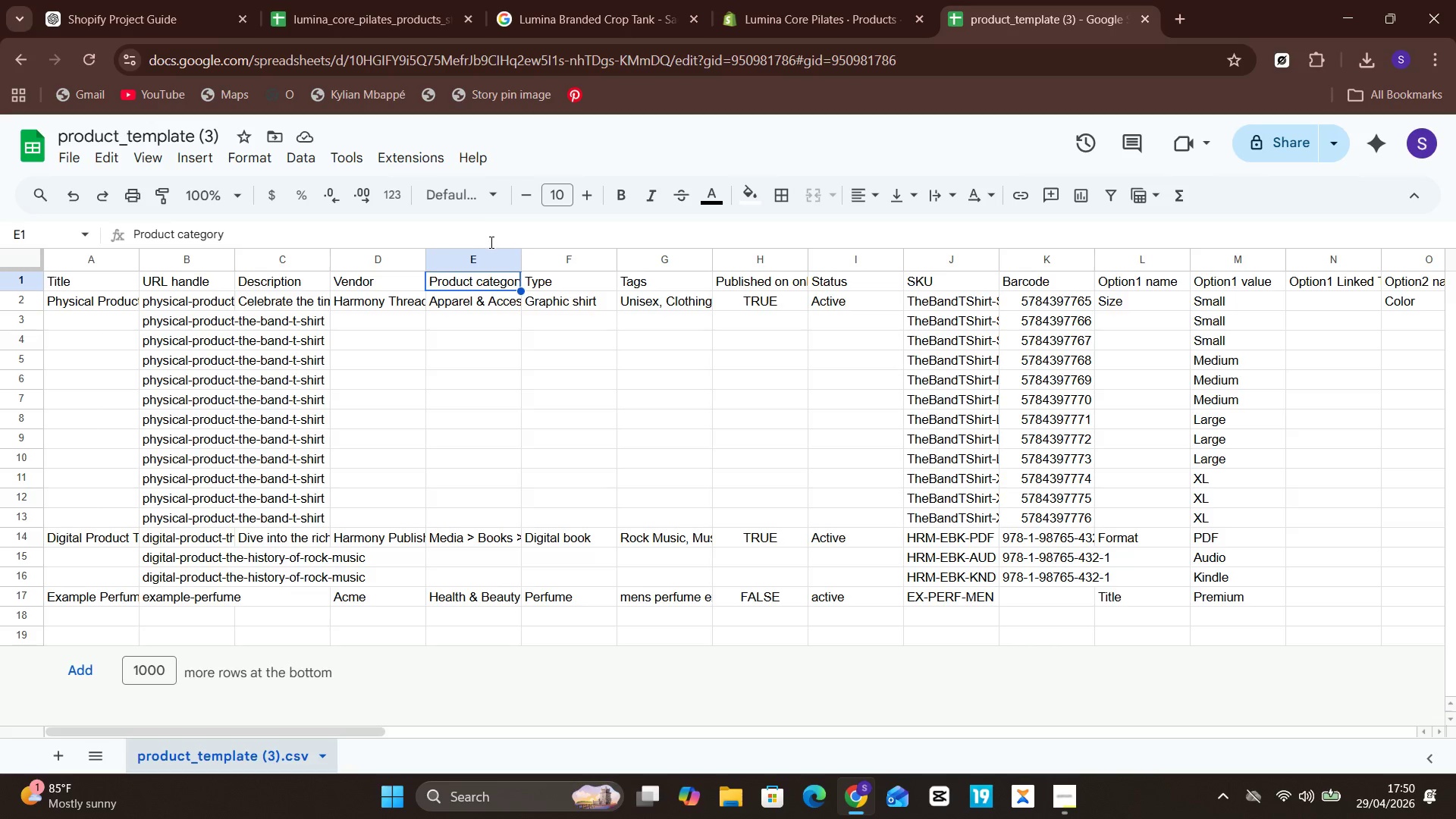 
right_click([491, 254])
 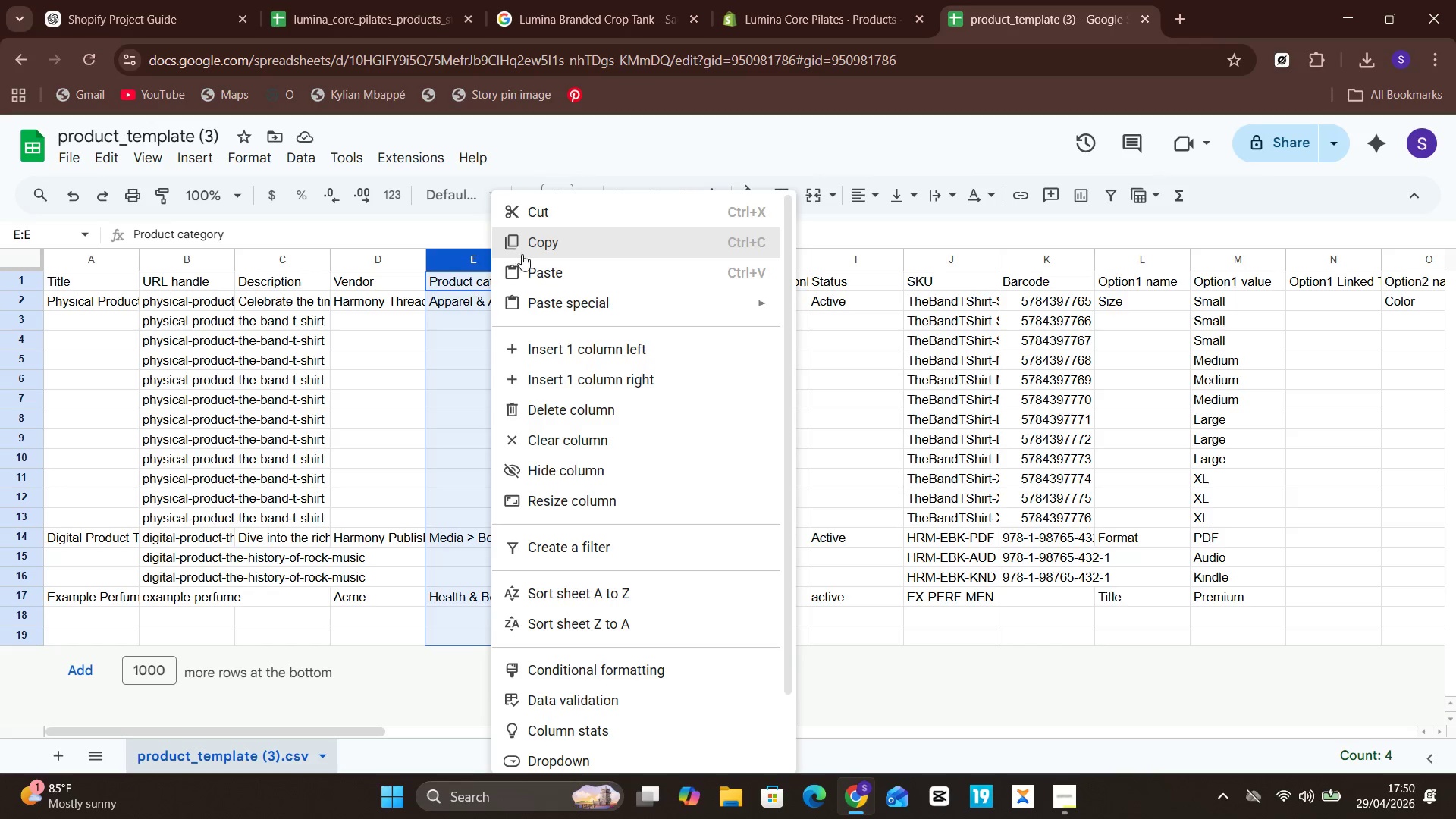 
left_click([522, 254])
 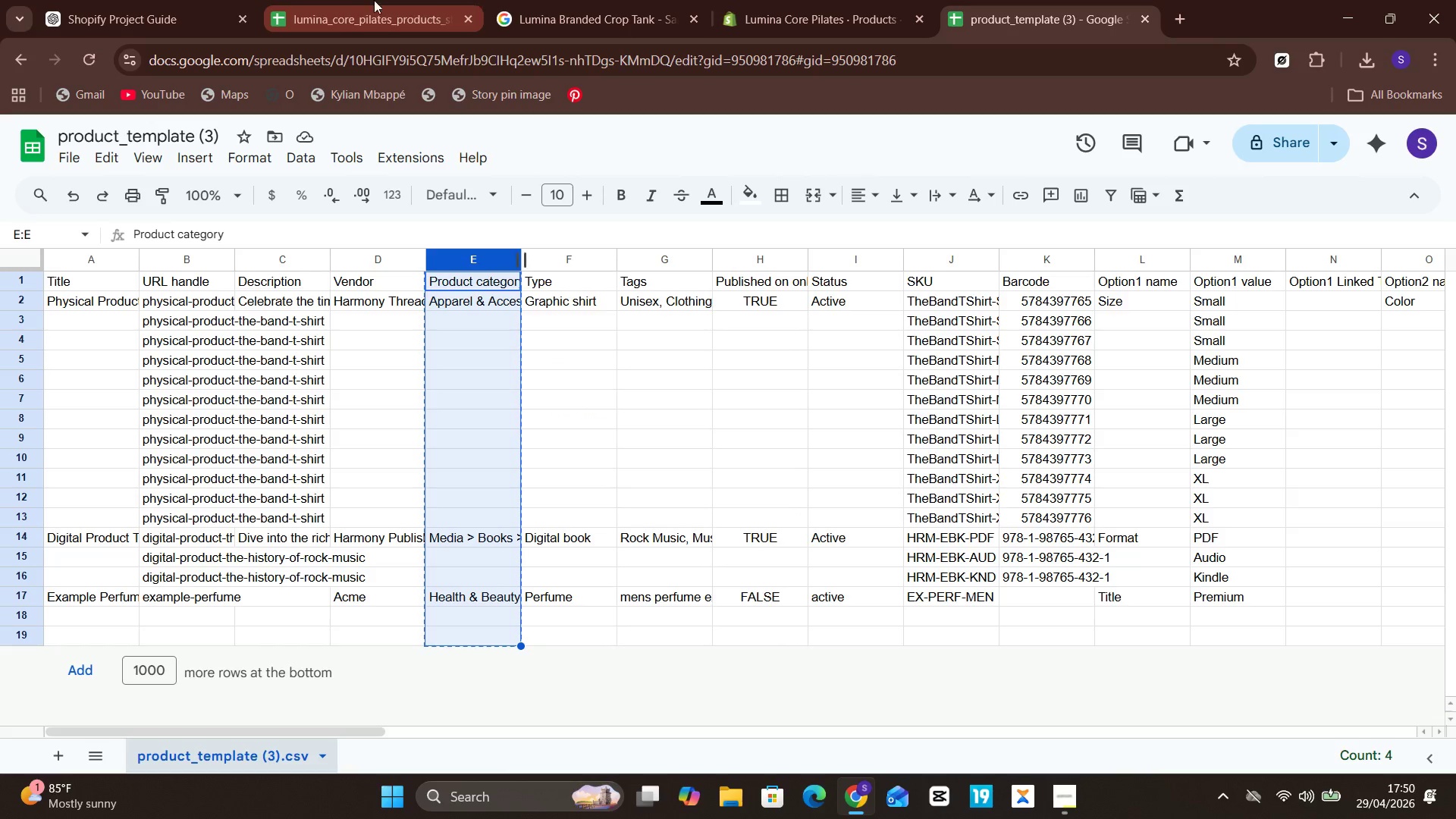 
left_click([366, 0])
 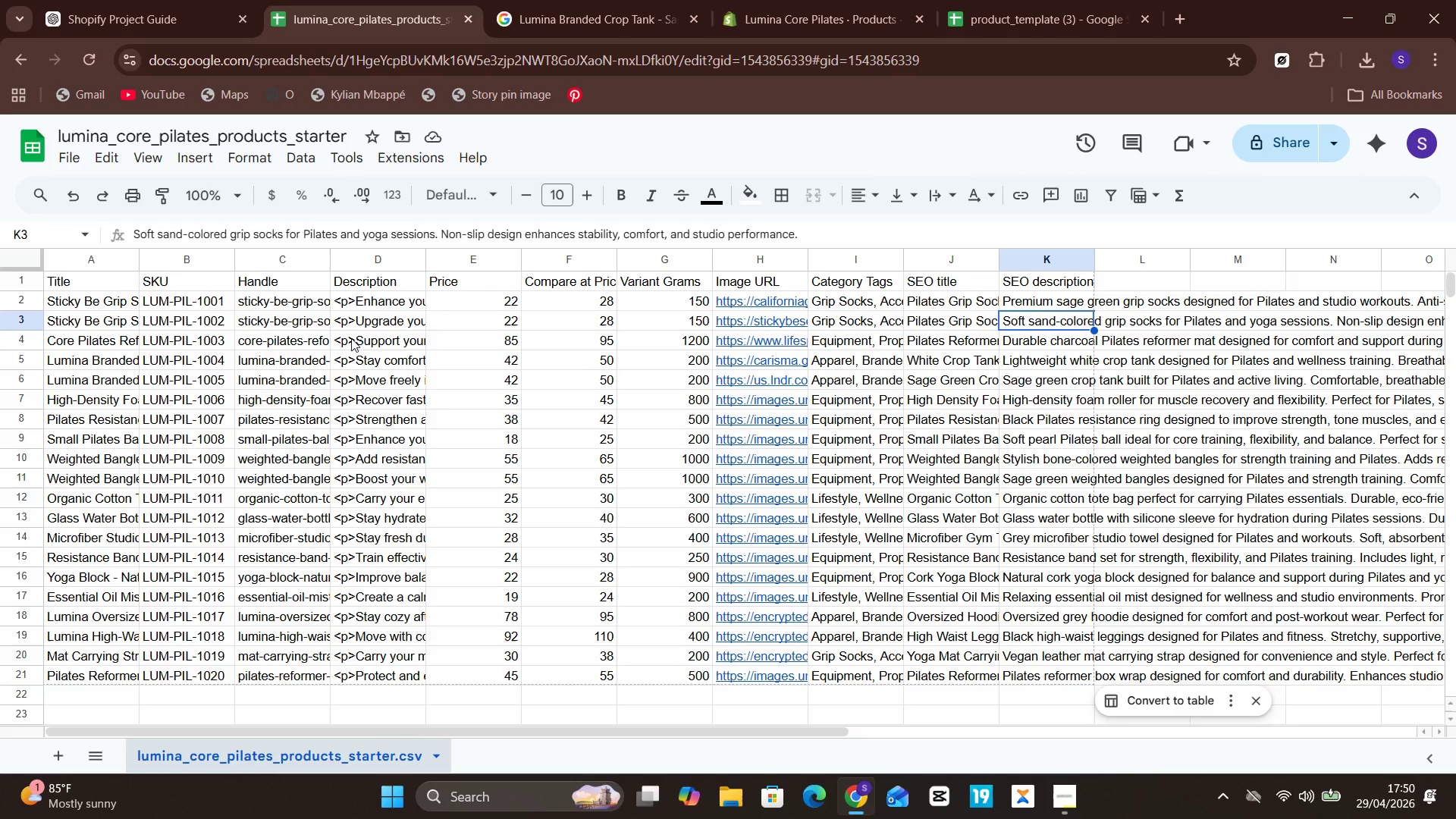 
left_click([345, 337])
 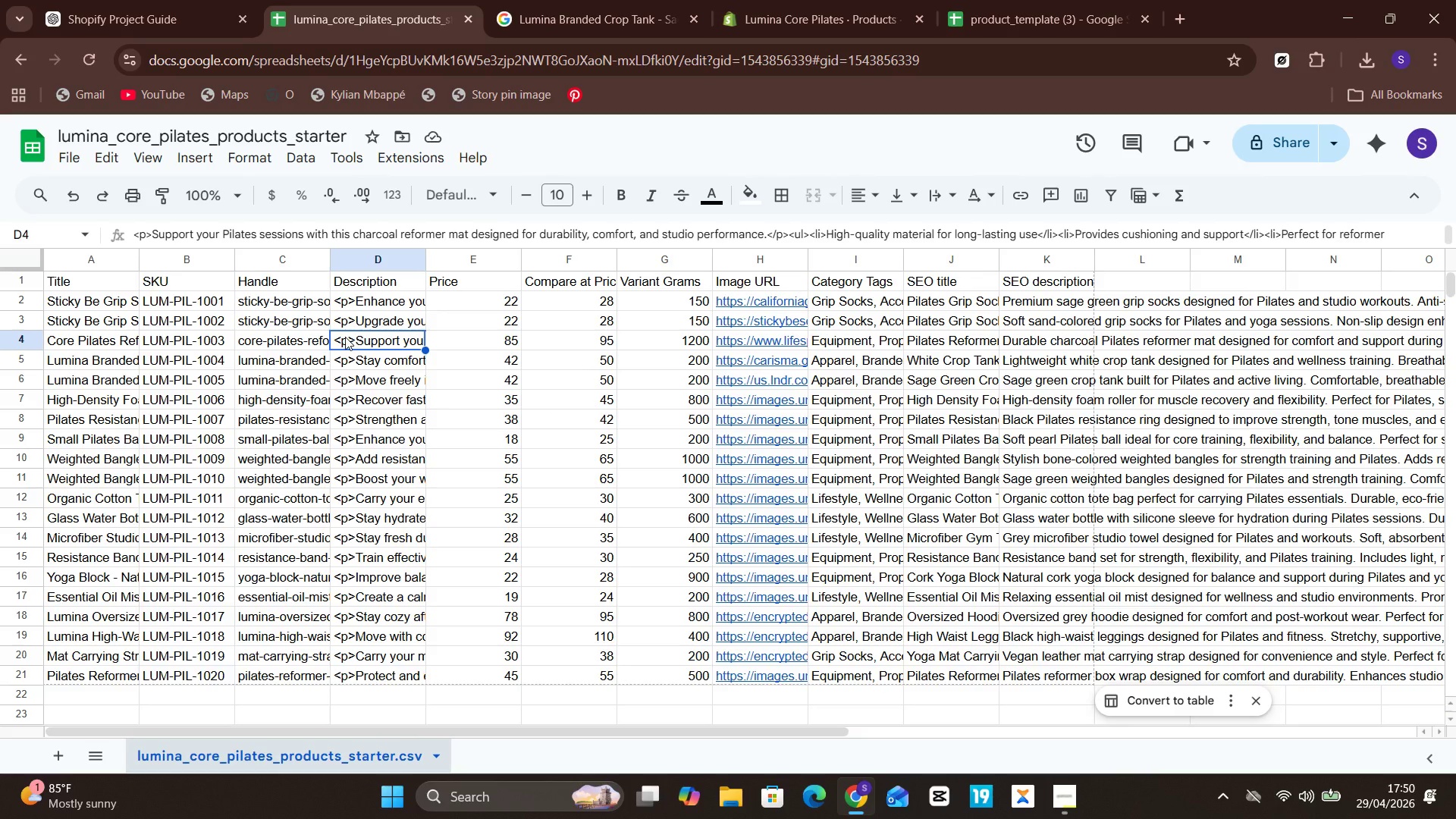 
key(Control+V)
 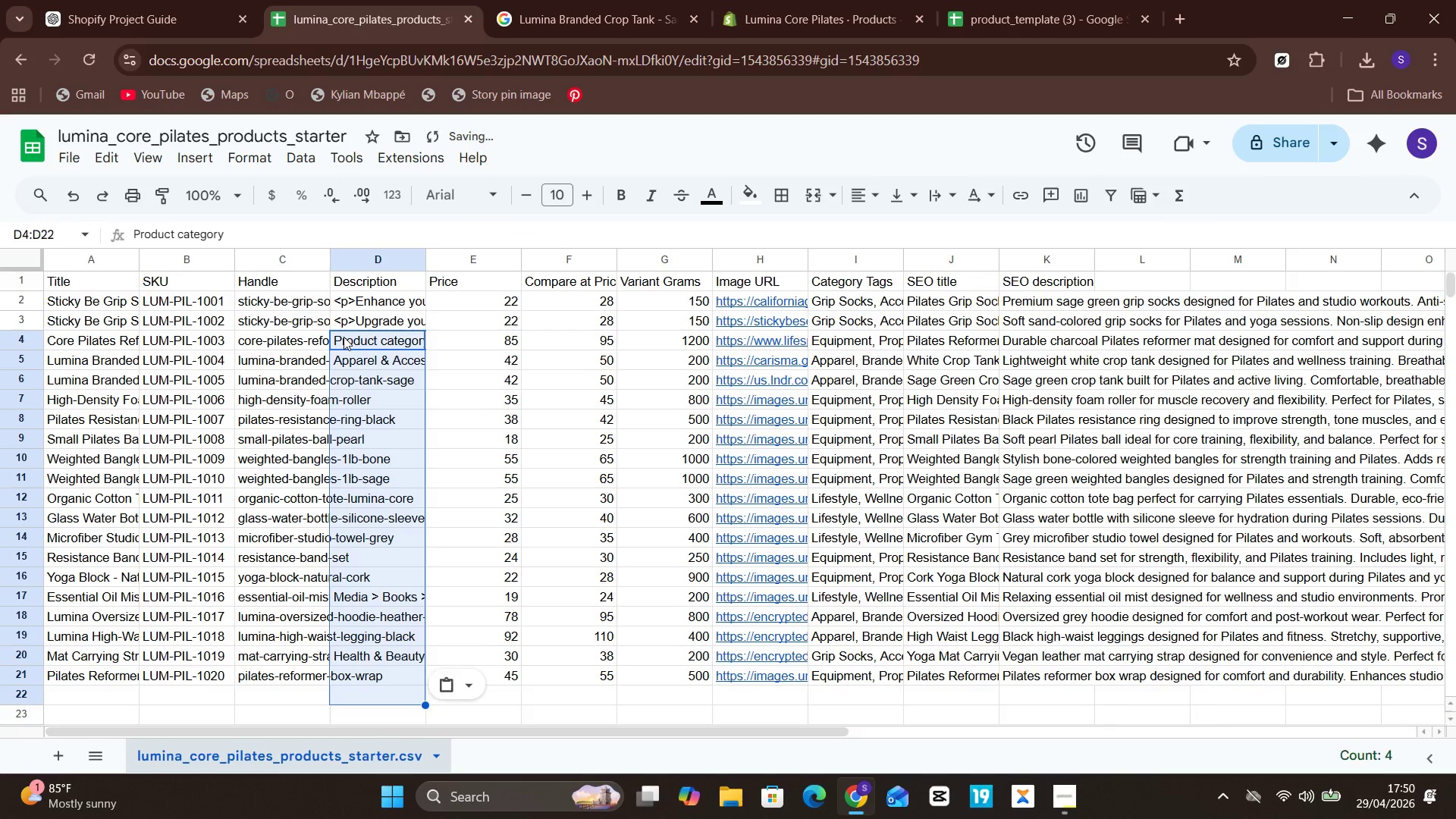 
left_click([344, 337])
 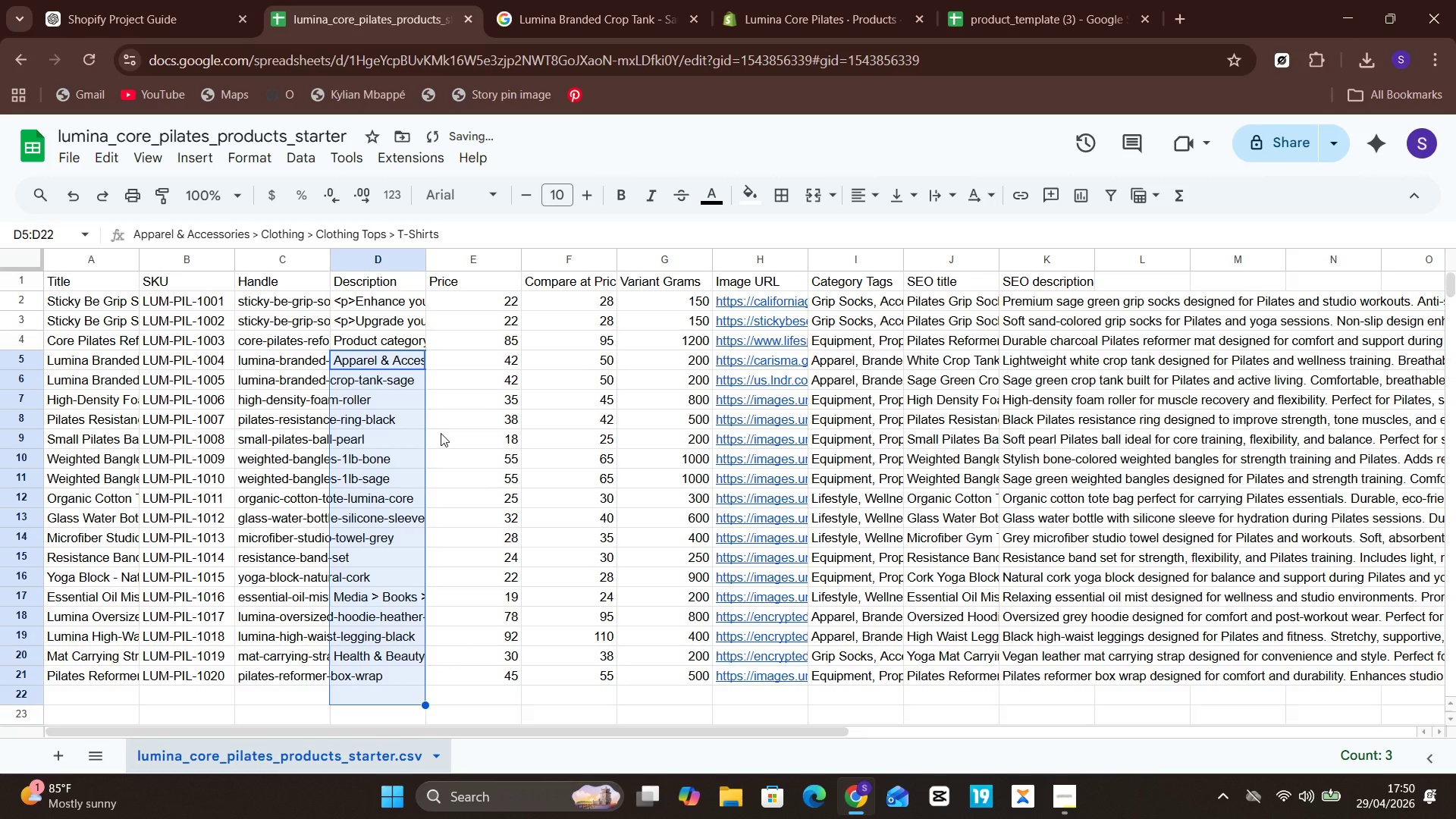 
key(Control+Z)
 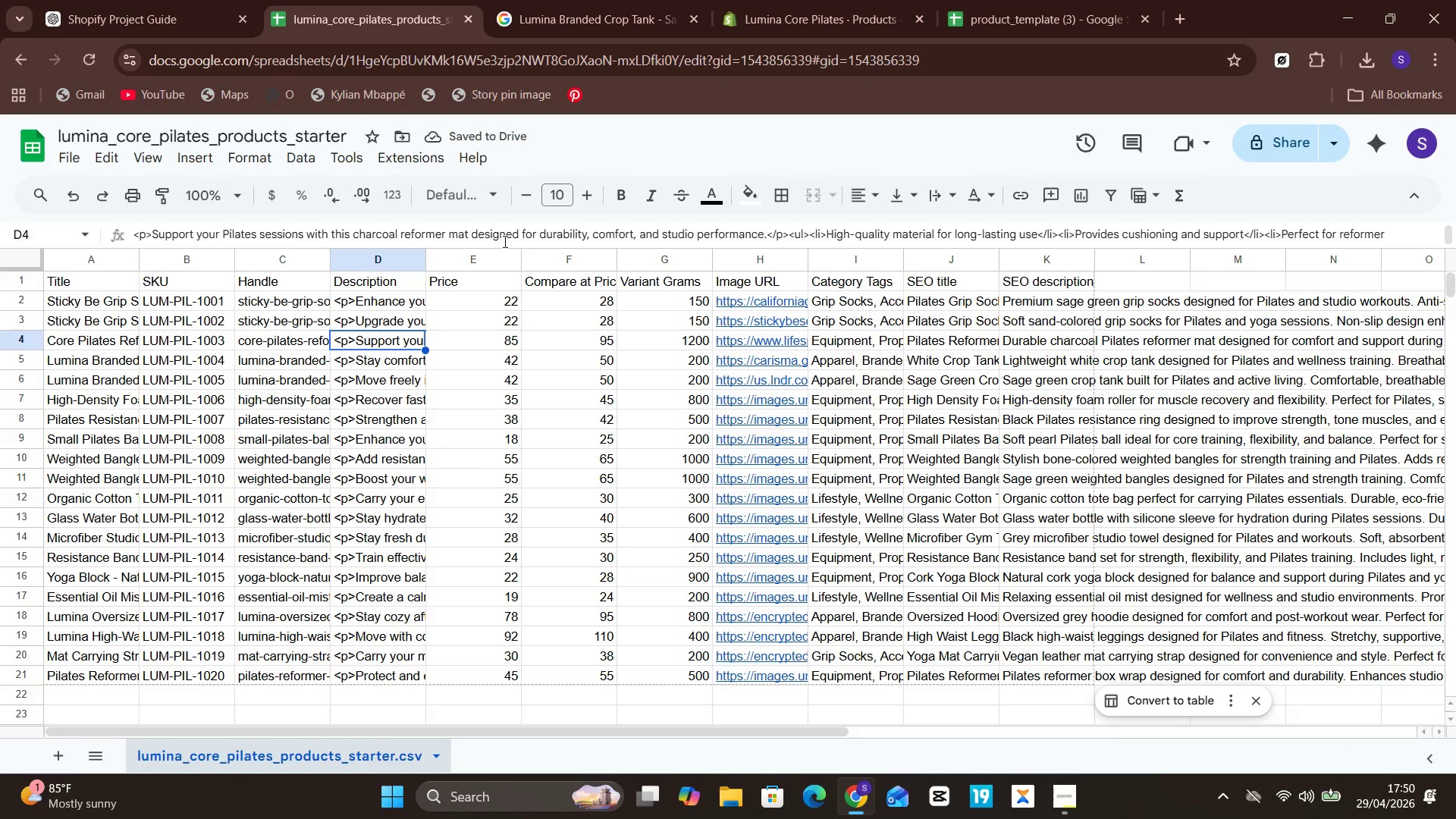 
mouse_move([497, 250])
 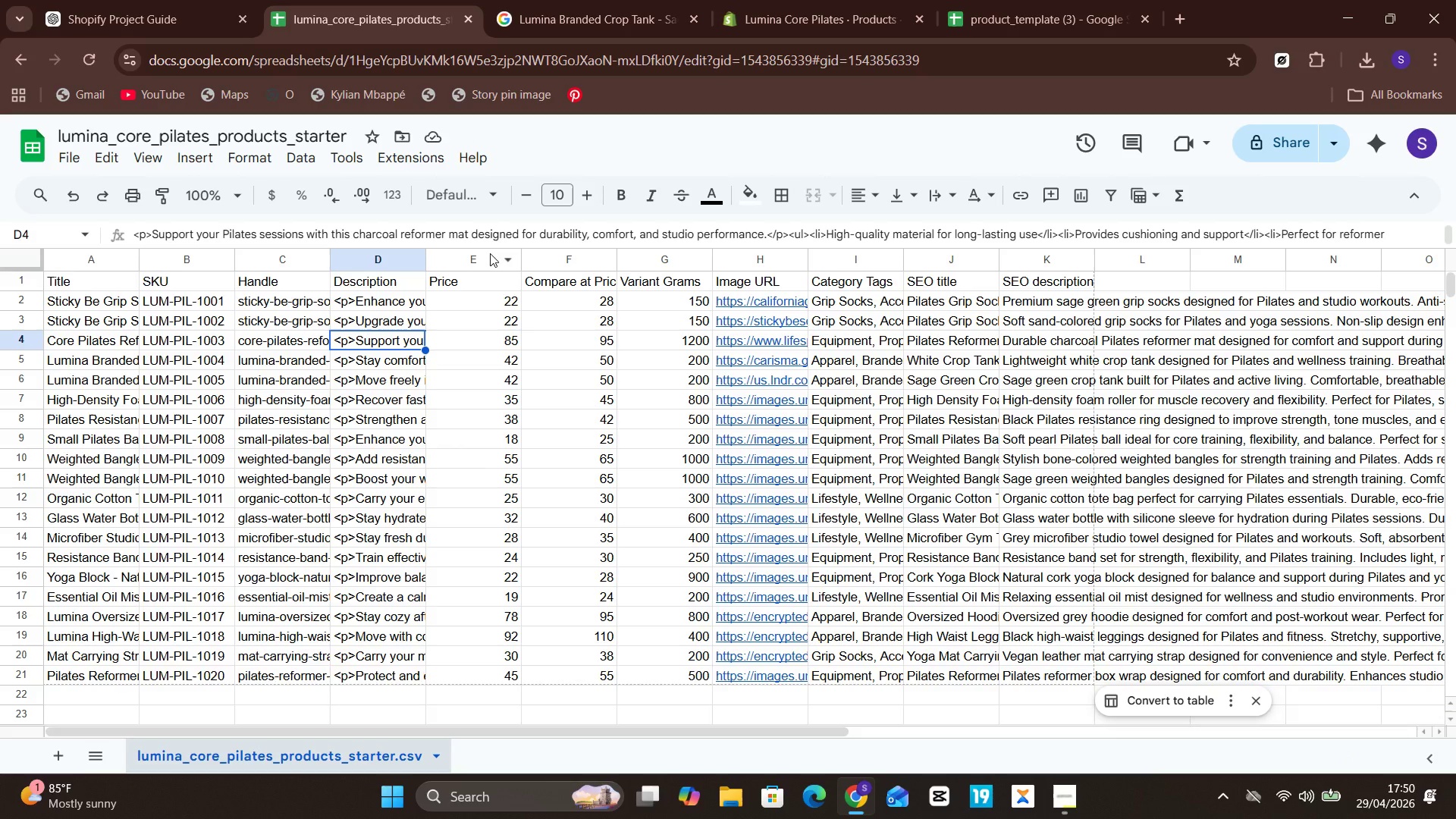 
left_click([490, 253])
 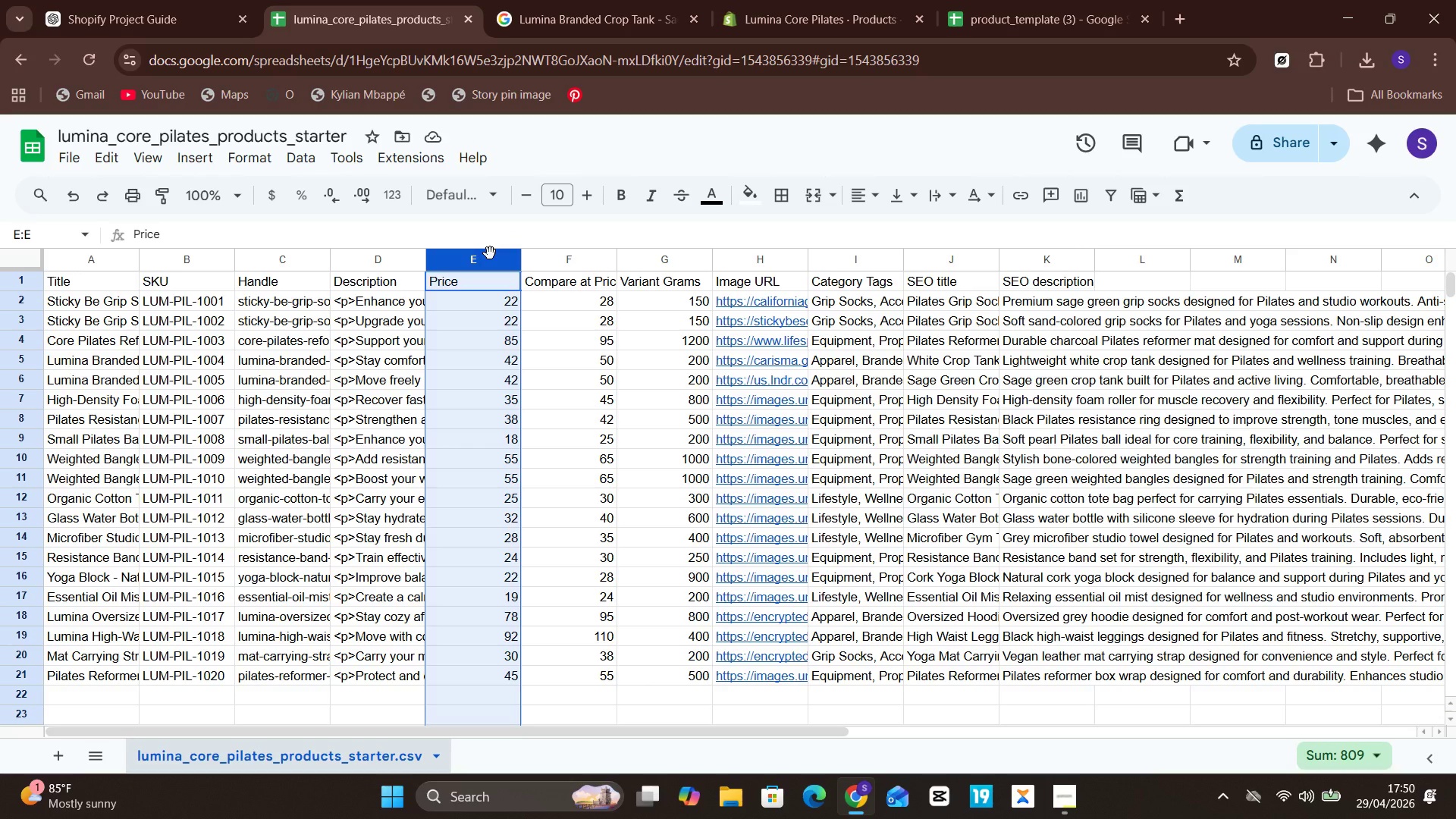 
right_click([490, 253])
 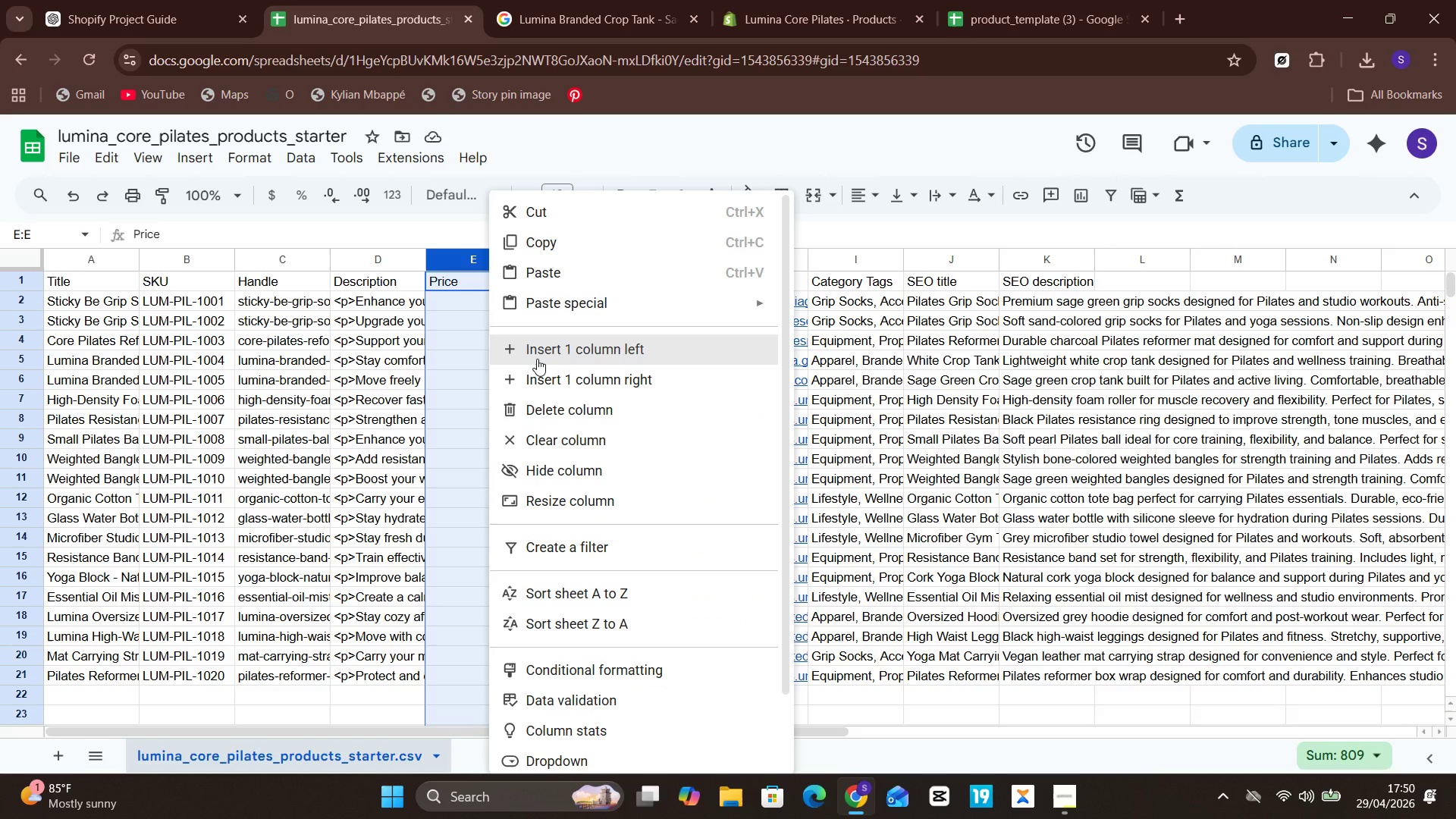 
left_click([541, 356])
 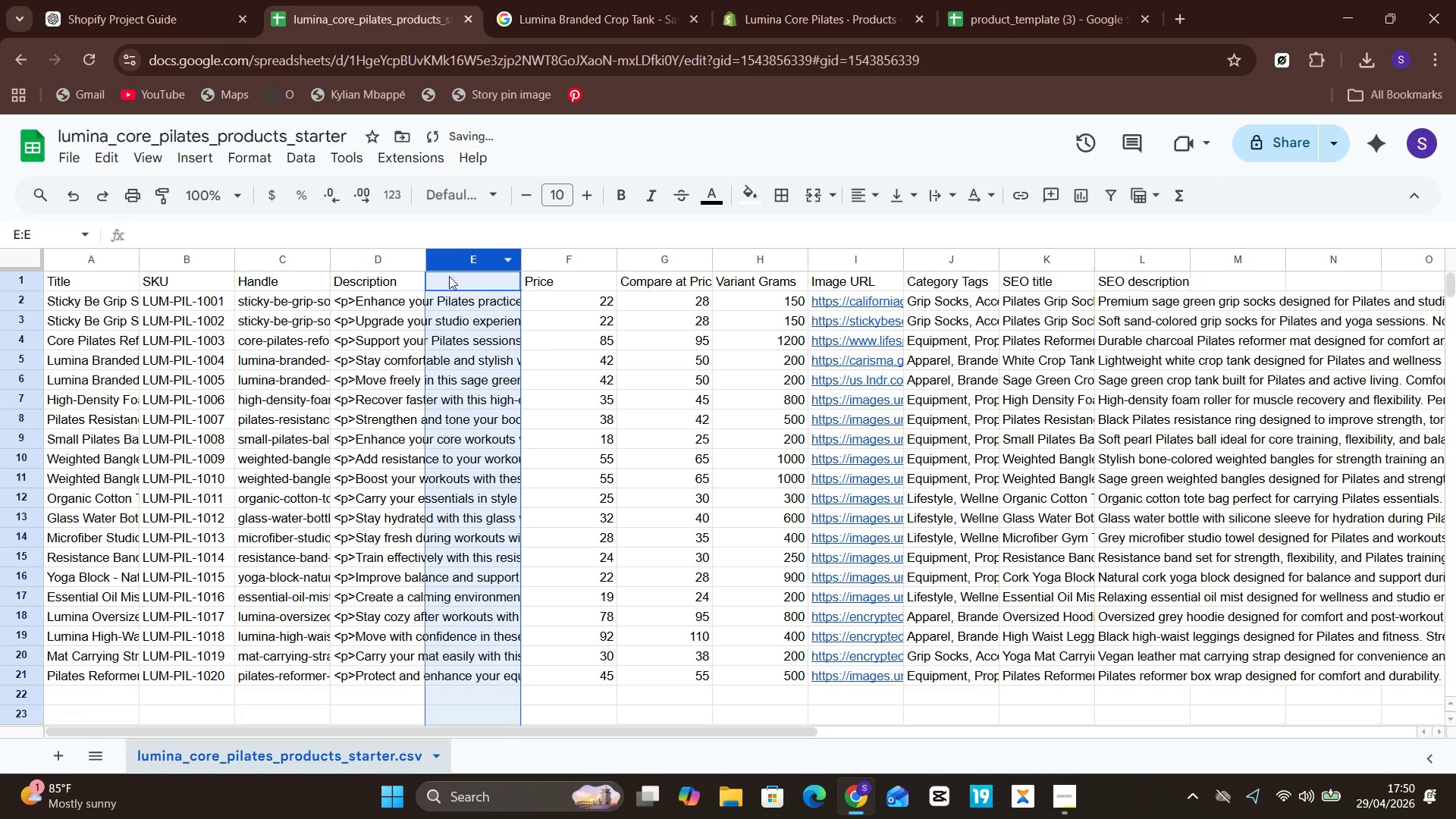 
left_click([450, 285])
 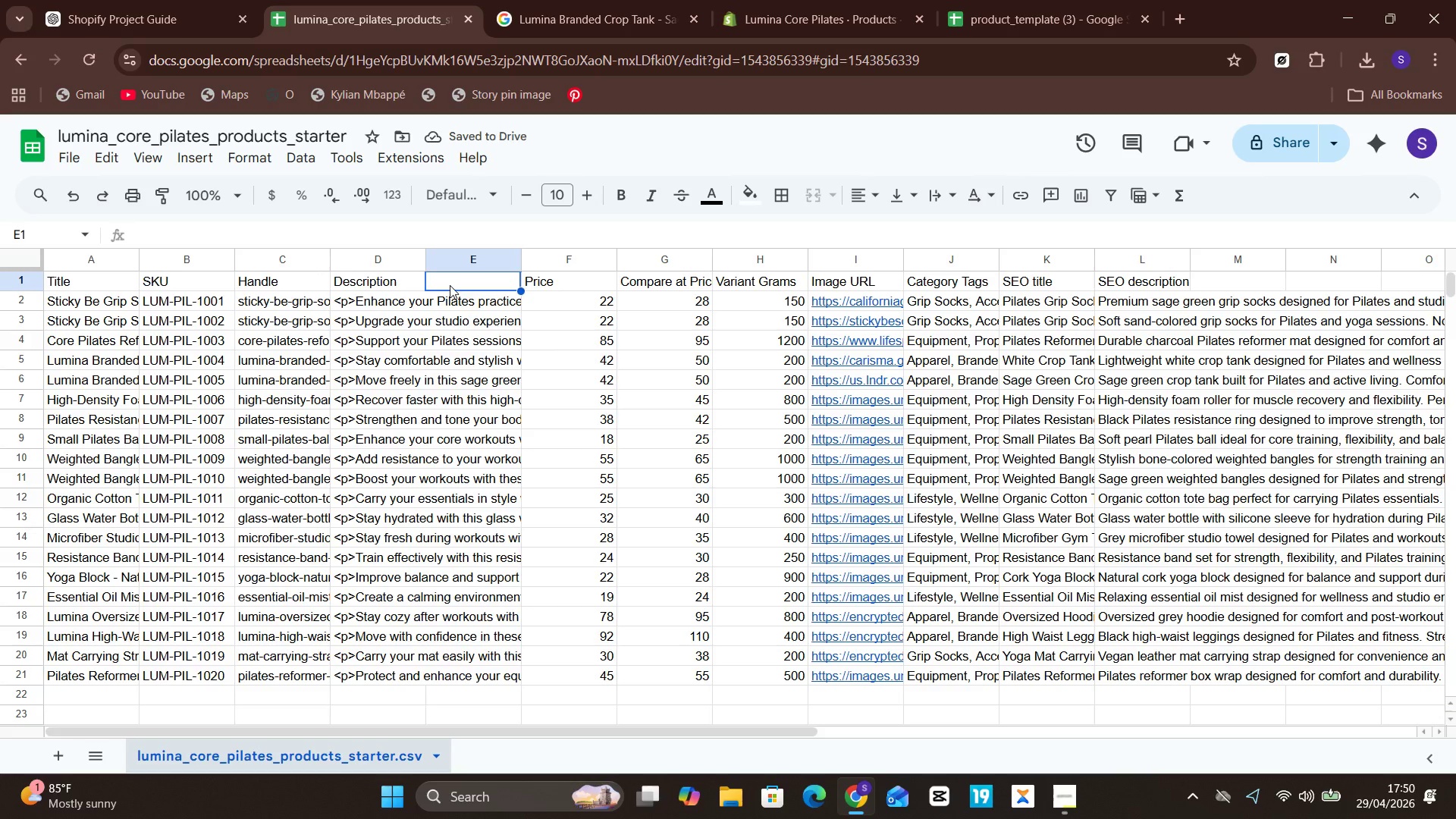 
key(Control+V)
 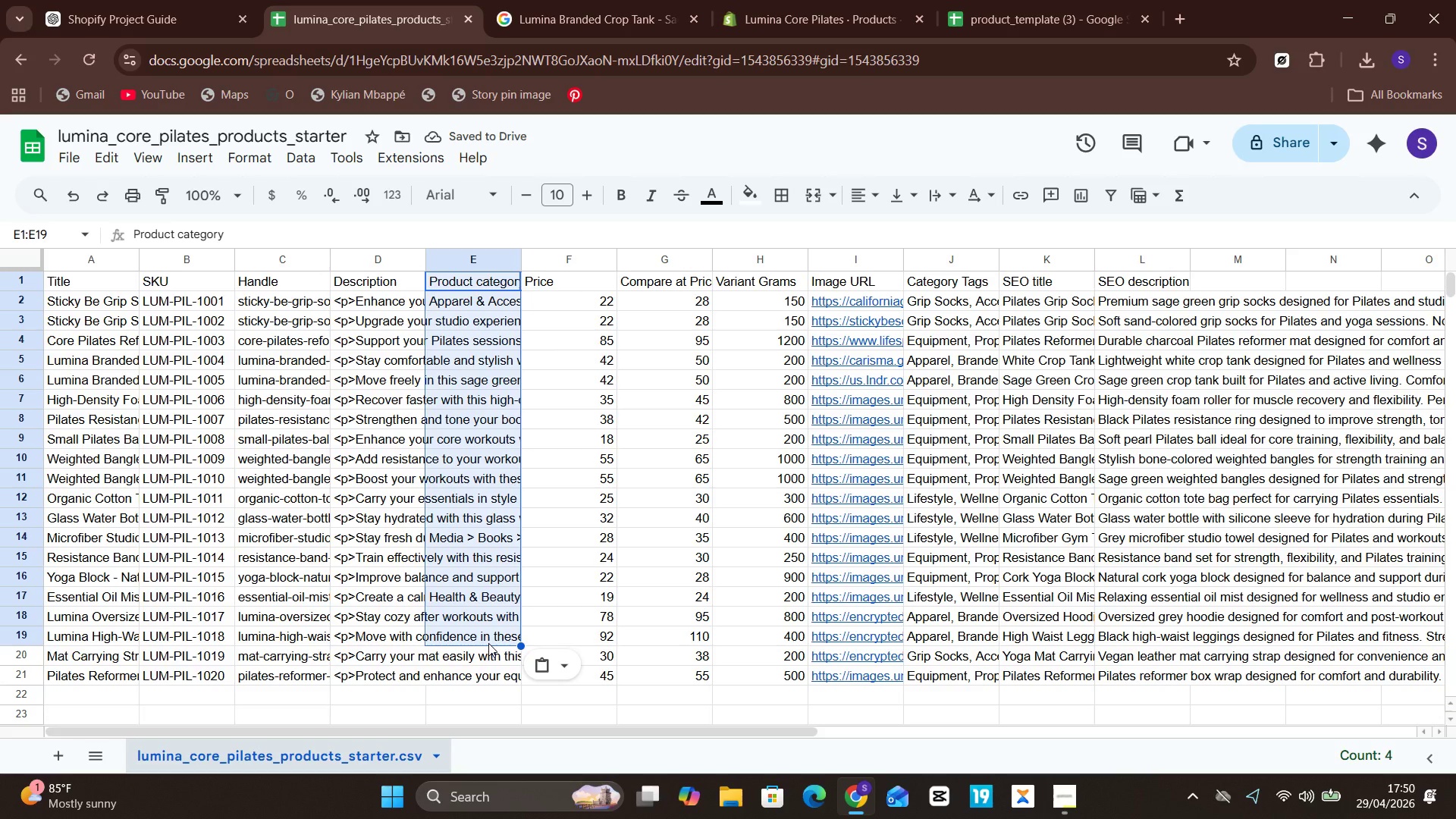 
wait(6.94)
 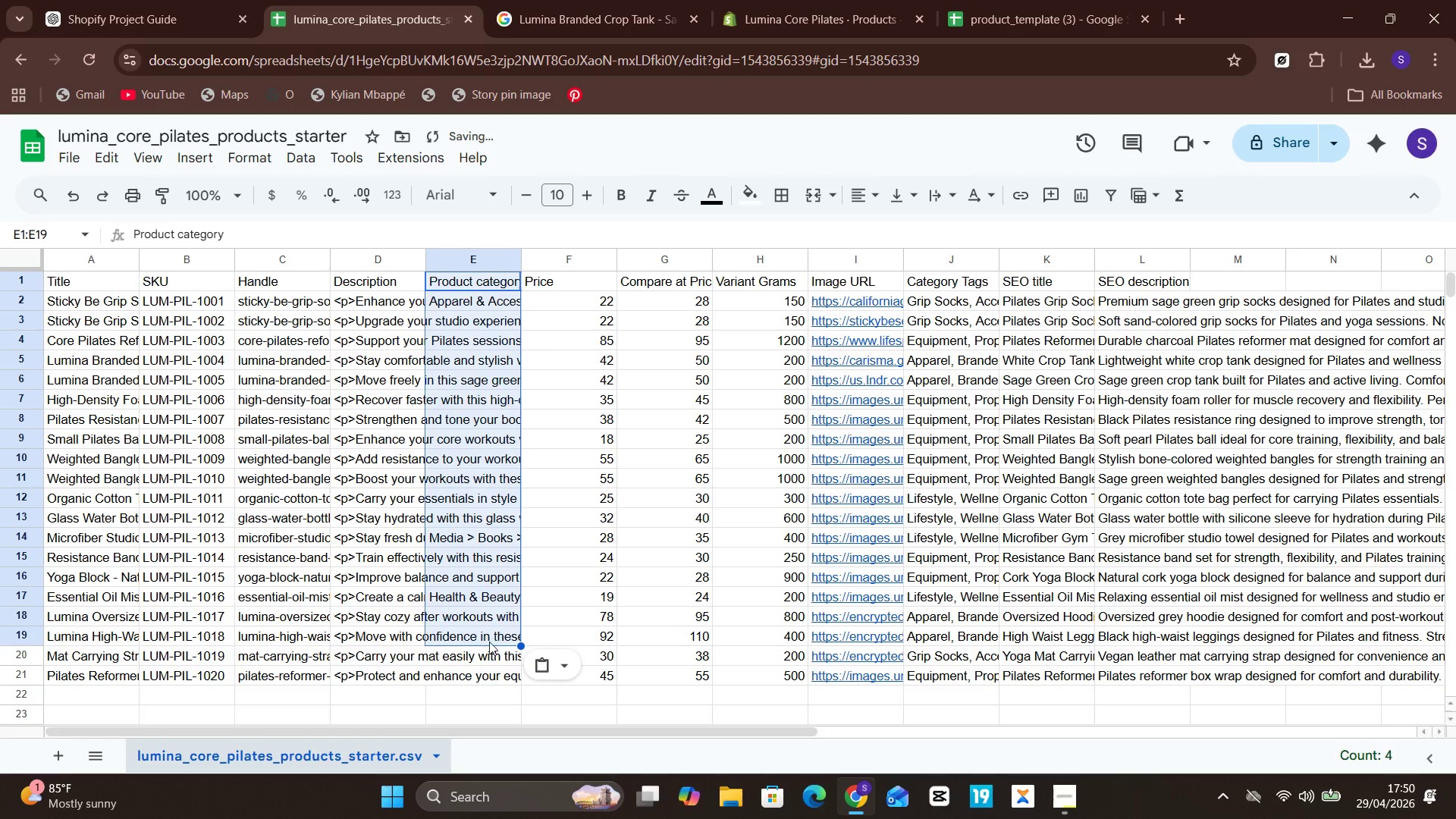 
key(Control+Z)
 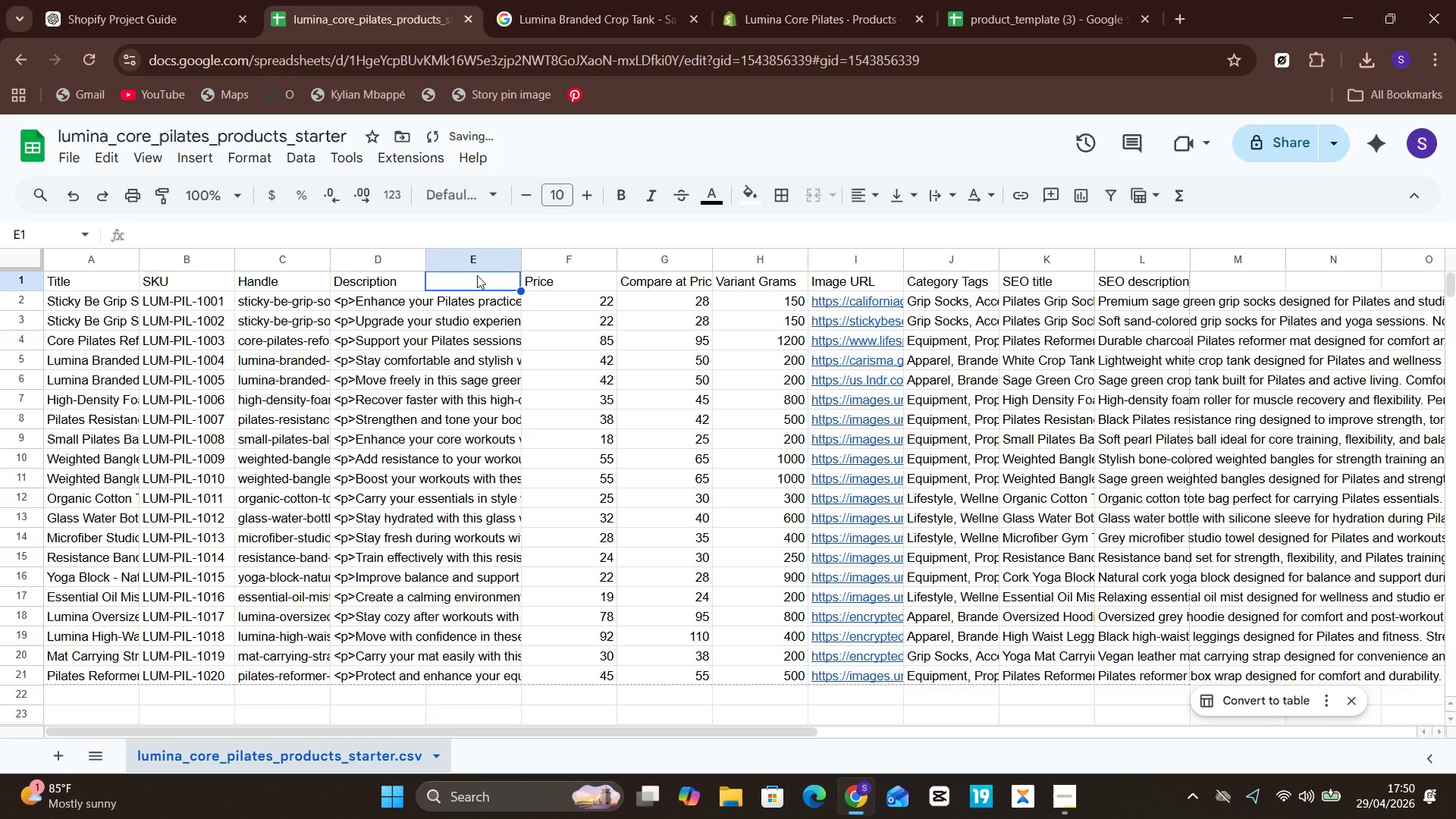 
double_click([477, 275])
 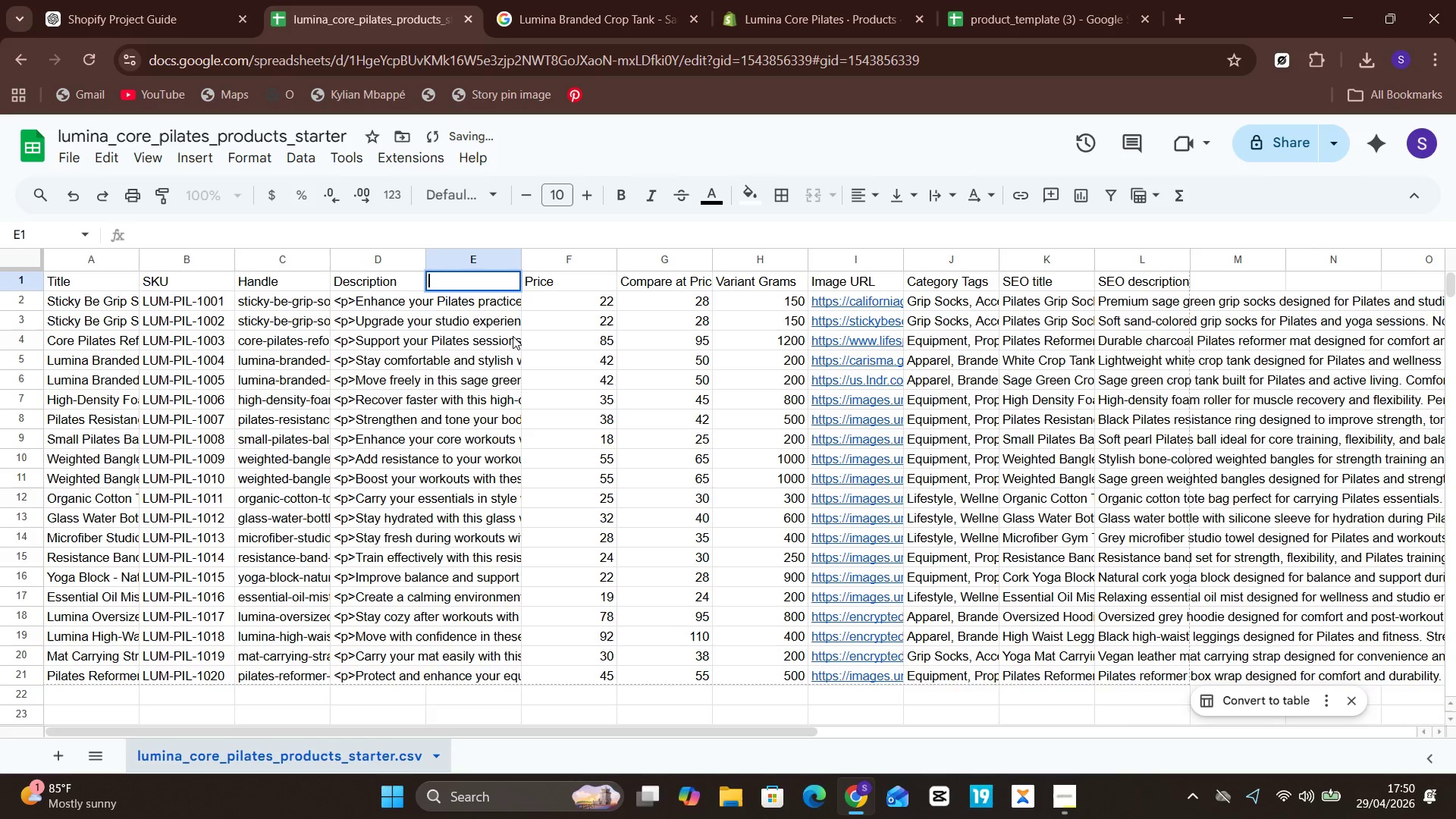 
type(Product Caegories)
key(Backspace)
key(Backspace)
key(Backspace)
type(y)
 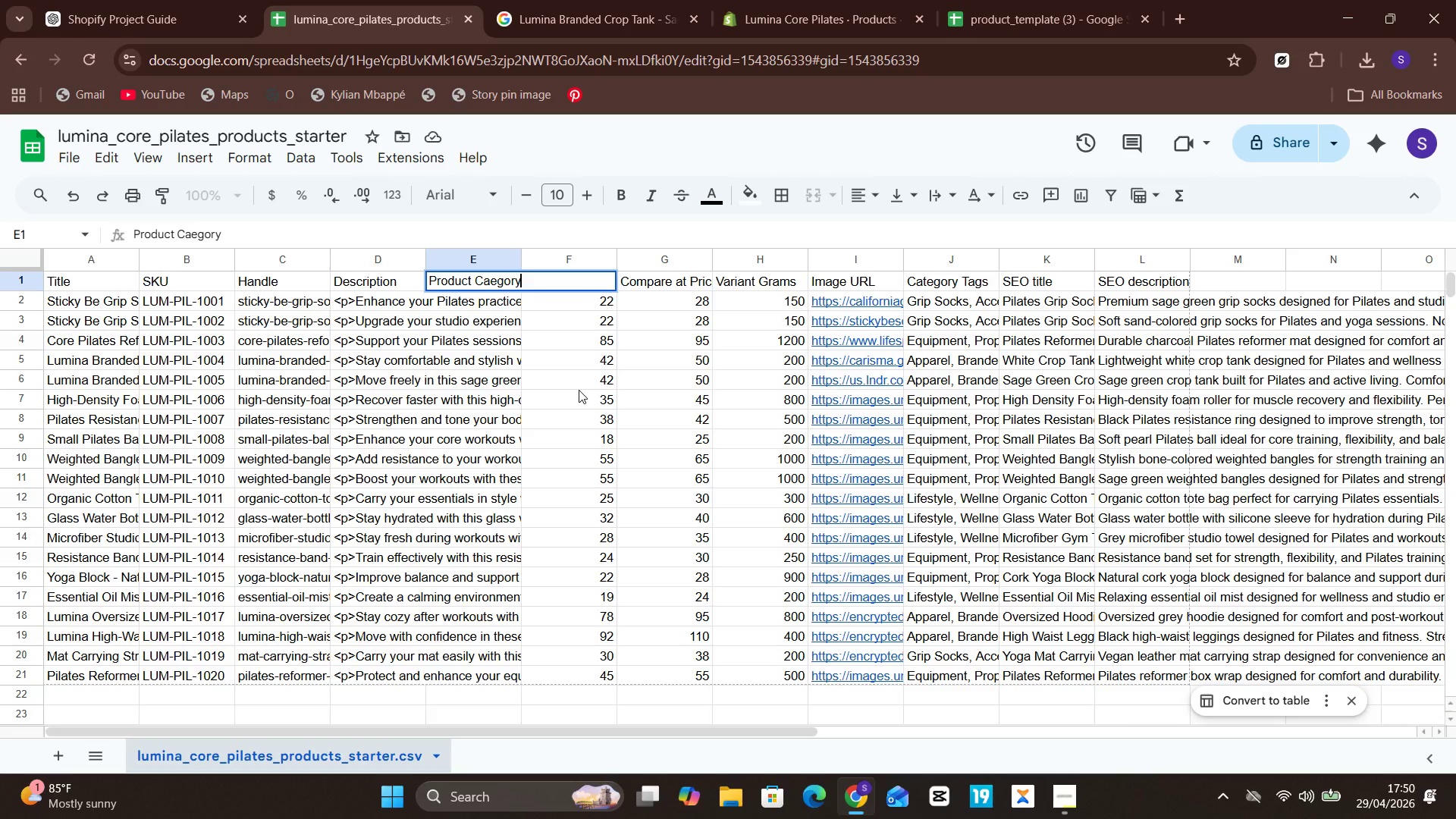 
left_click([579, 388])
 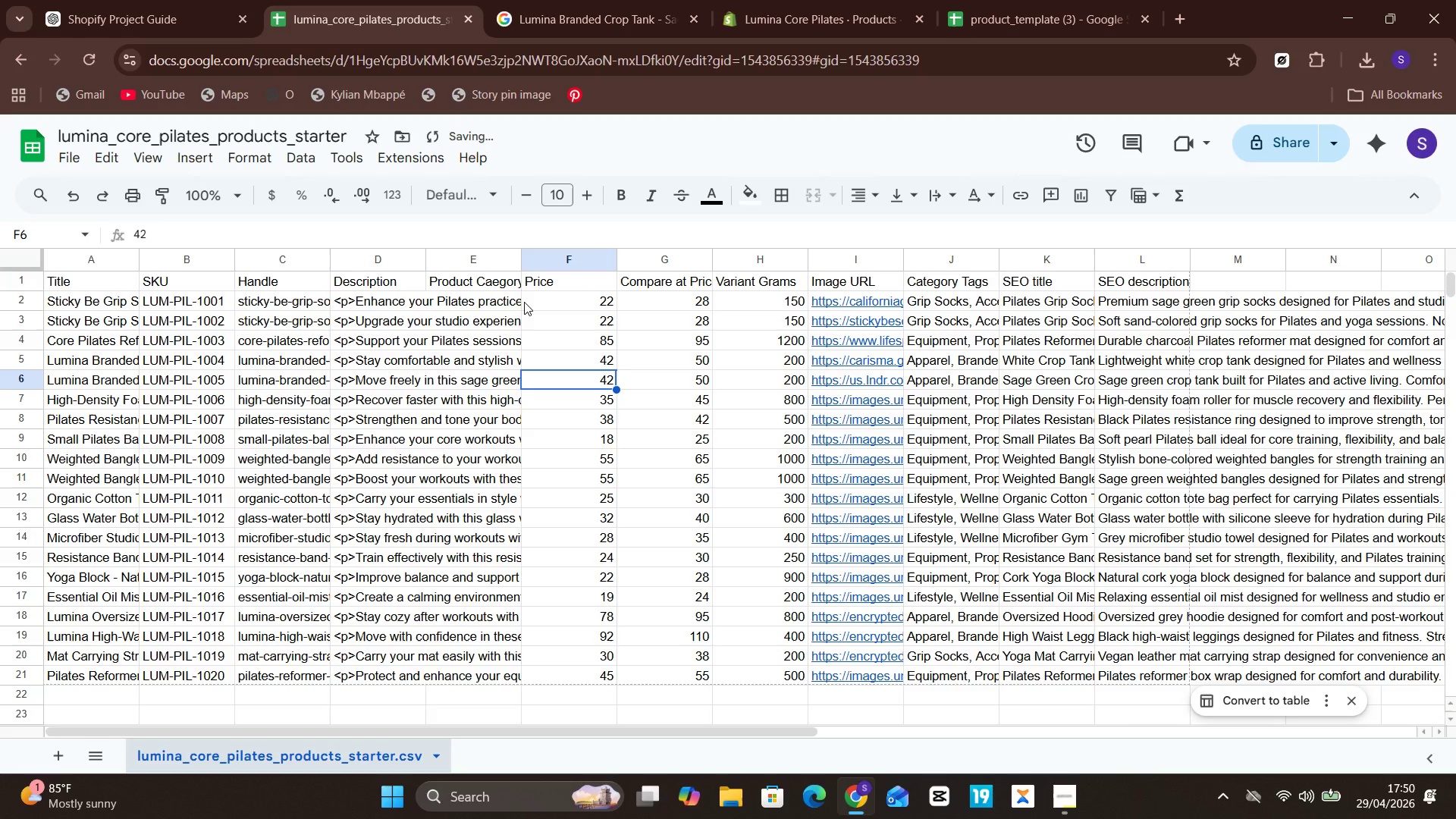 
left_click([494, 304])
 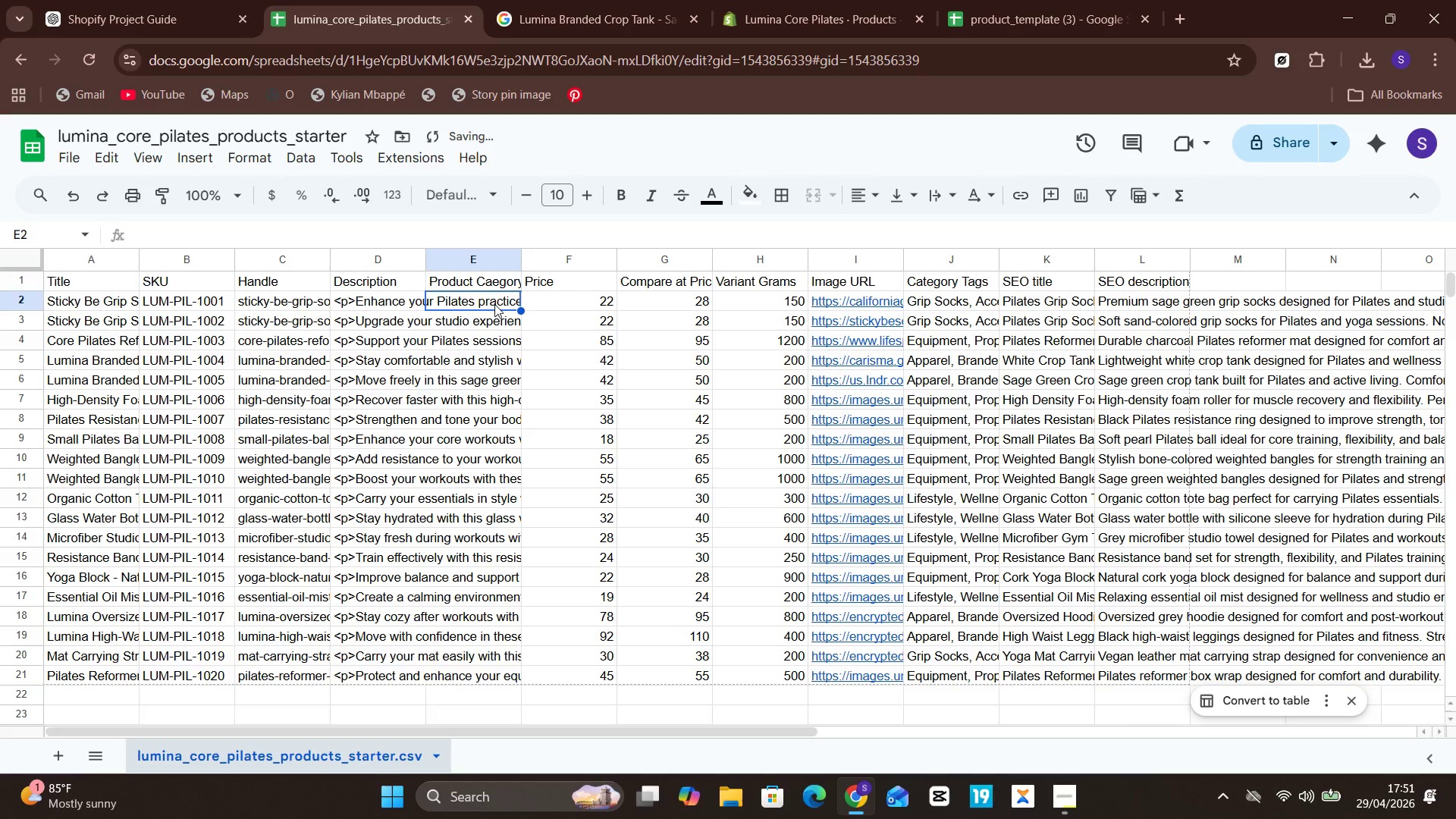 
double_click([494, 304])
 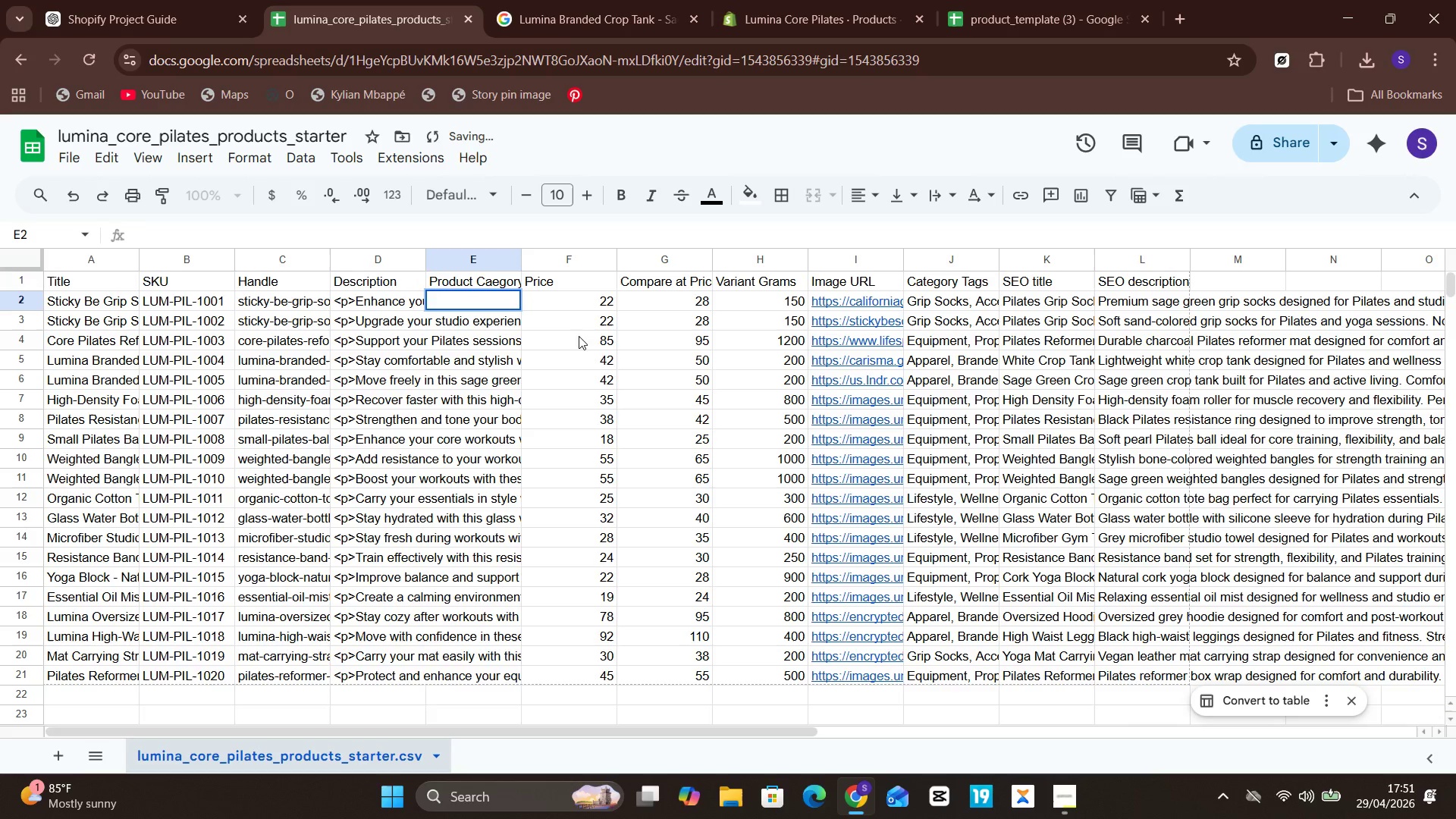 
left_click([589, 342])
 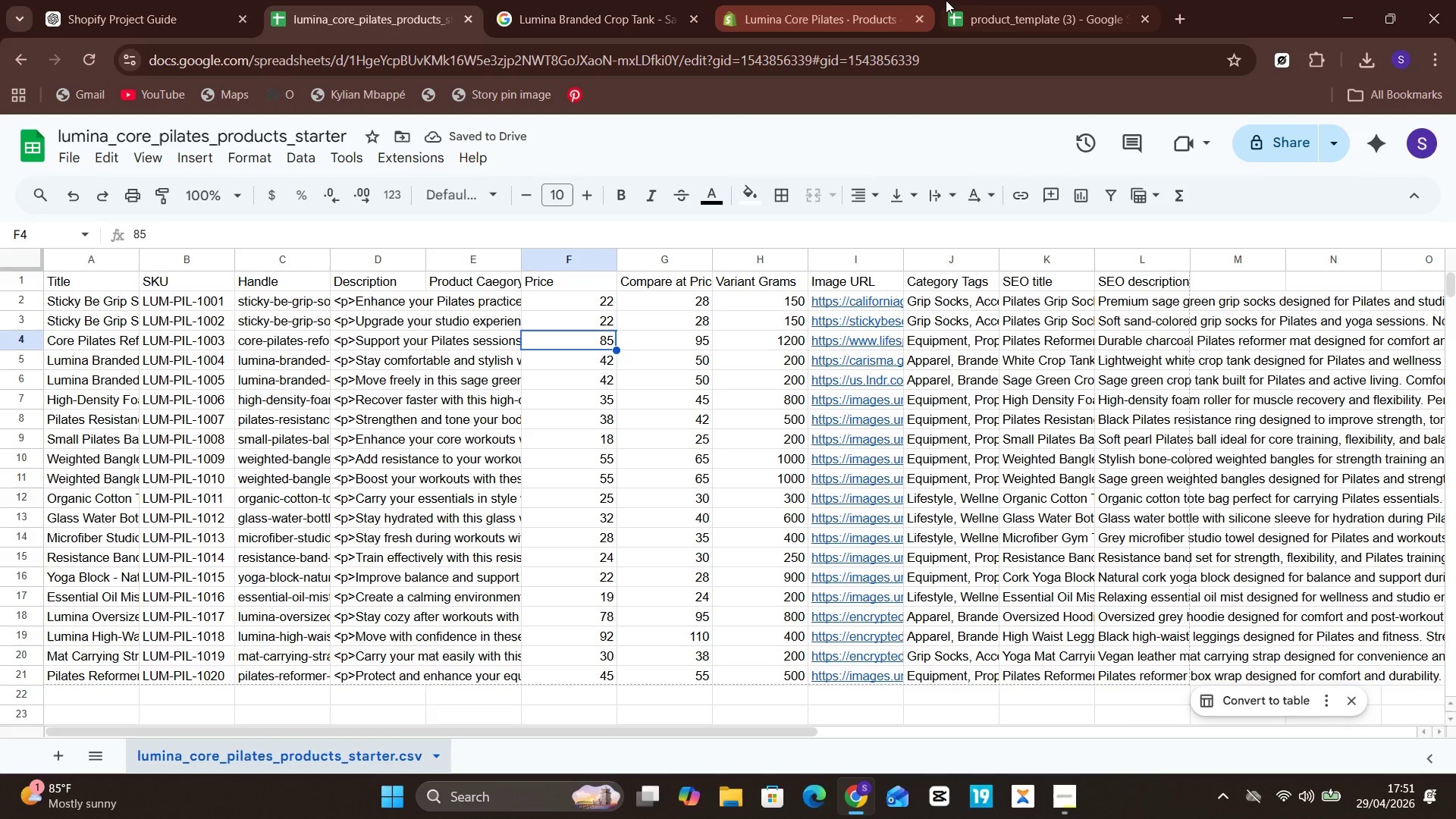 
left_click([1001, 0])
 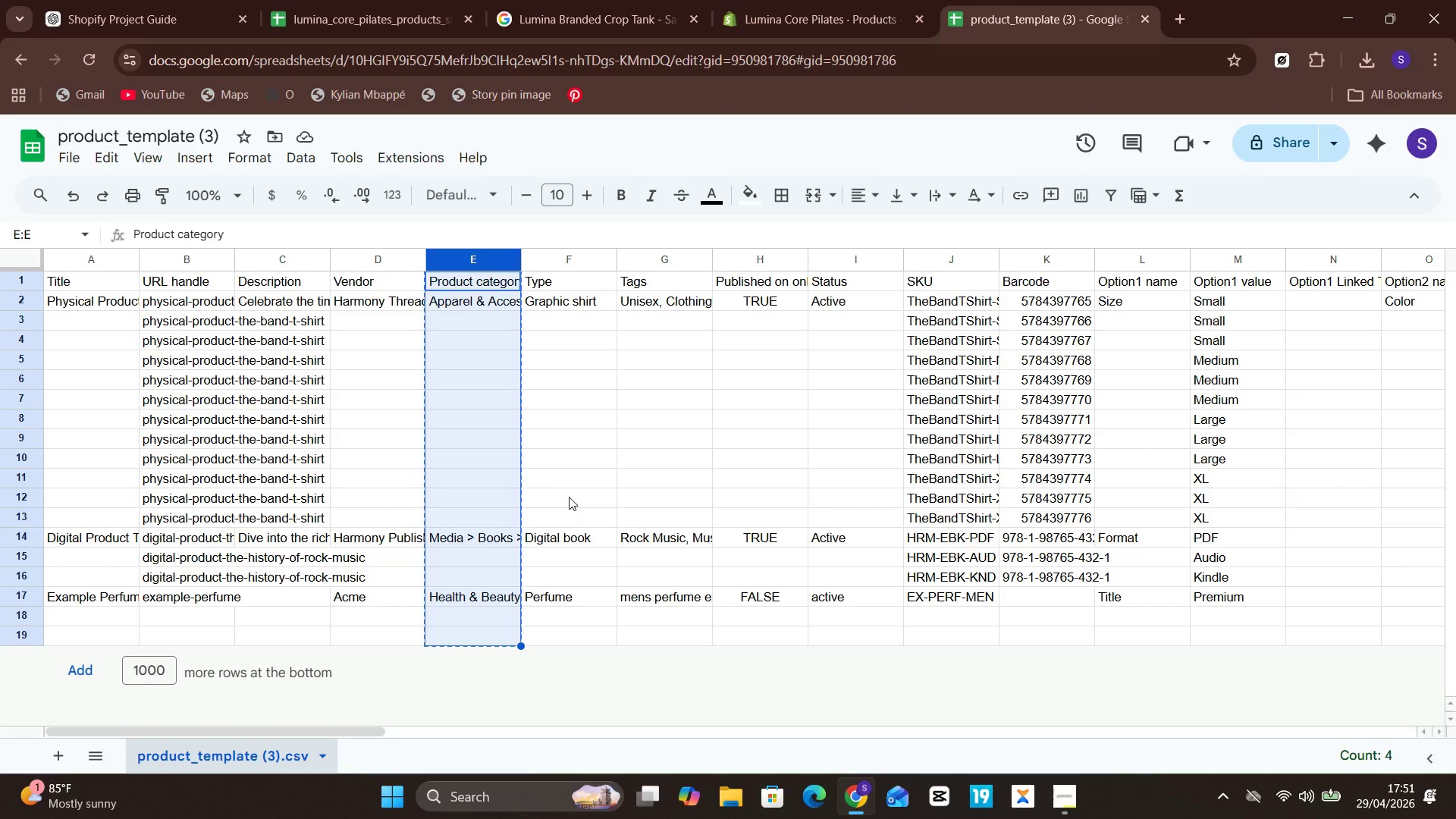 
left_click([651, 459])
 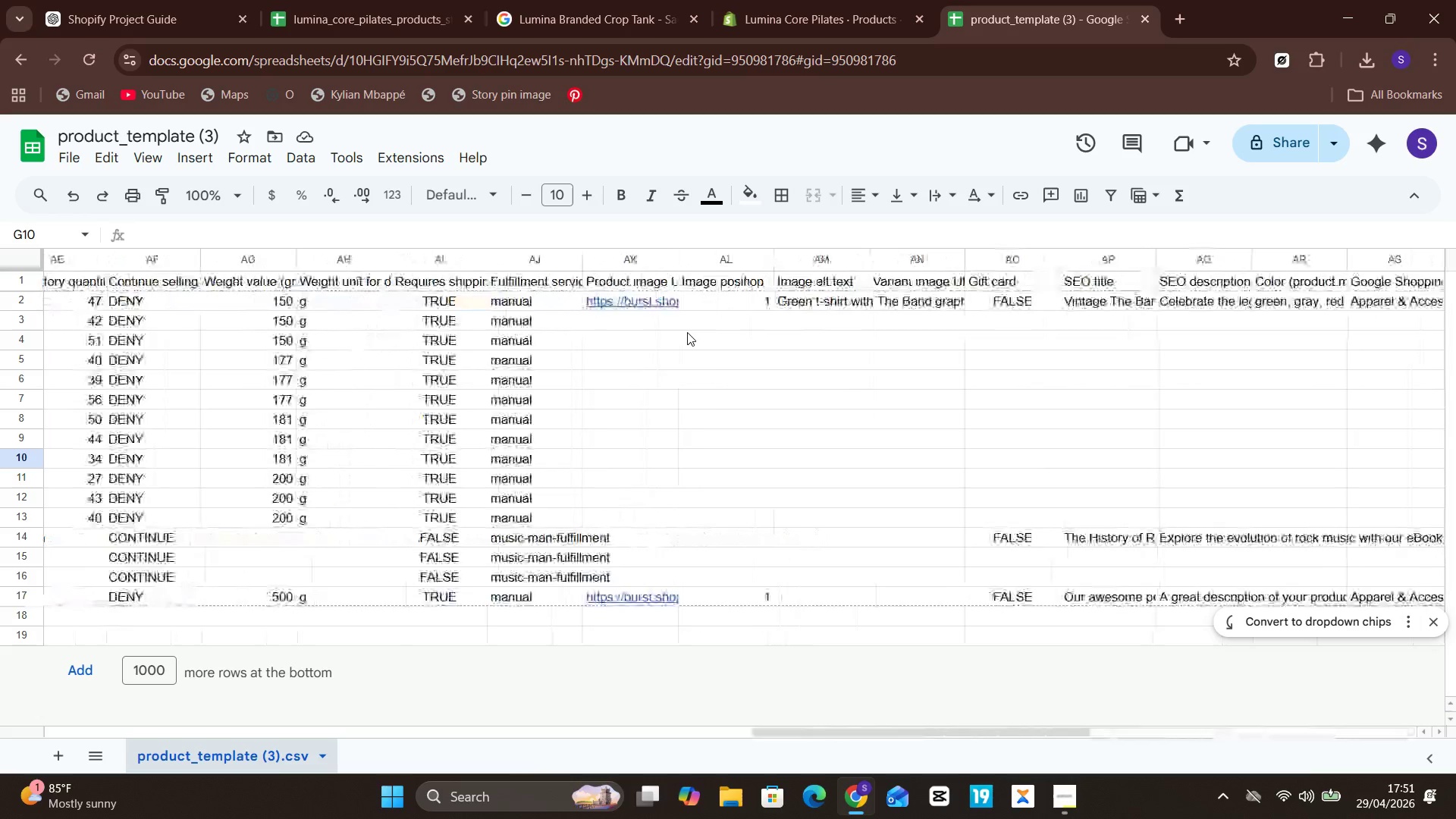 
wait(57.3)
 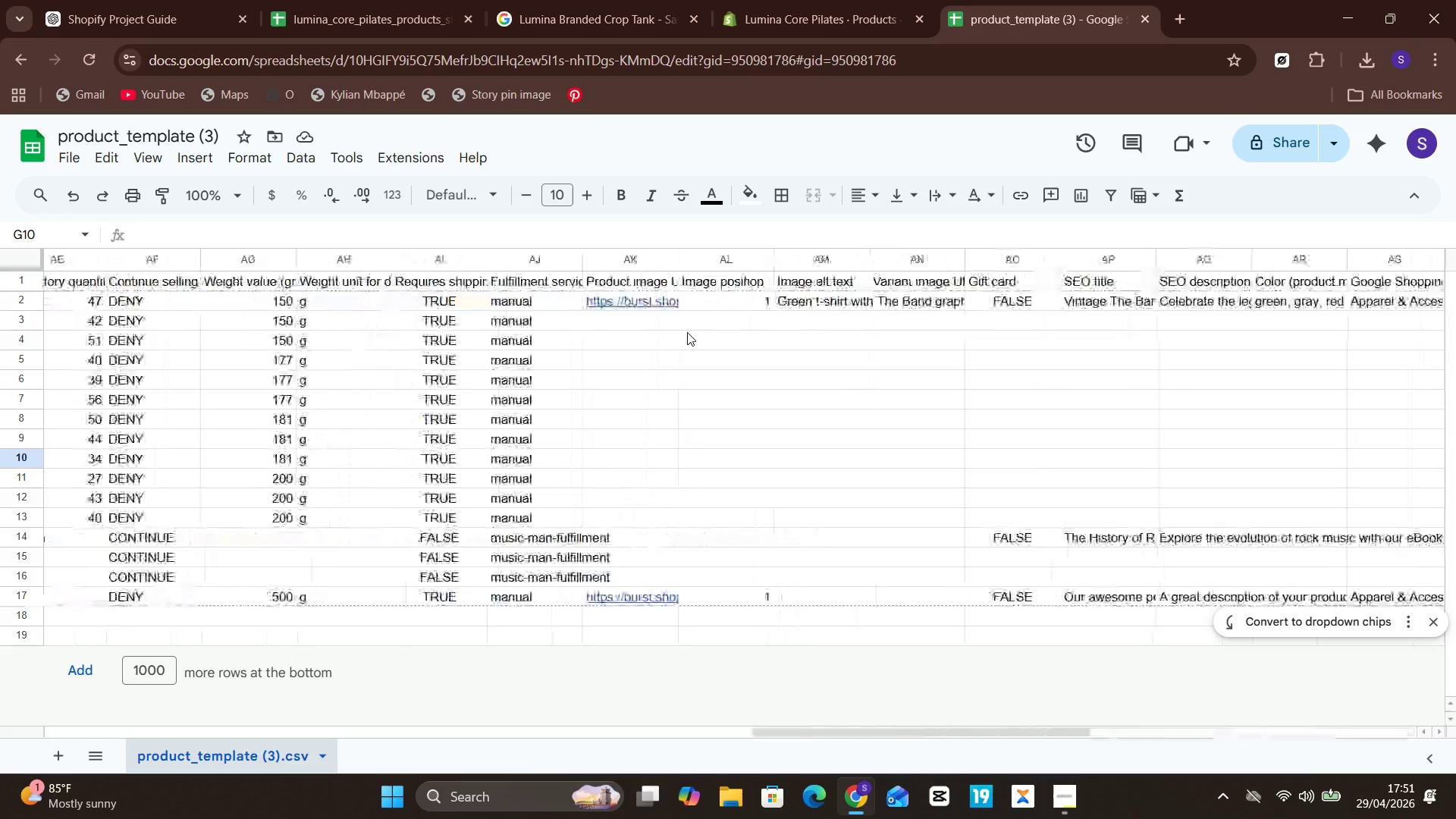 
left_click([417, 0])
 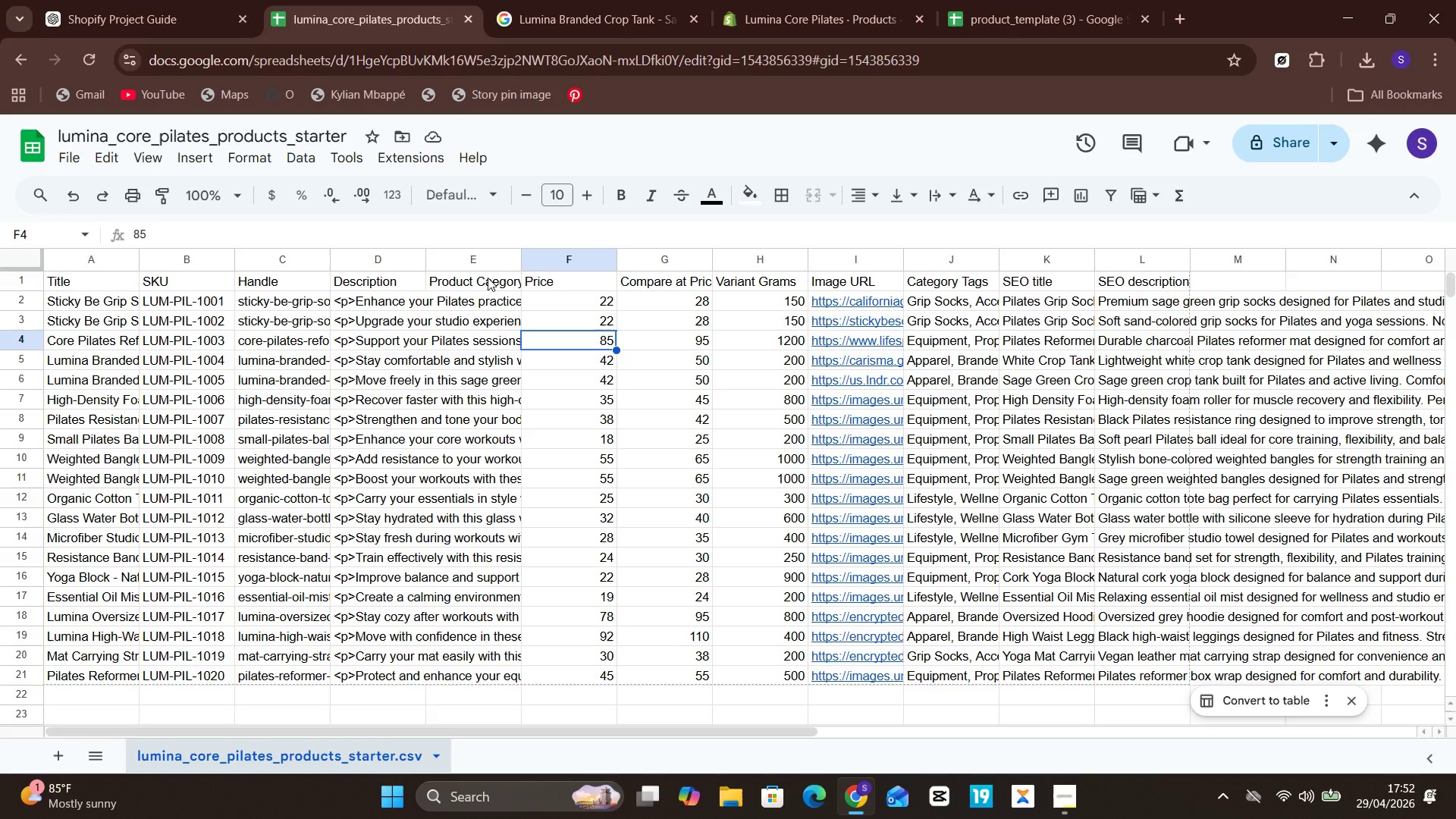 
double_click([491, 275])
 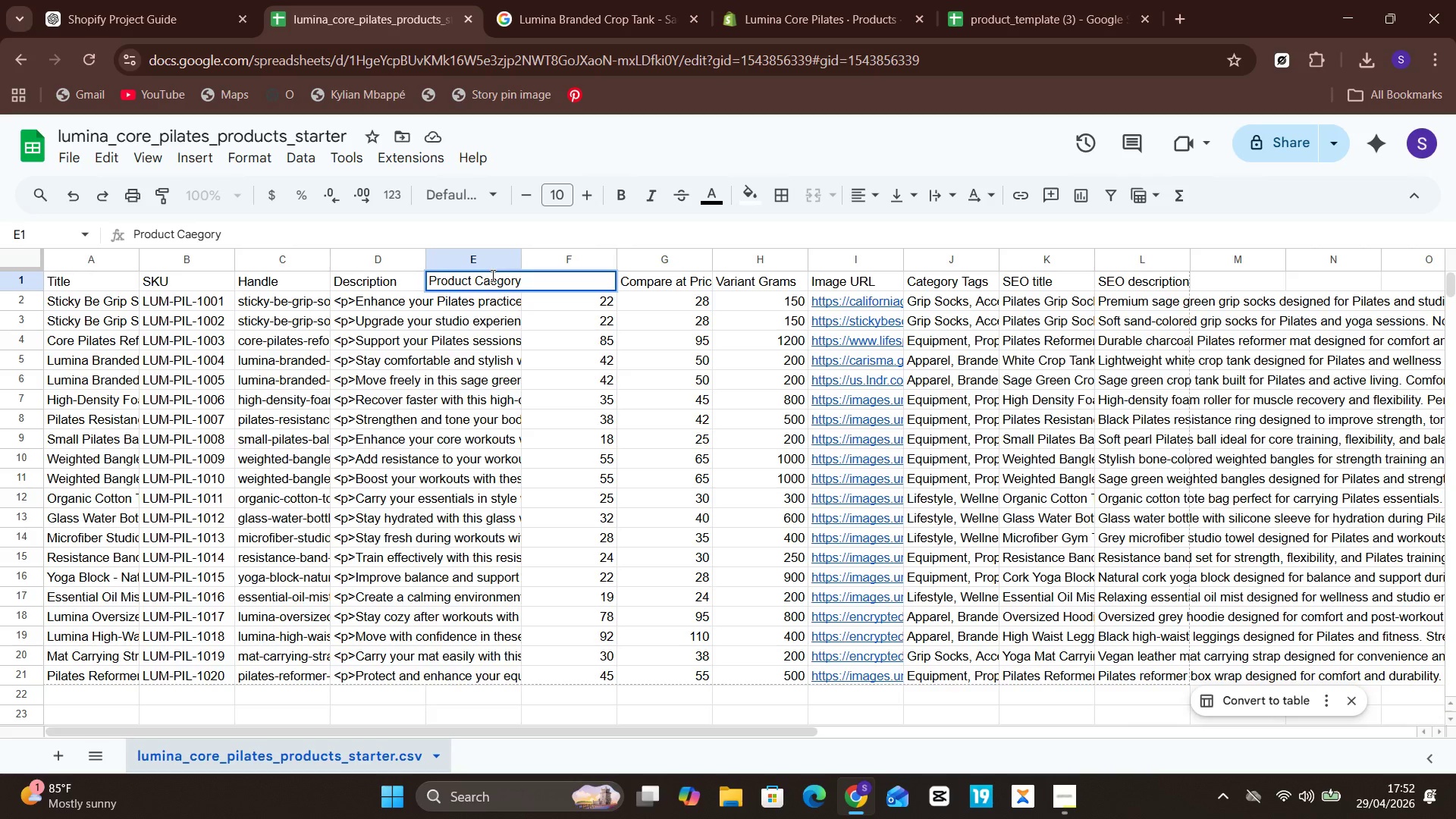 
left_click([491, 275])
 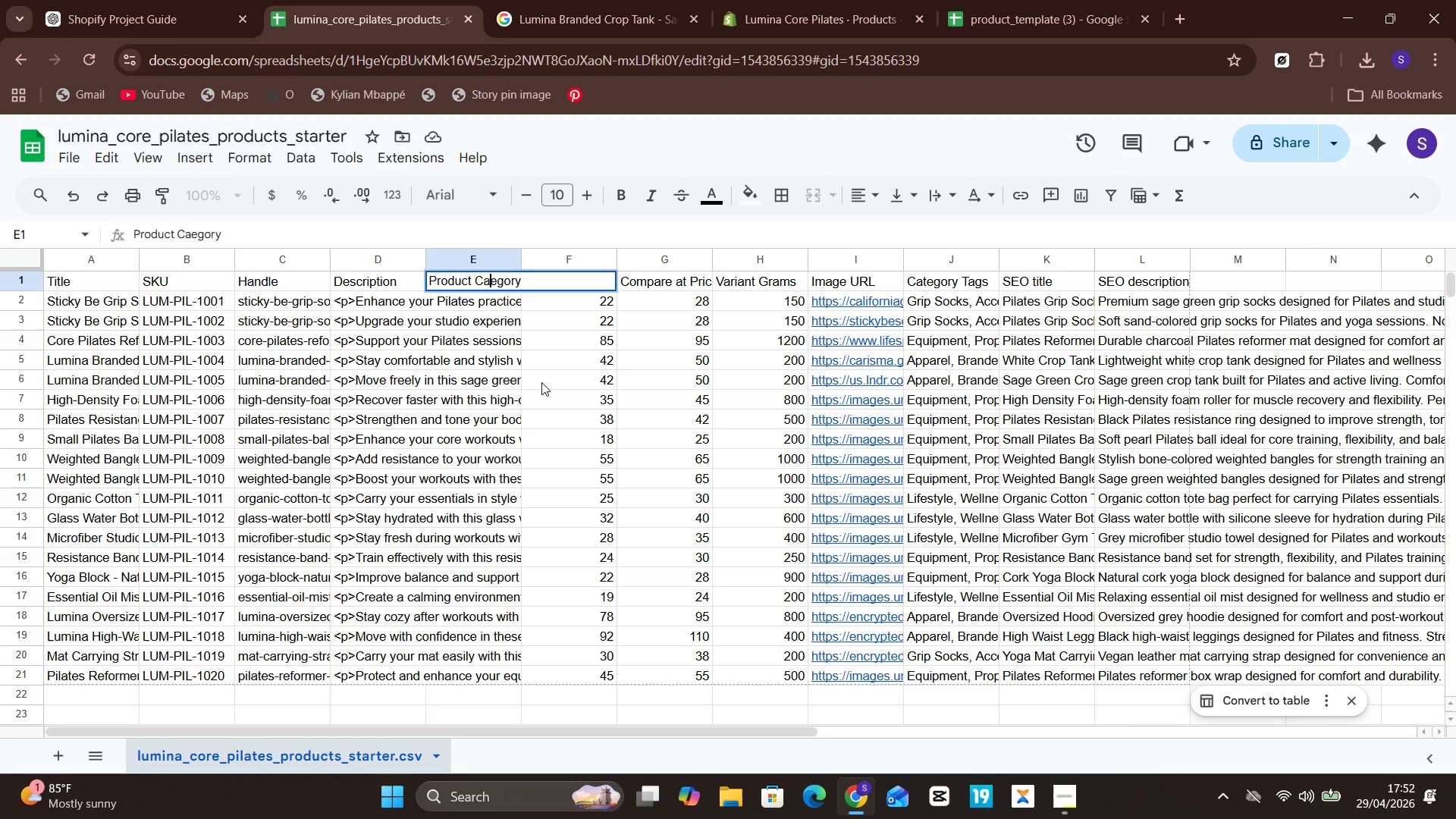 
key(T)
 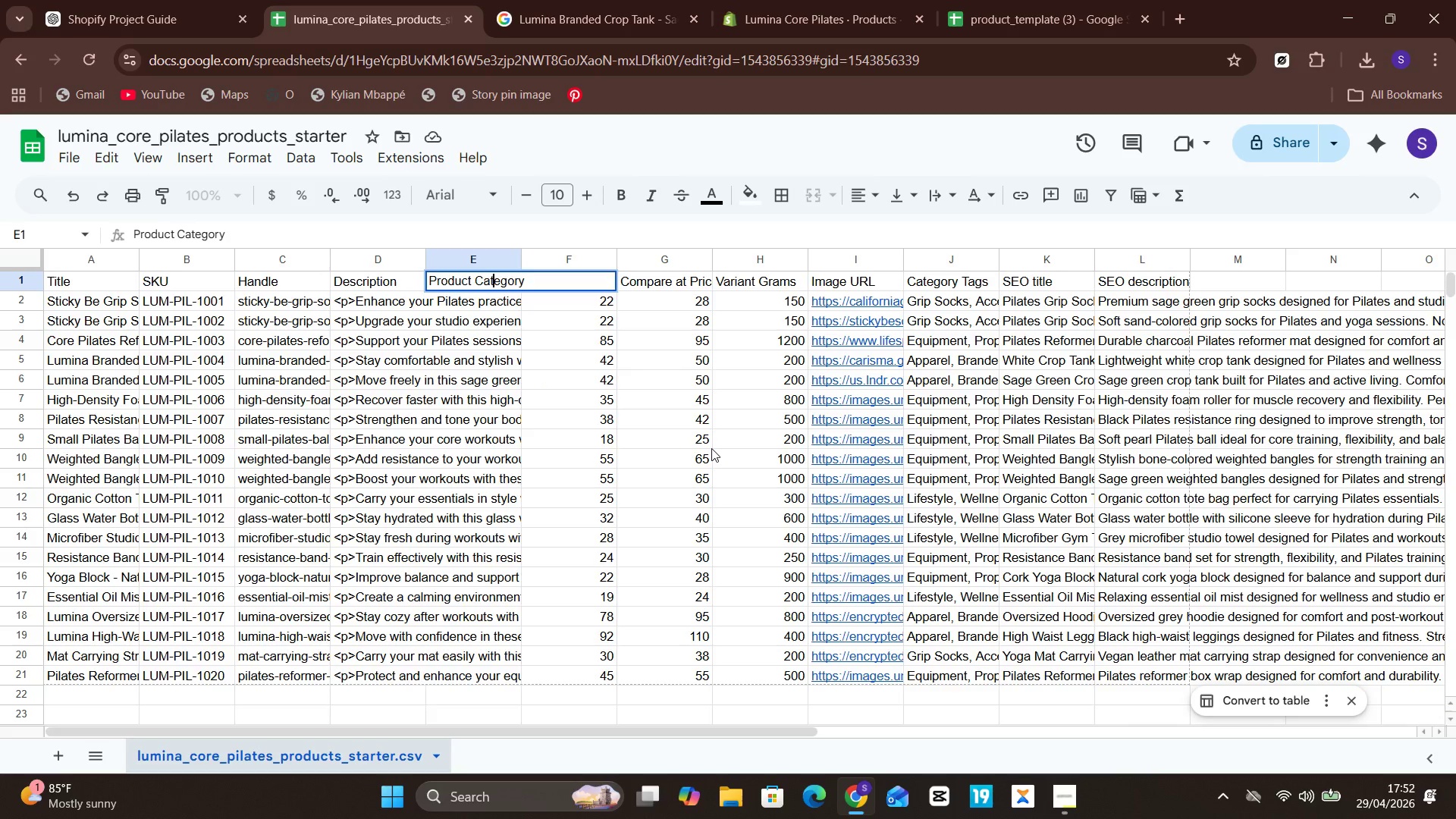 
left_click([711, 448])
 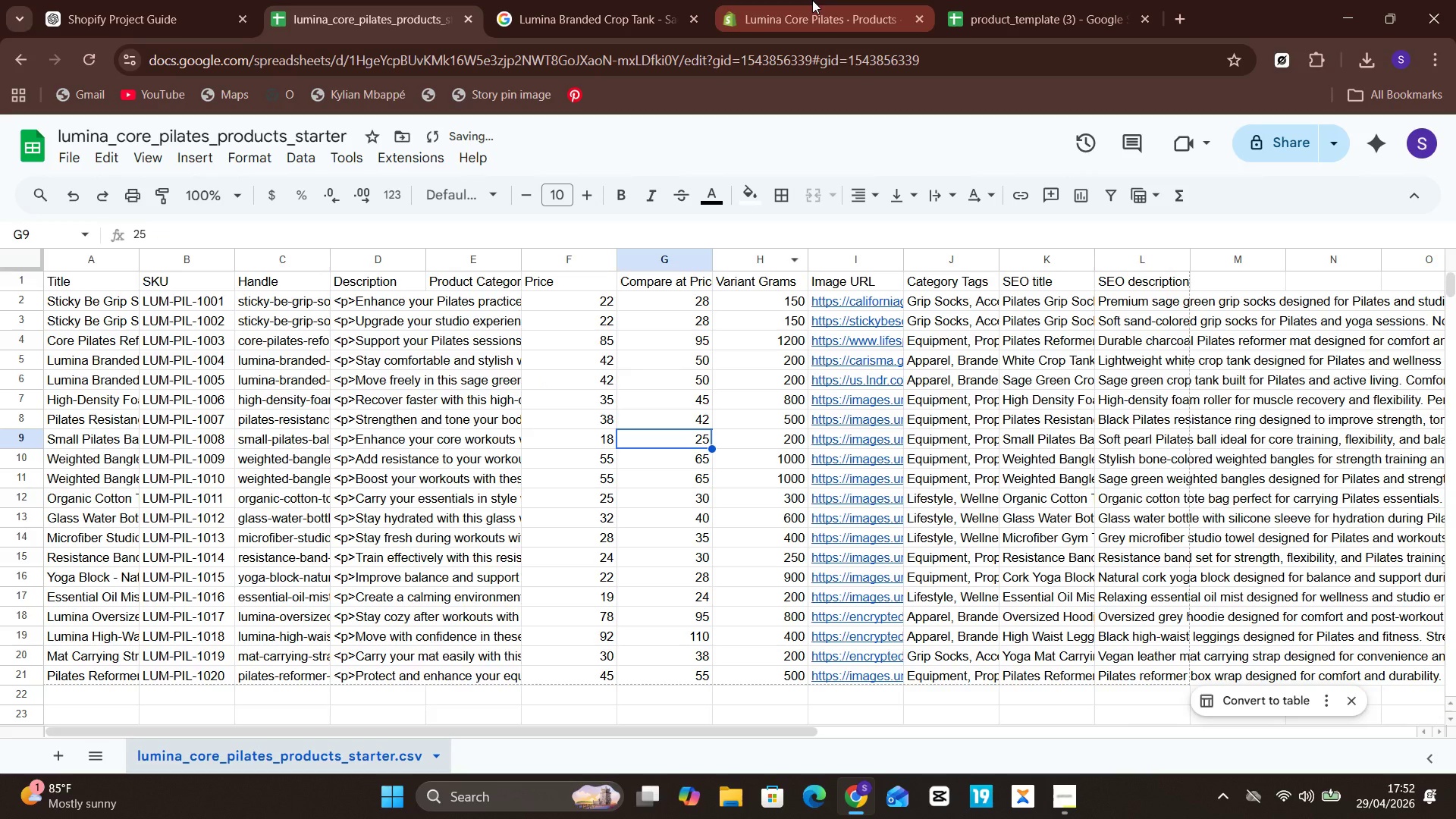 
left_click([811, 0])
 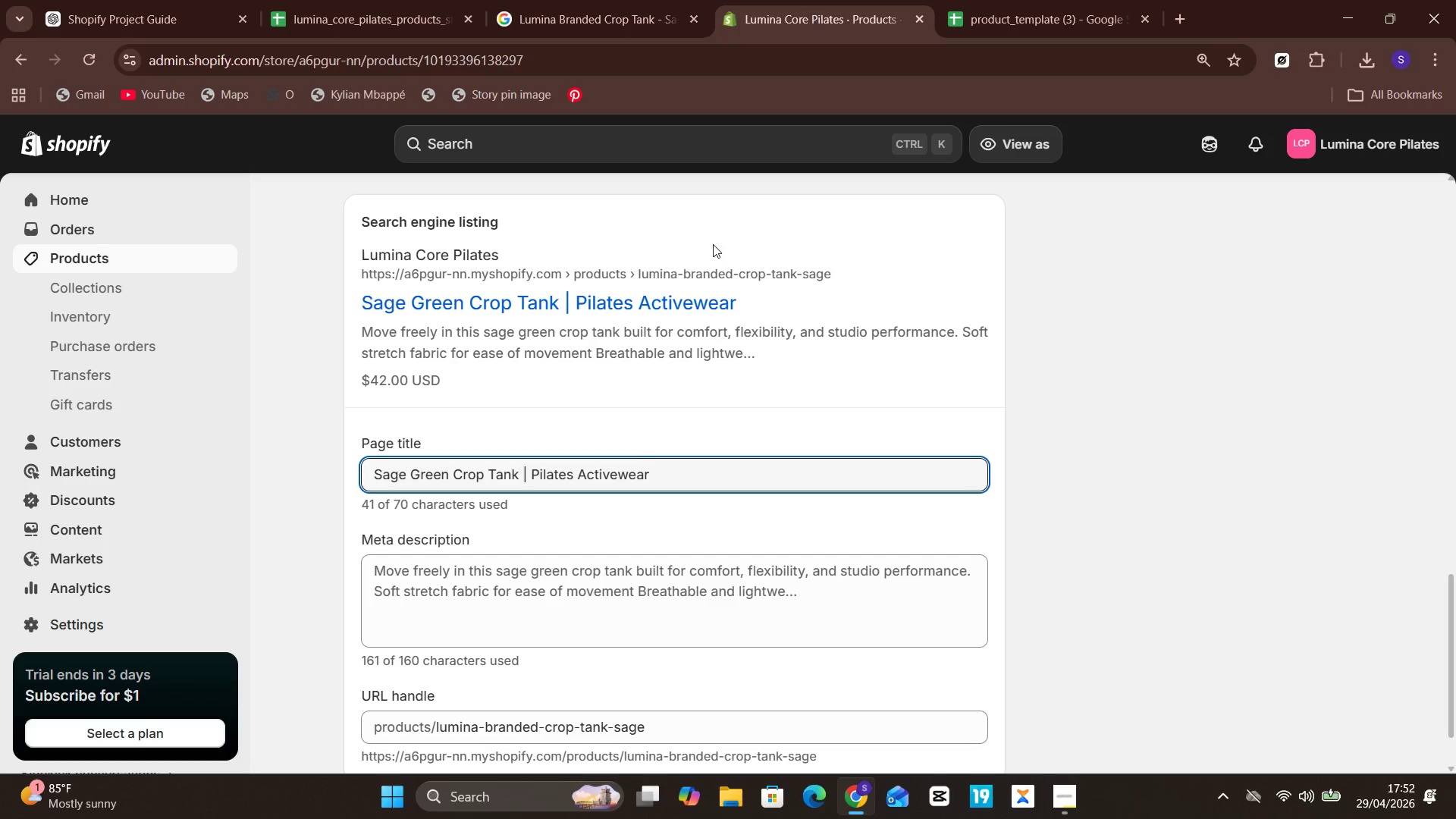 
mouse_move([620, 466])
 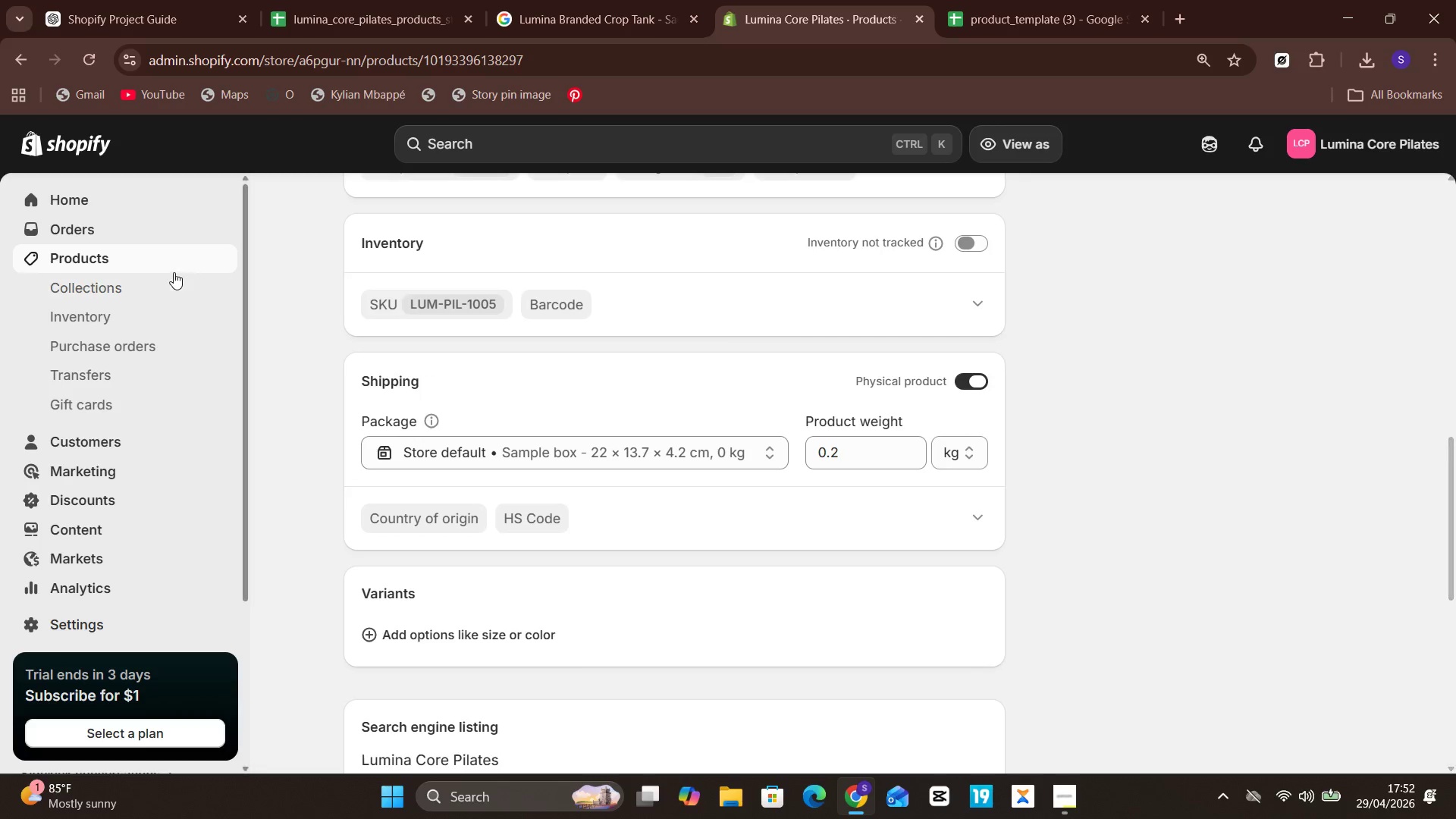 
left_click([152, 255])
 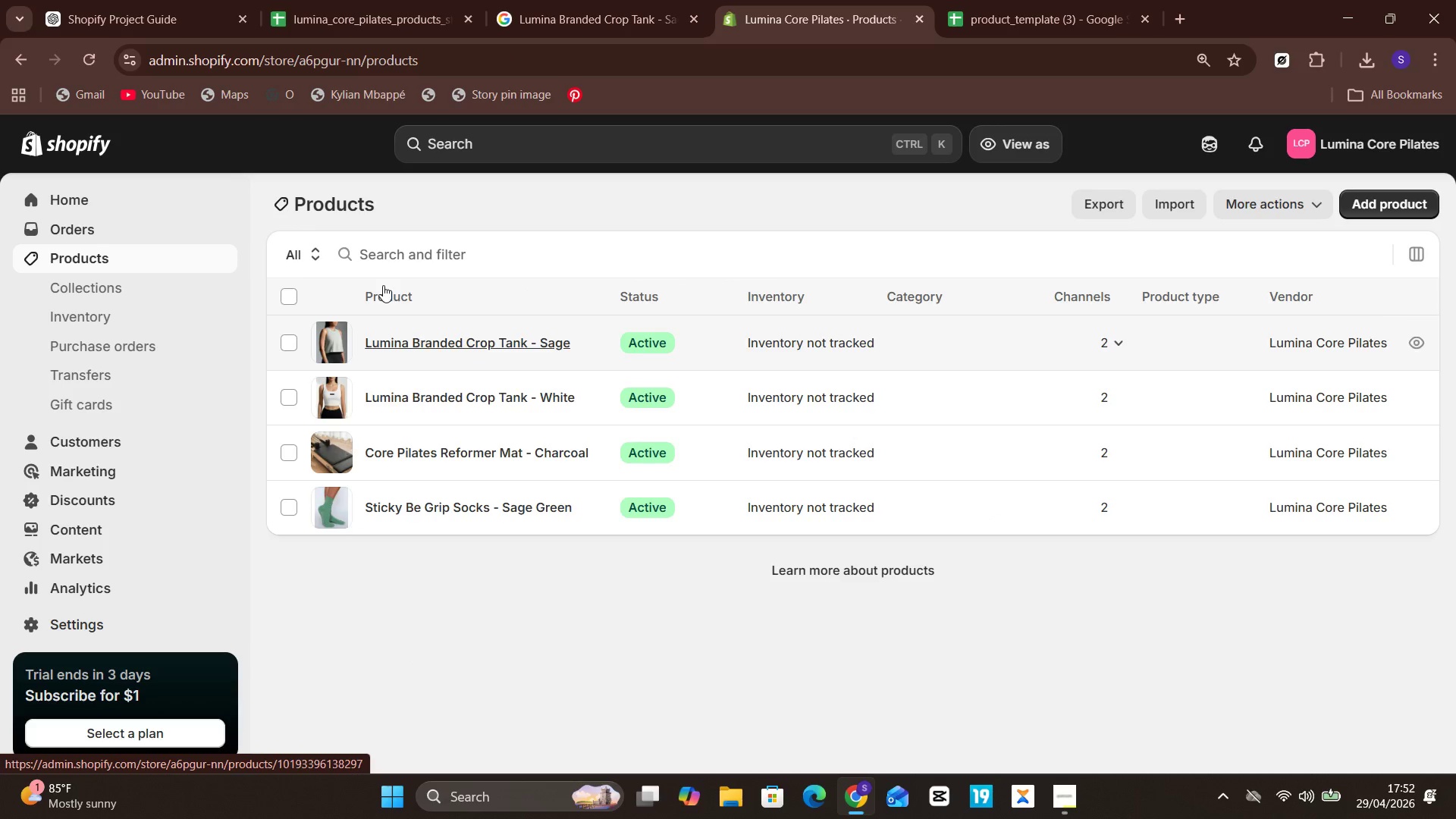 
left_click([290, 278])
 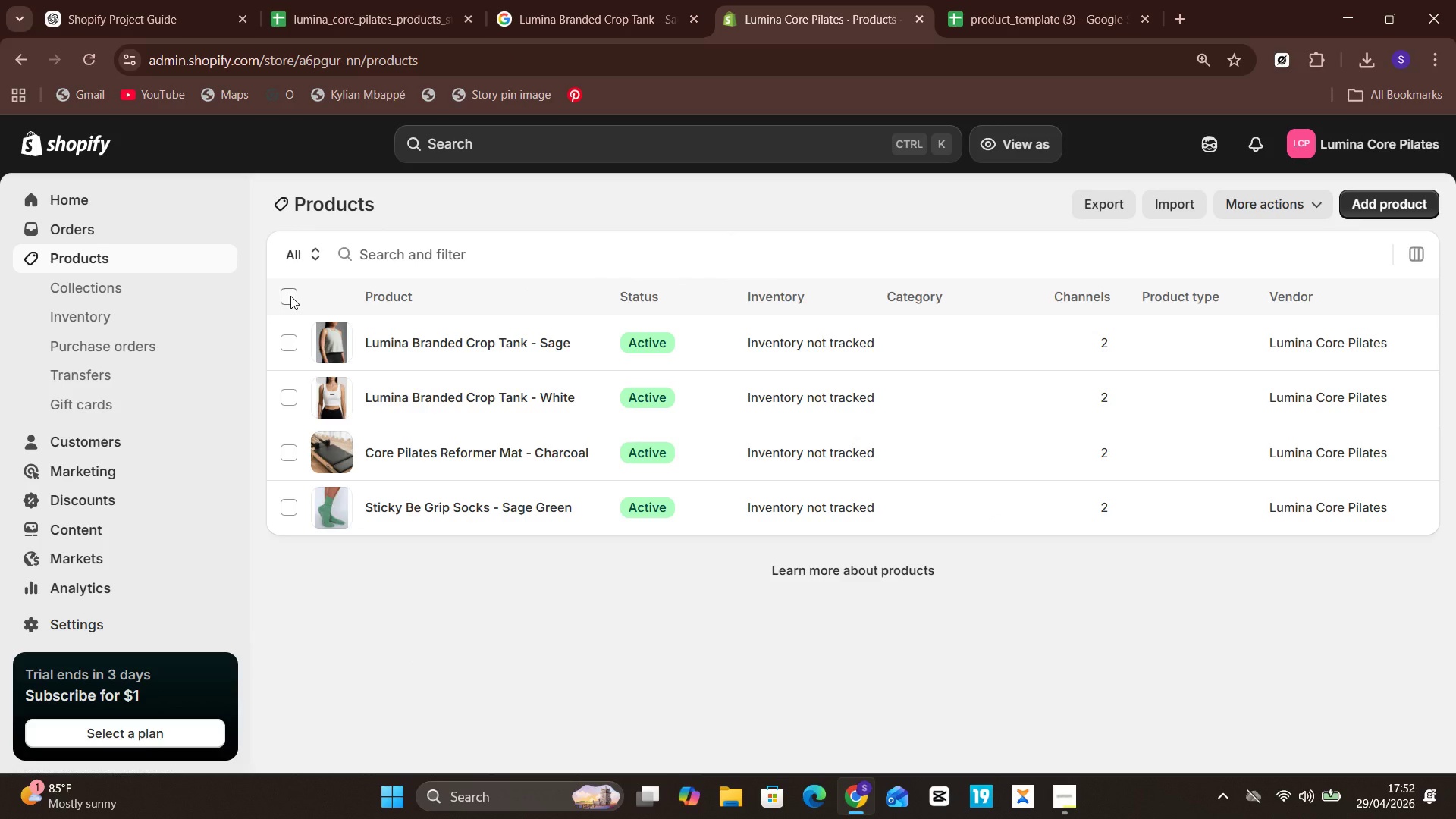 
left_click([290, 296])
 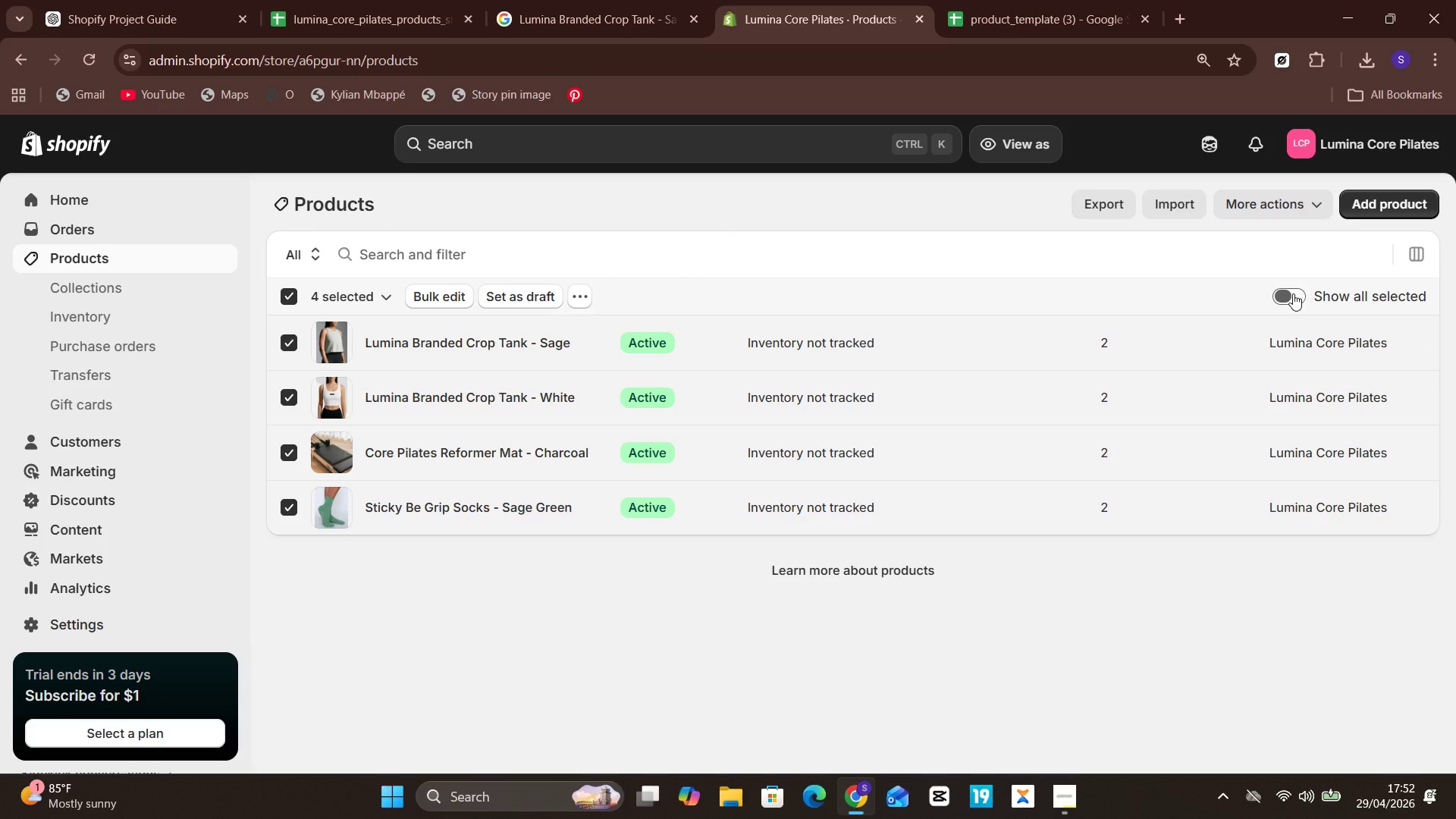 
left_click([1296, 297])
 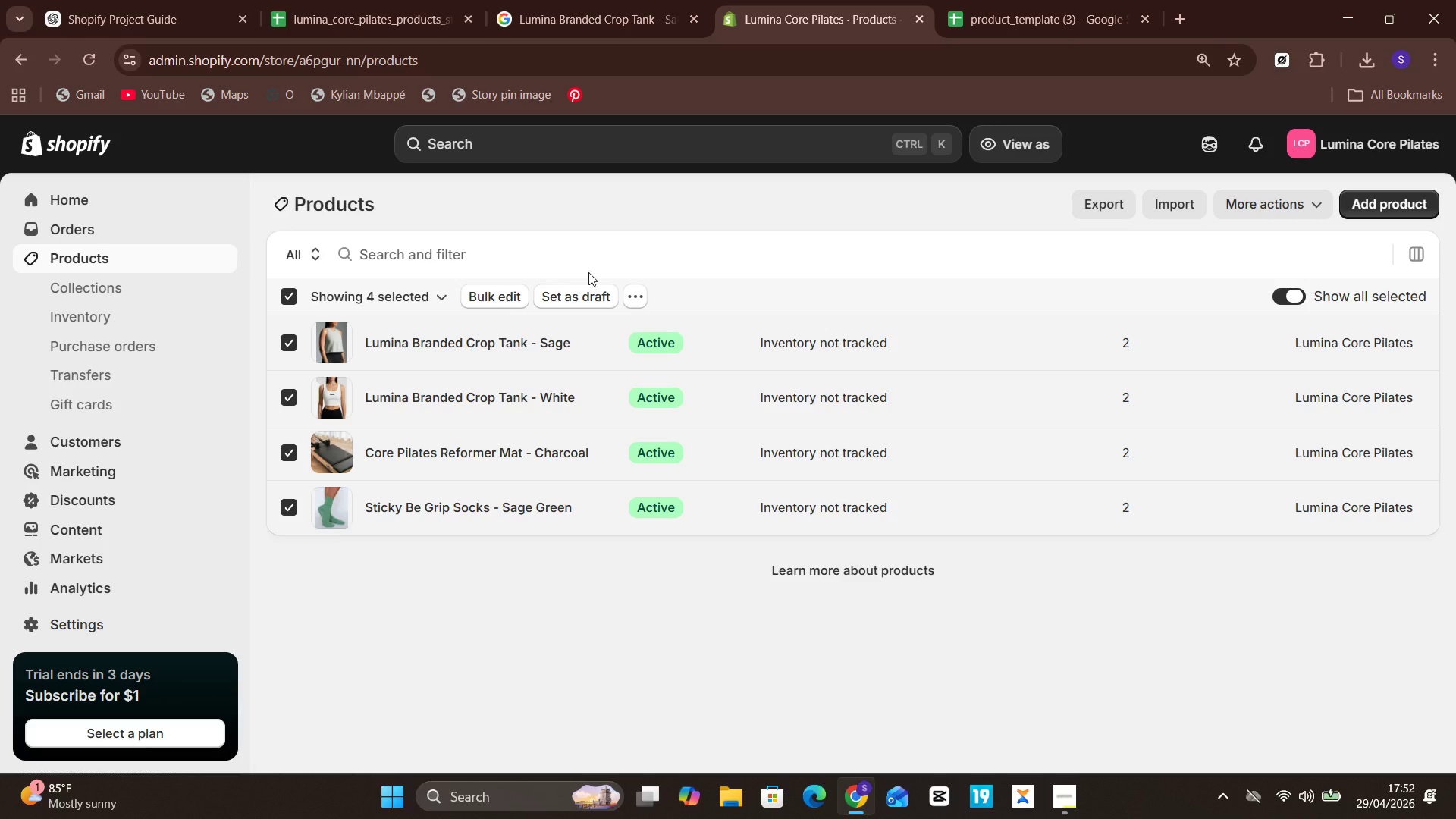 
wait(5.09)
 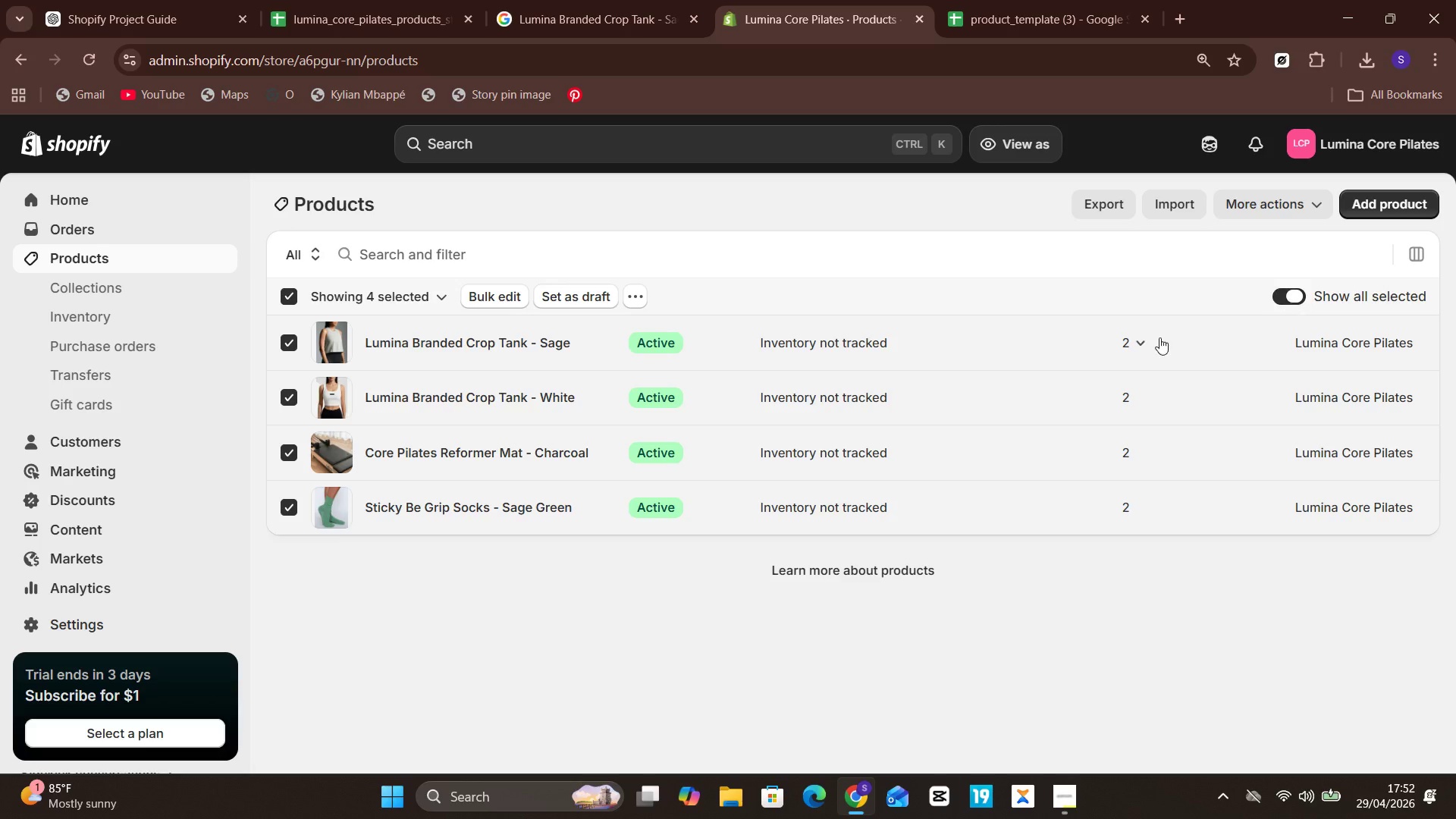 
left_click([499, 302])
 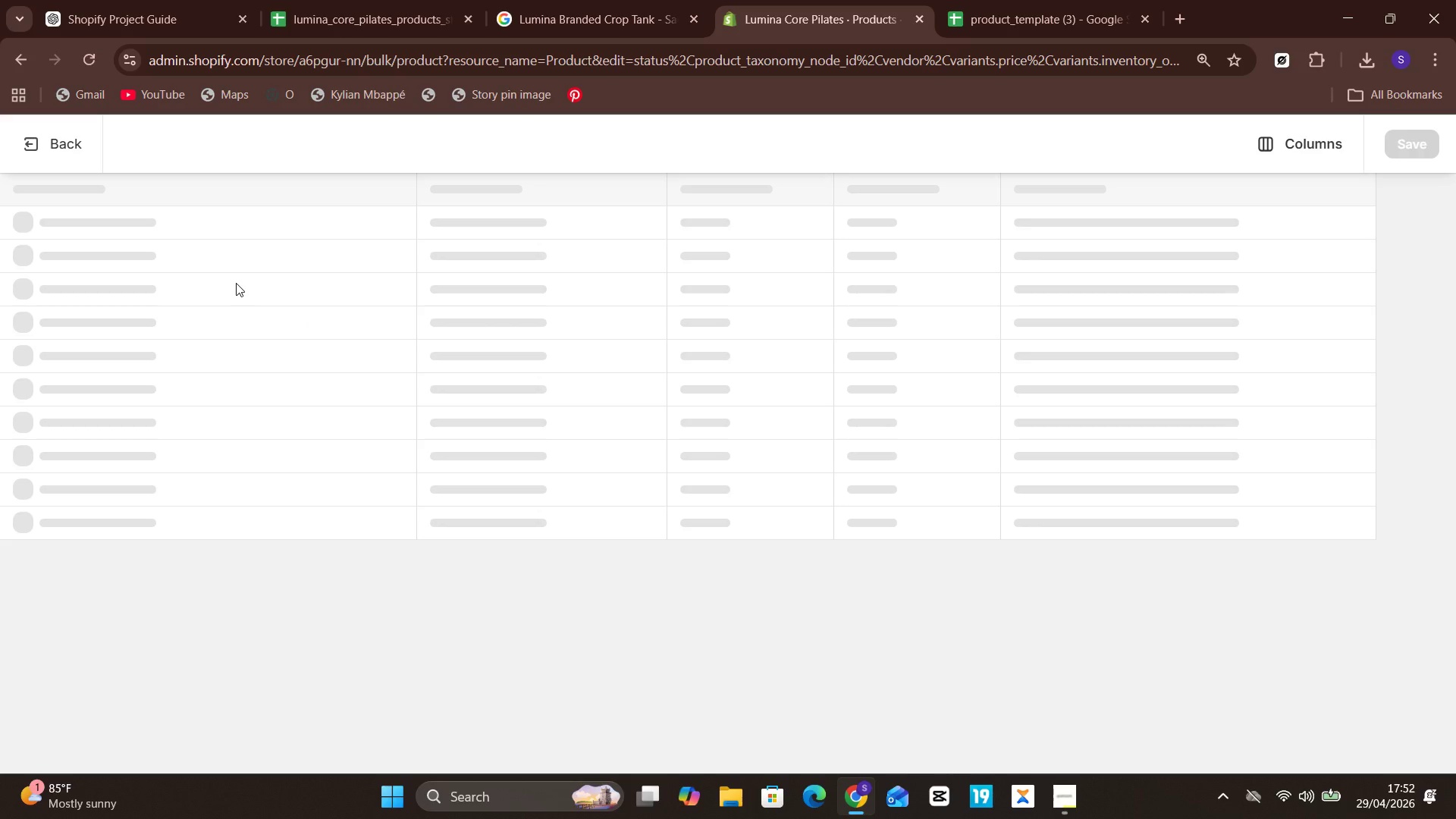 
wait(17.89)
 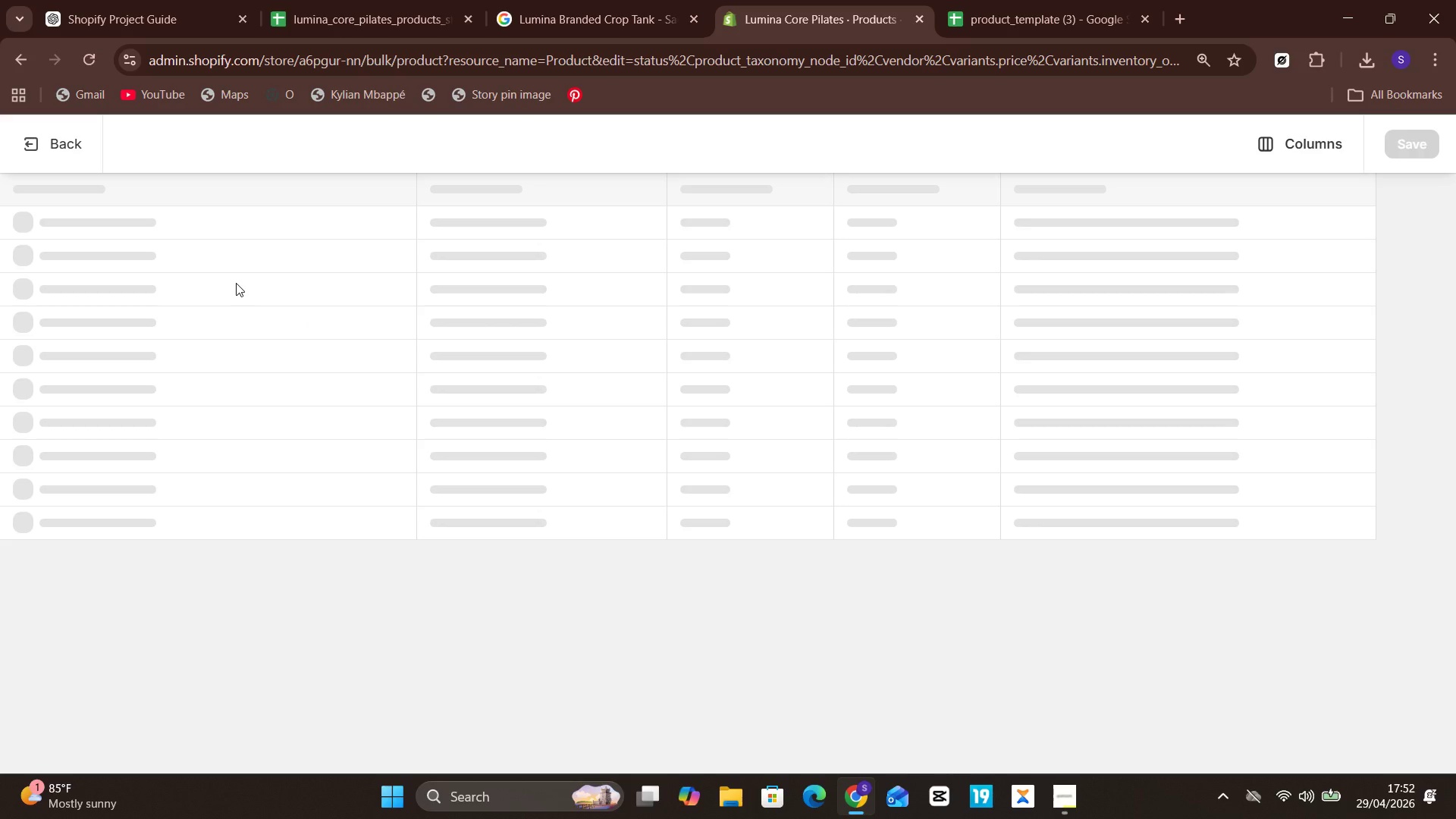 
left_click([67, 143])
 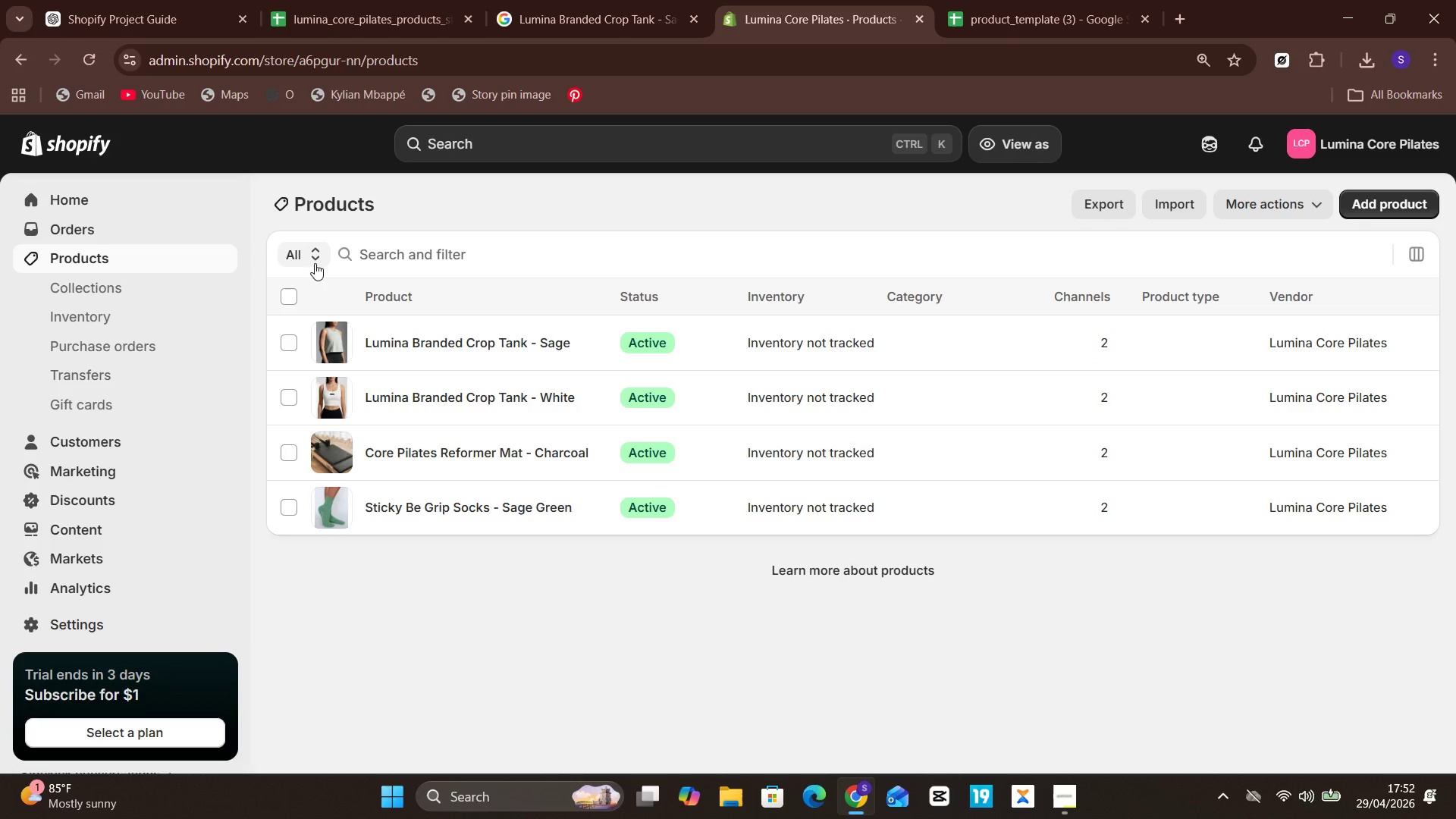 
left_click([290, 284])
 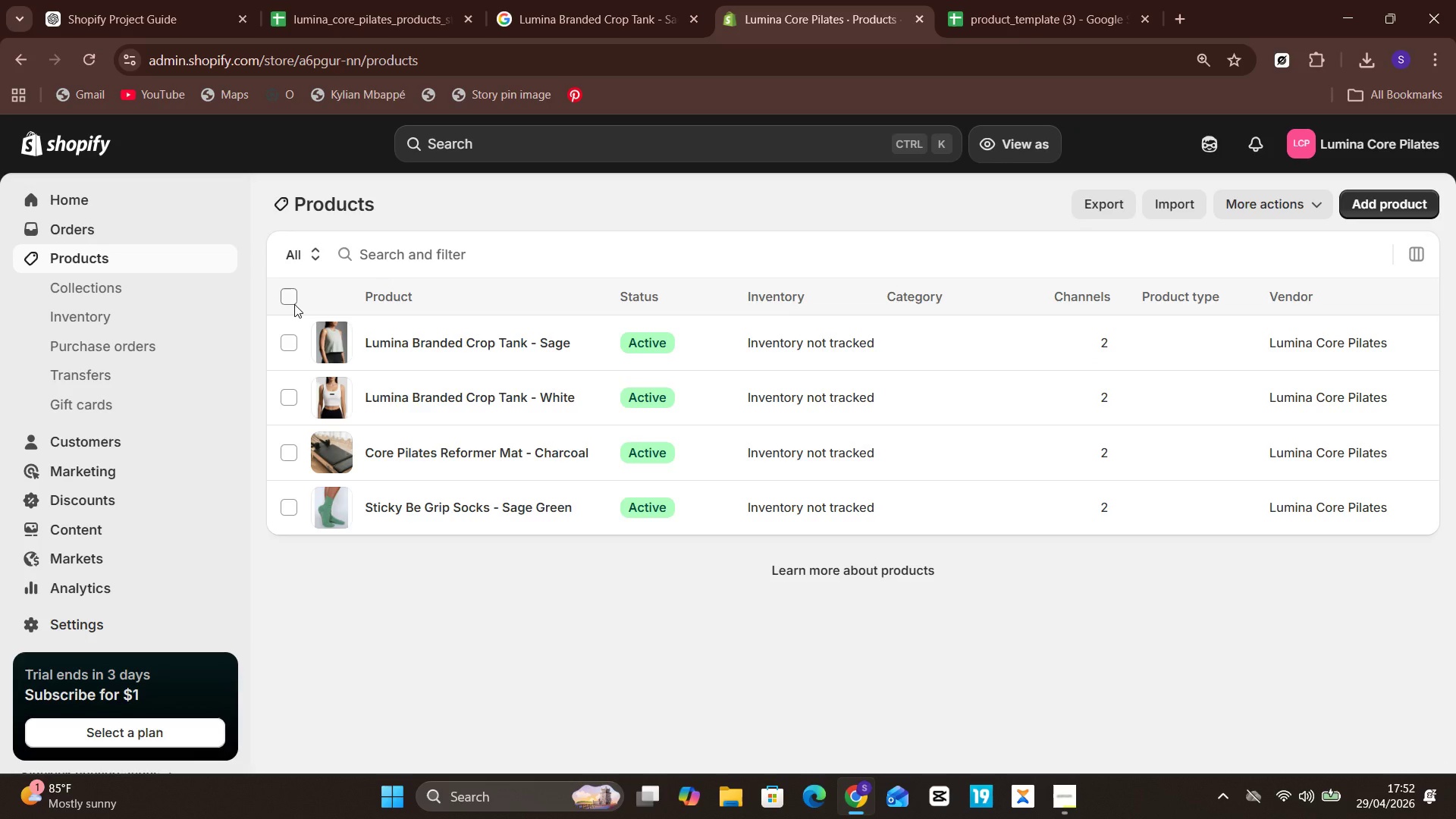 
left_click([290, 304])
 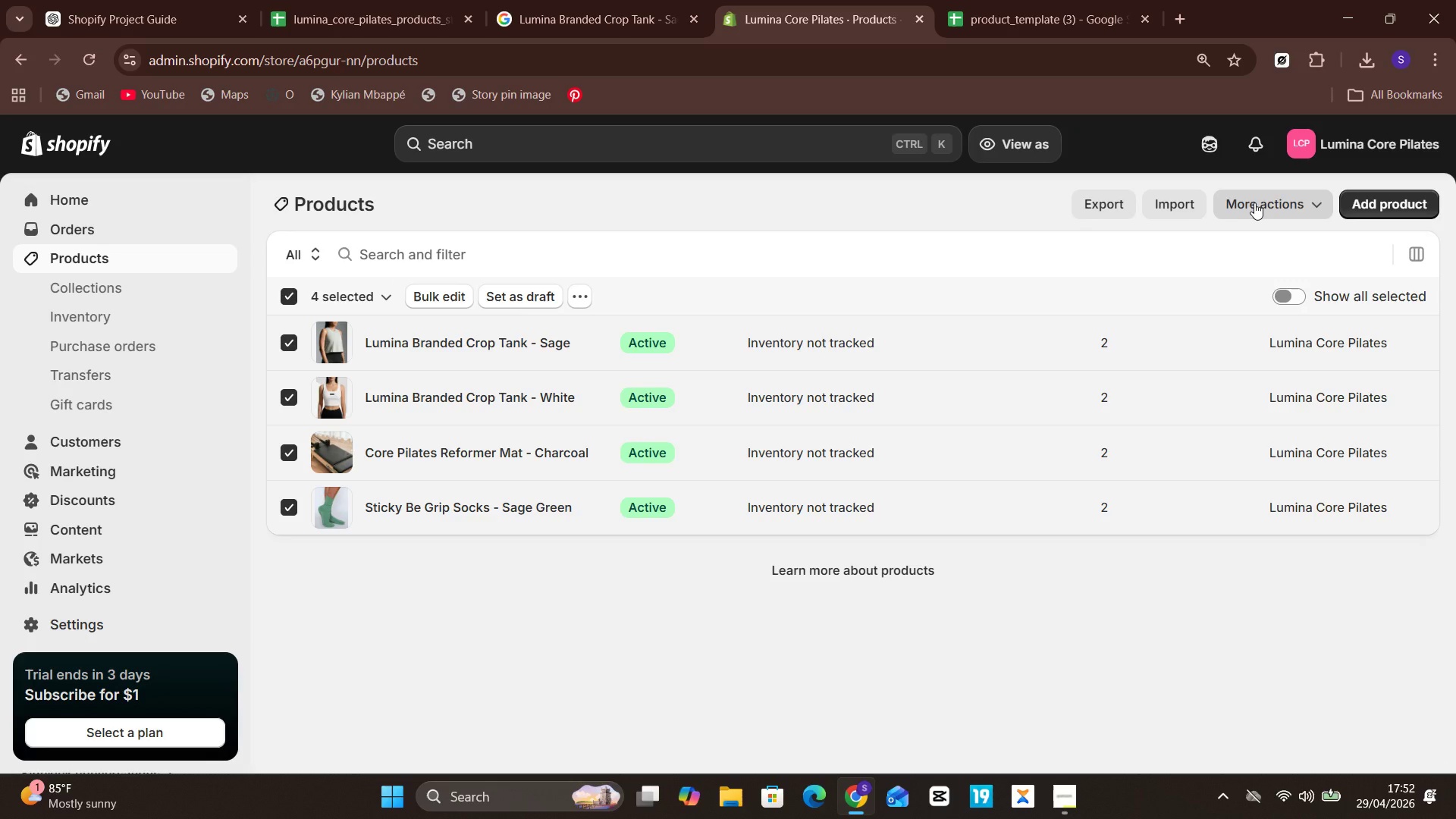 
left_click([1229, 201])
 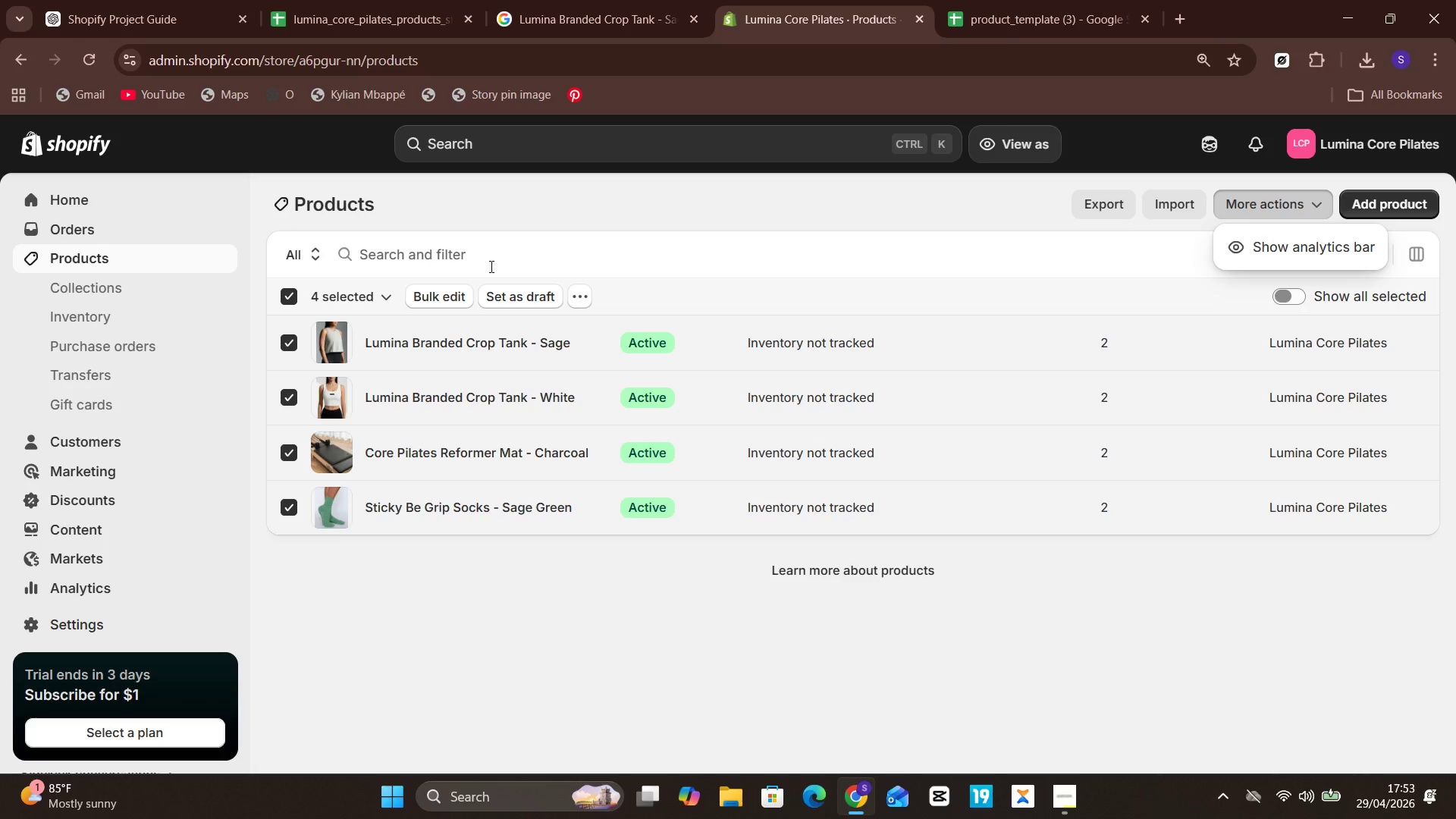 
left_click([573, 296])
 